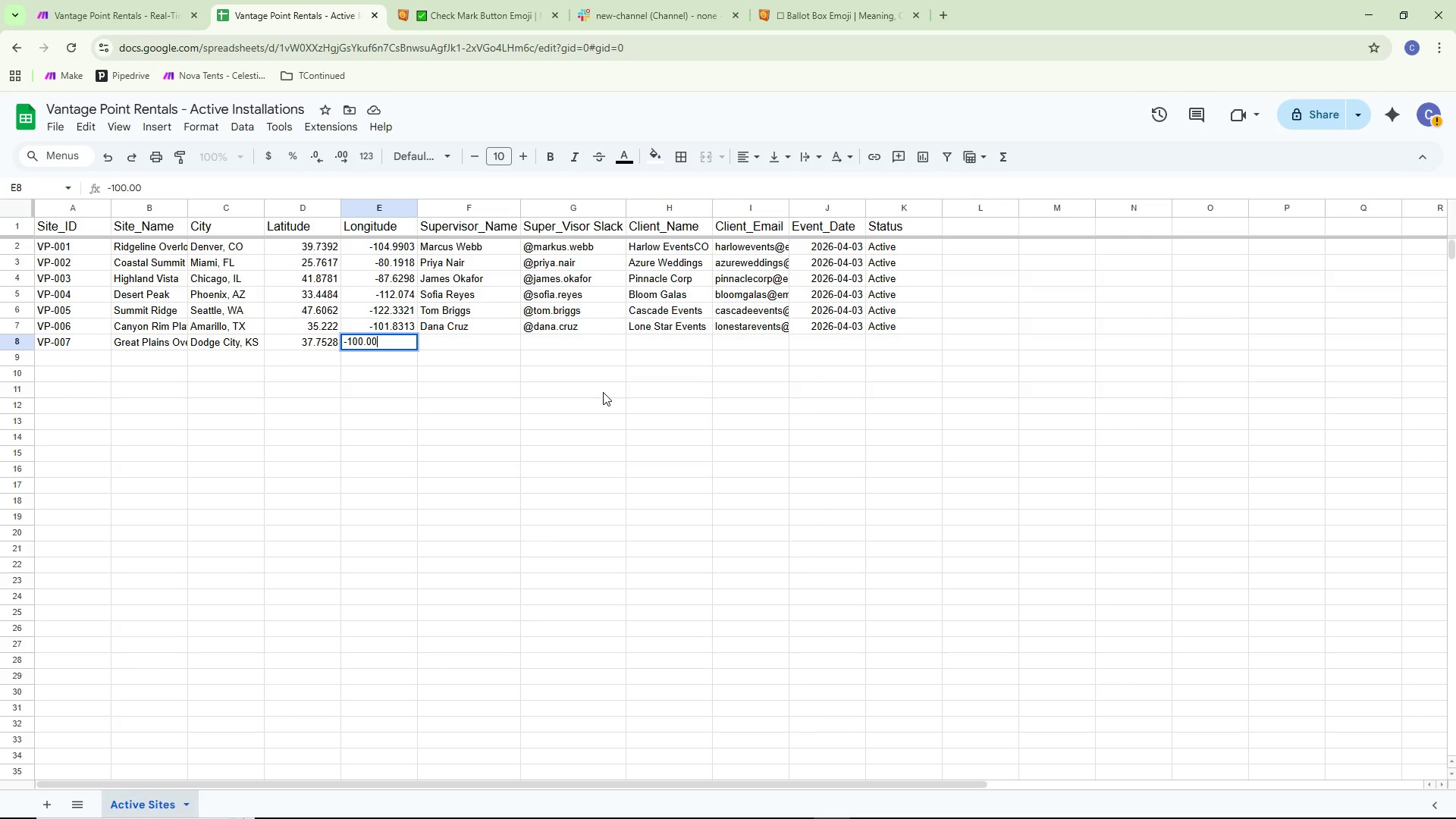 
key(Backspace)
type(171)
 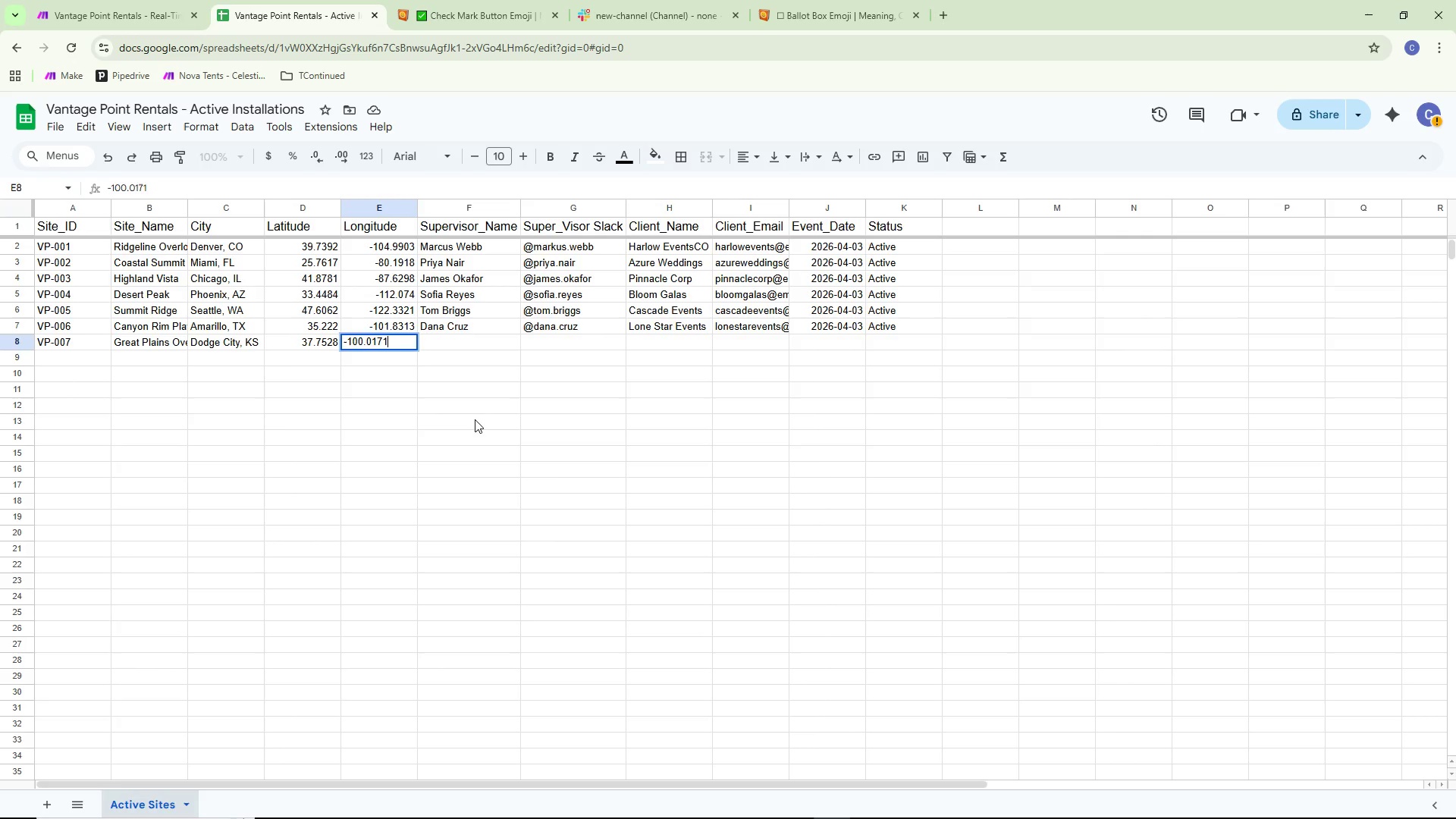 
double_click([457, 336])
 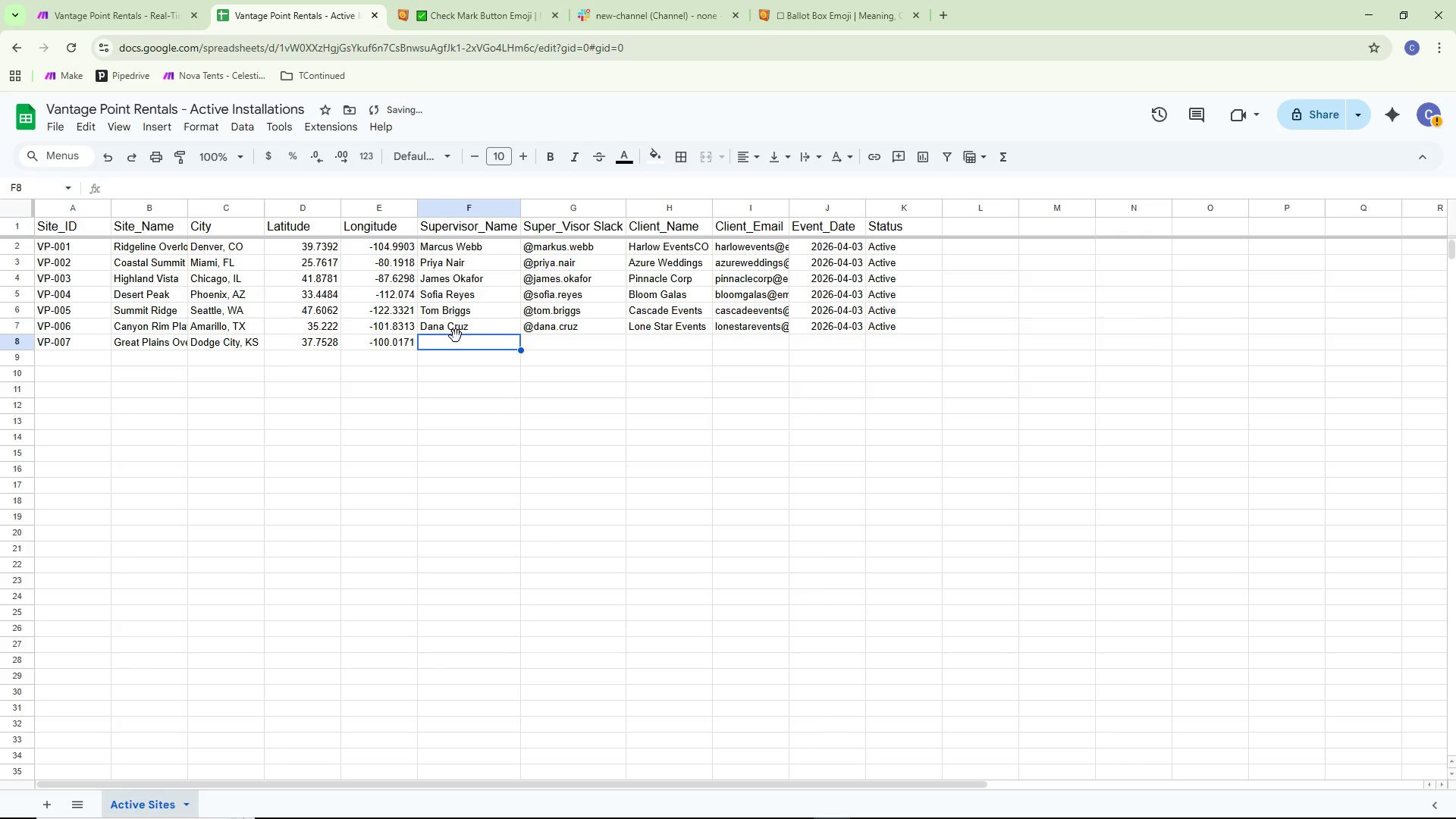 
triple_click([453, 338])
 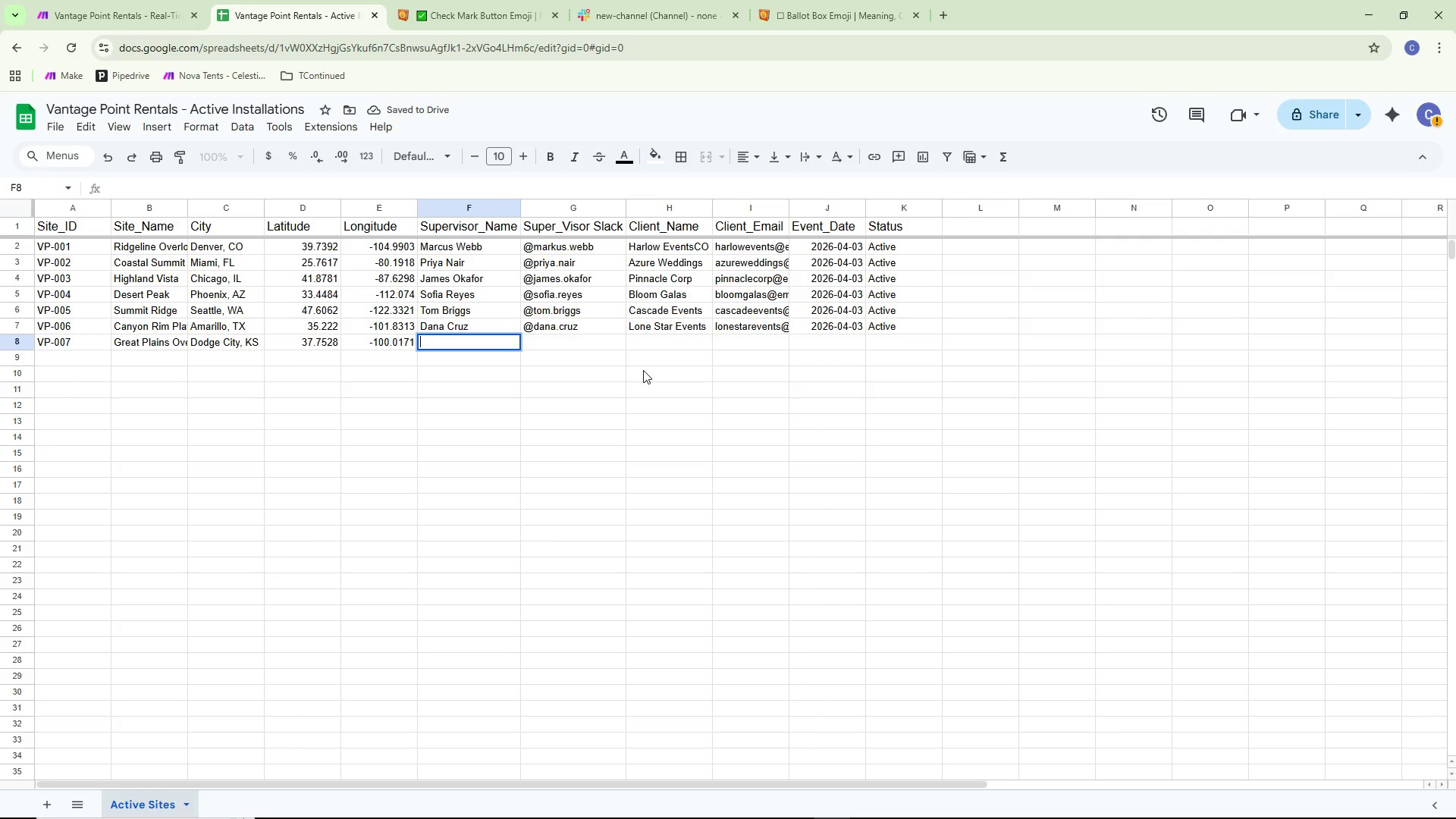 
wait(5.81)
 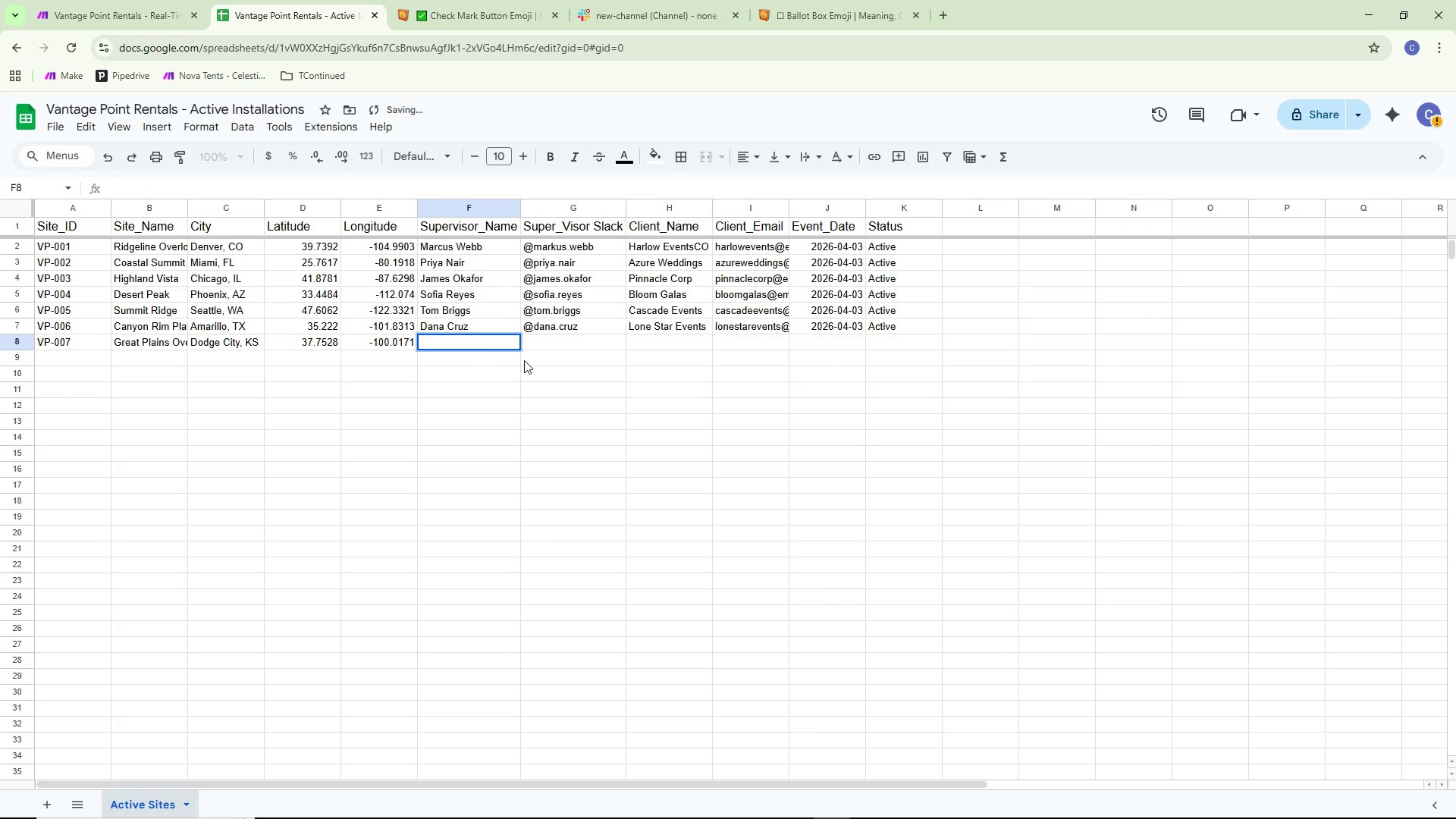 
type(Ray Hollins)
 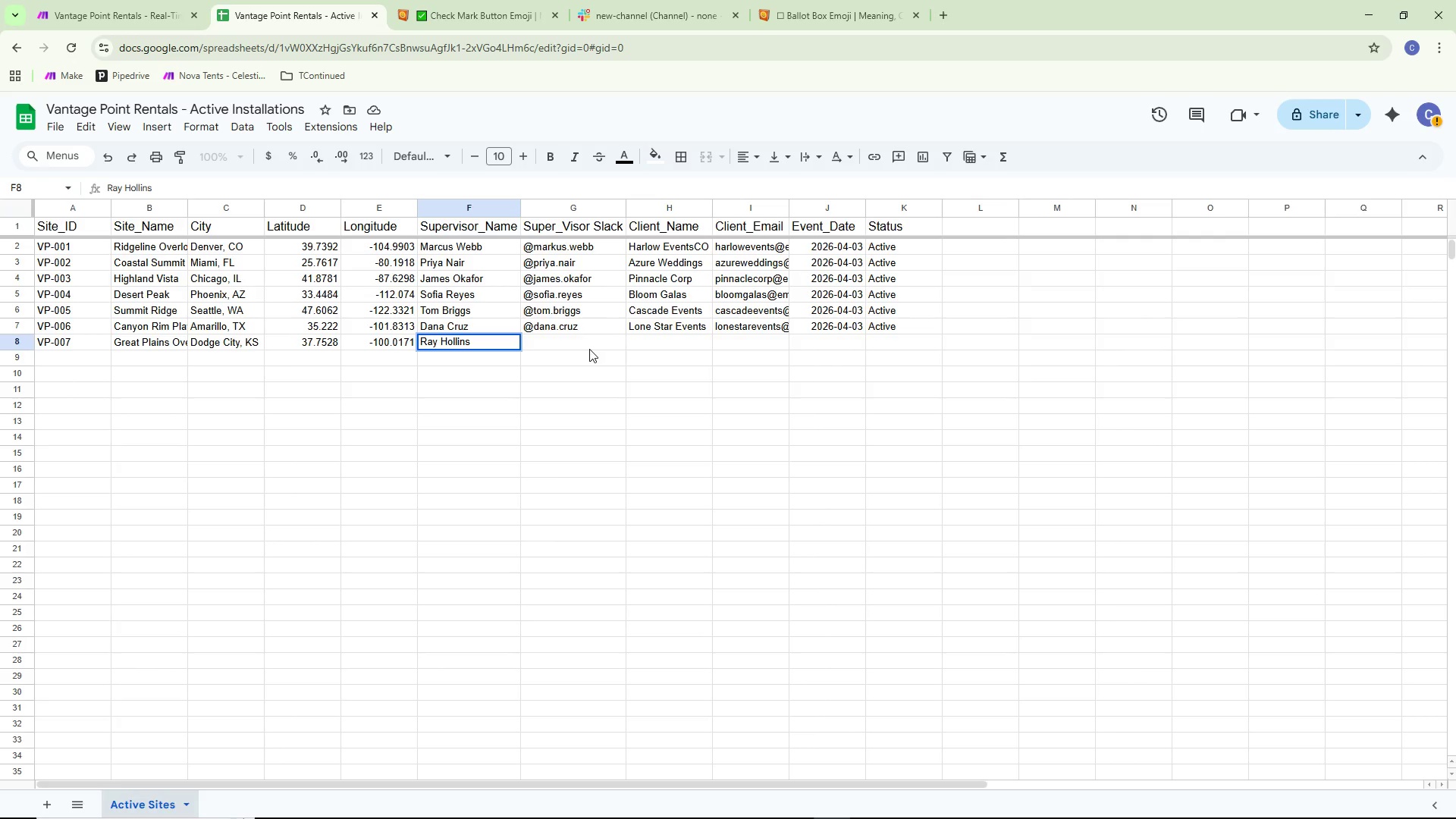 
wait(10.17)
 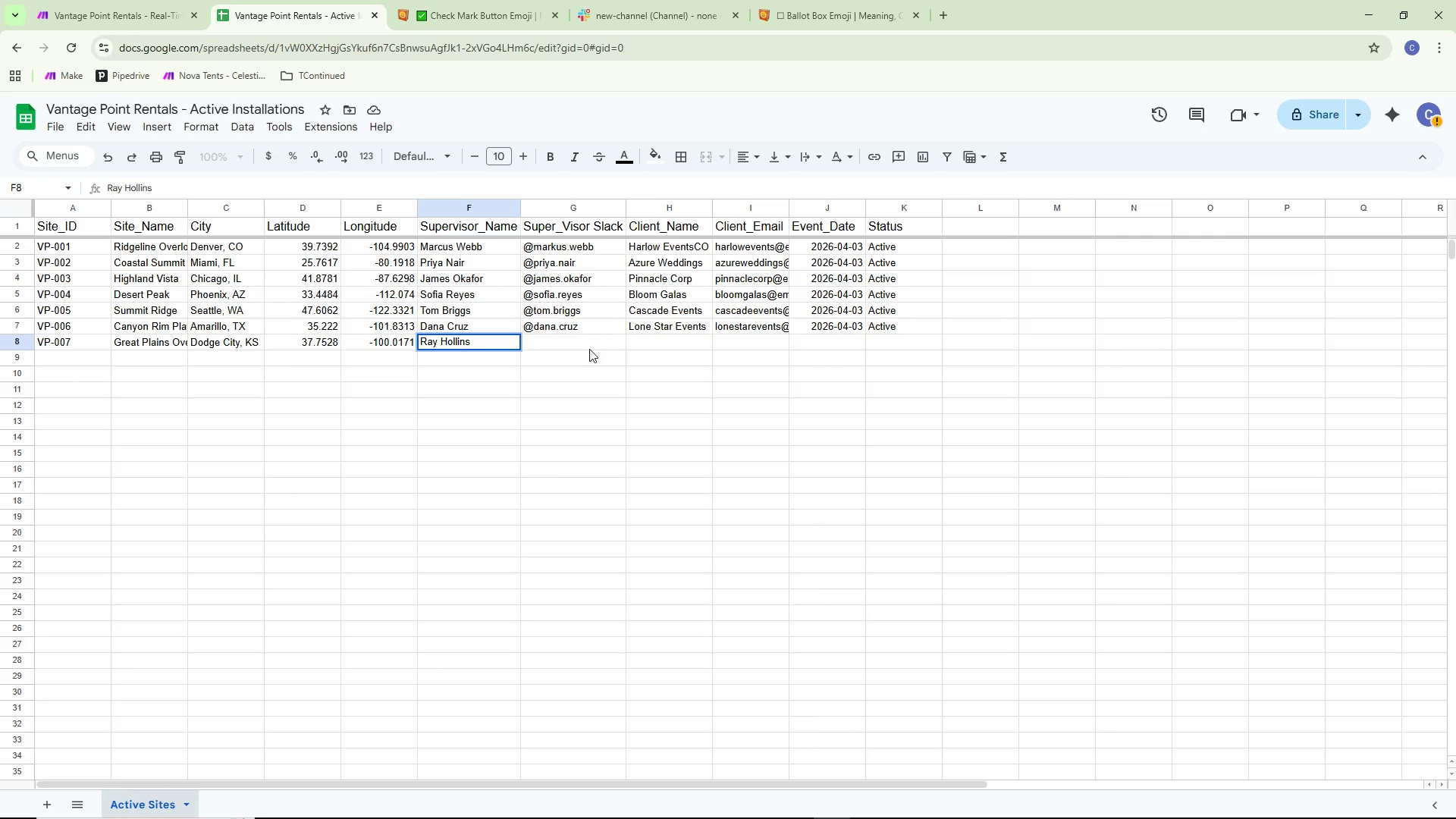 
double_click([568, 343])
 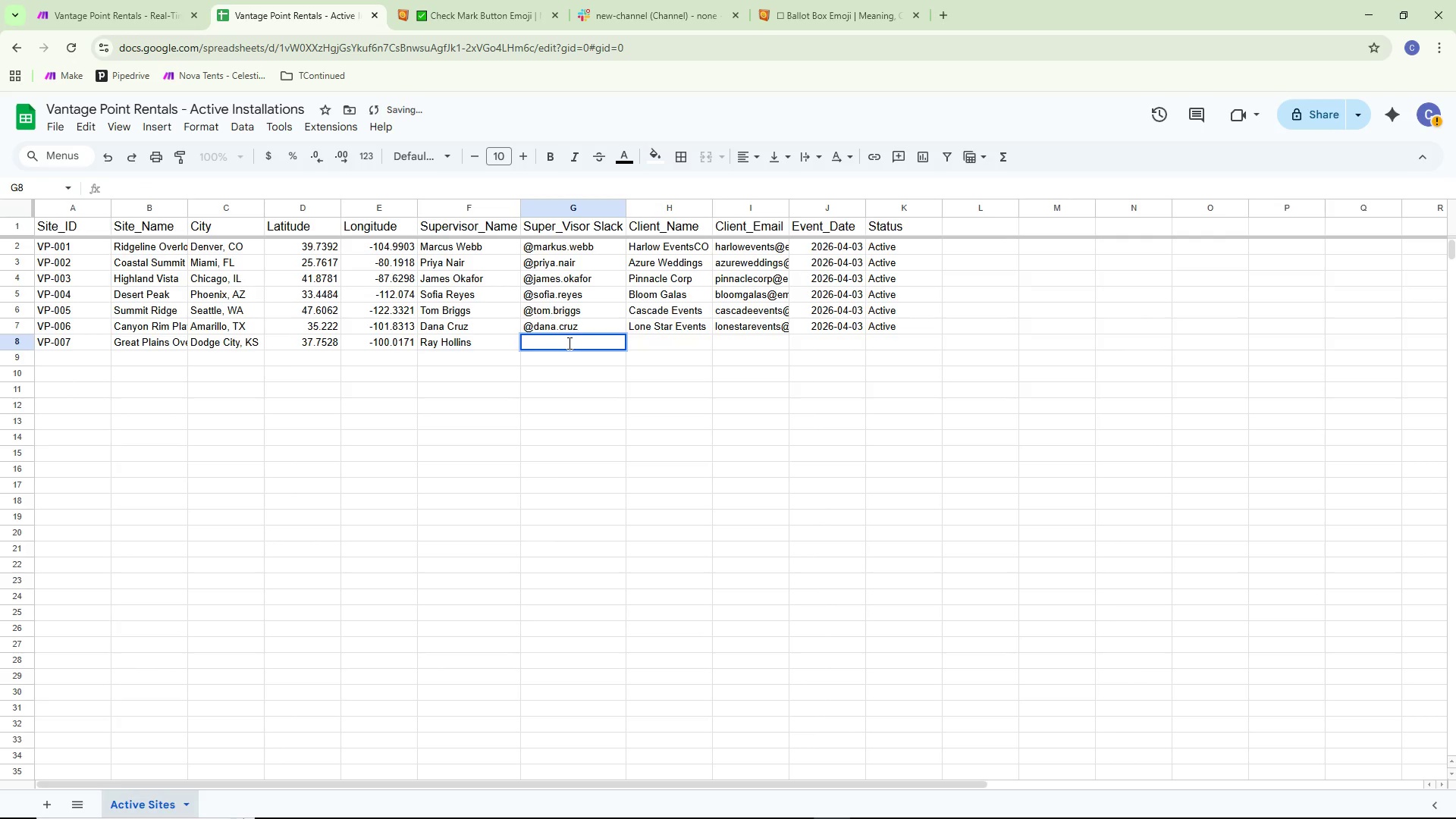 
type(ra,)
key(Backspace)
key(Backspace)
key(Backspace)
type(@ray.hollins)
 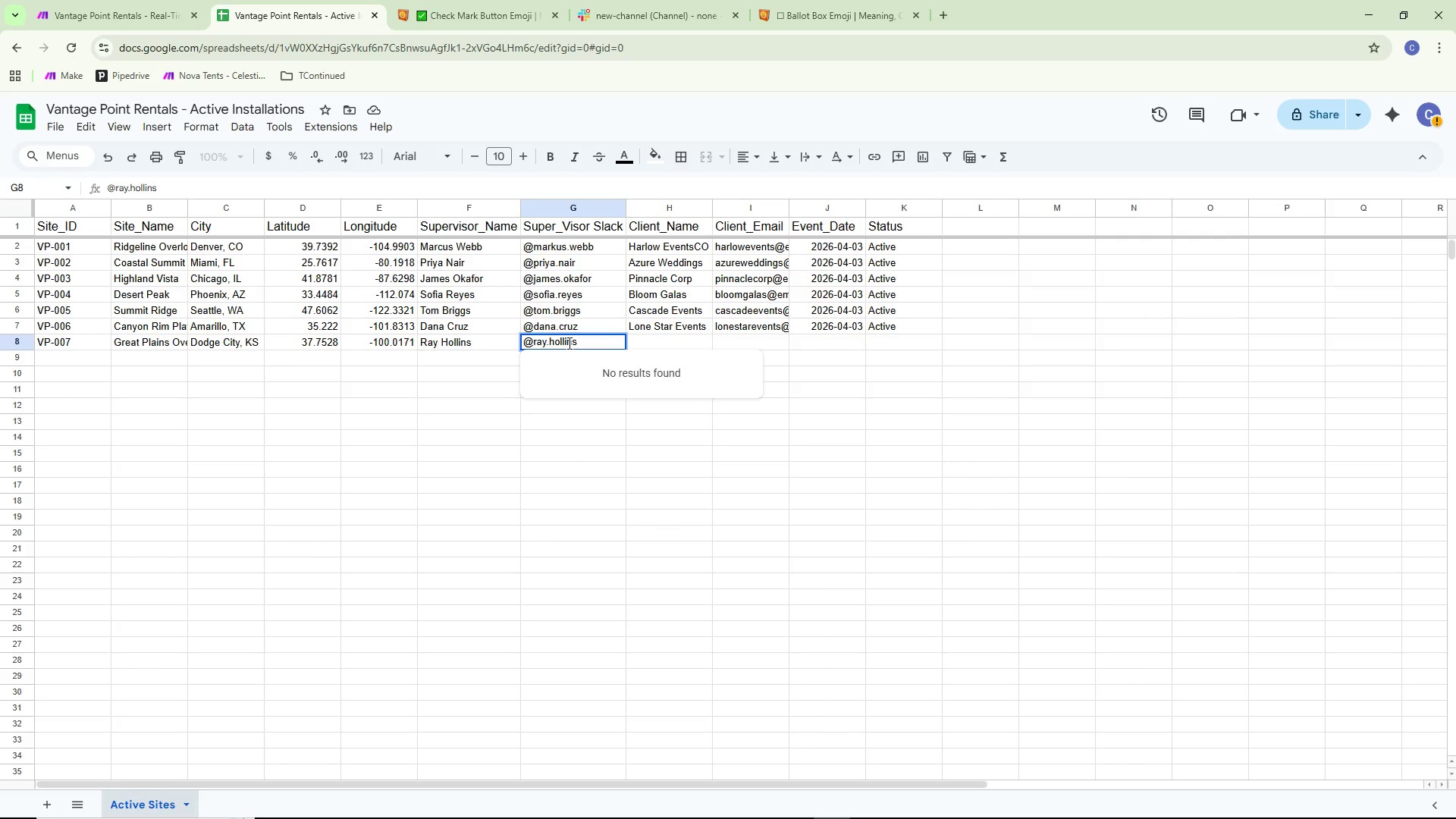 
left_click_drag(start_coordinate=[633, 728], to_coordinate=[638, 727])
 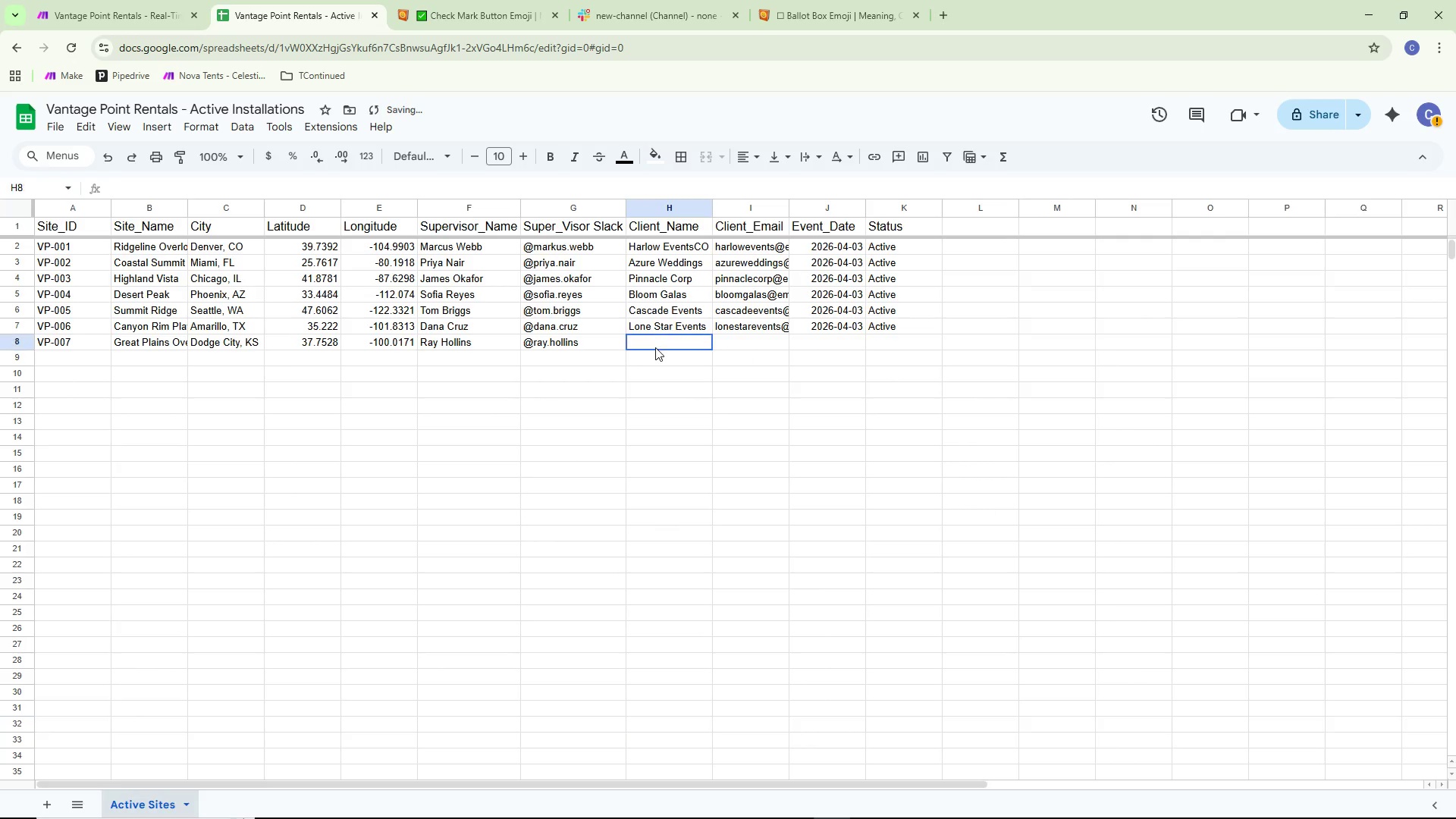 
double_click([655, 347])
 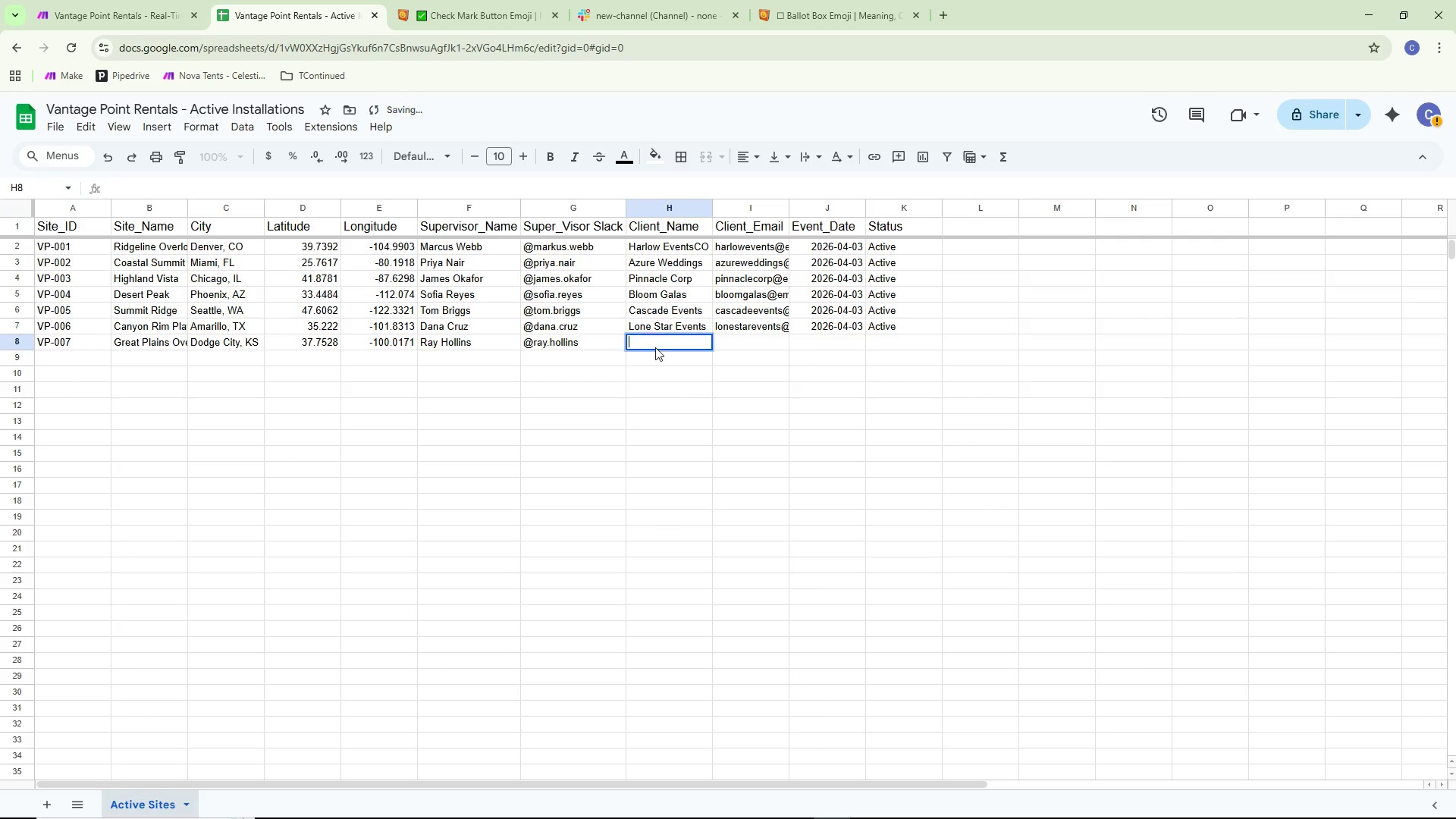 
triple_click([655, 347])
 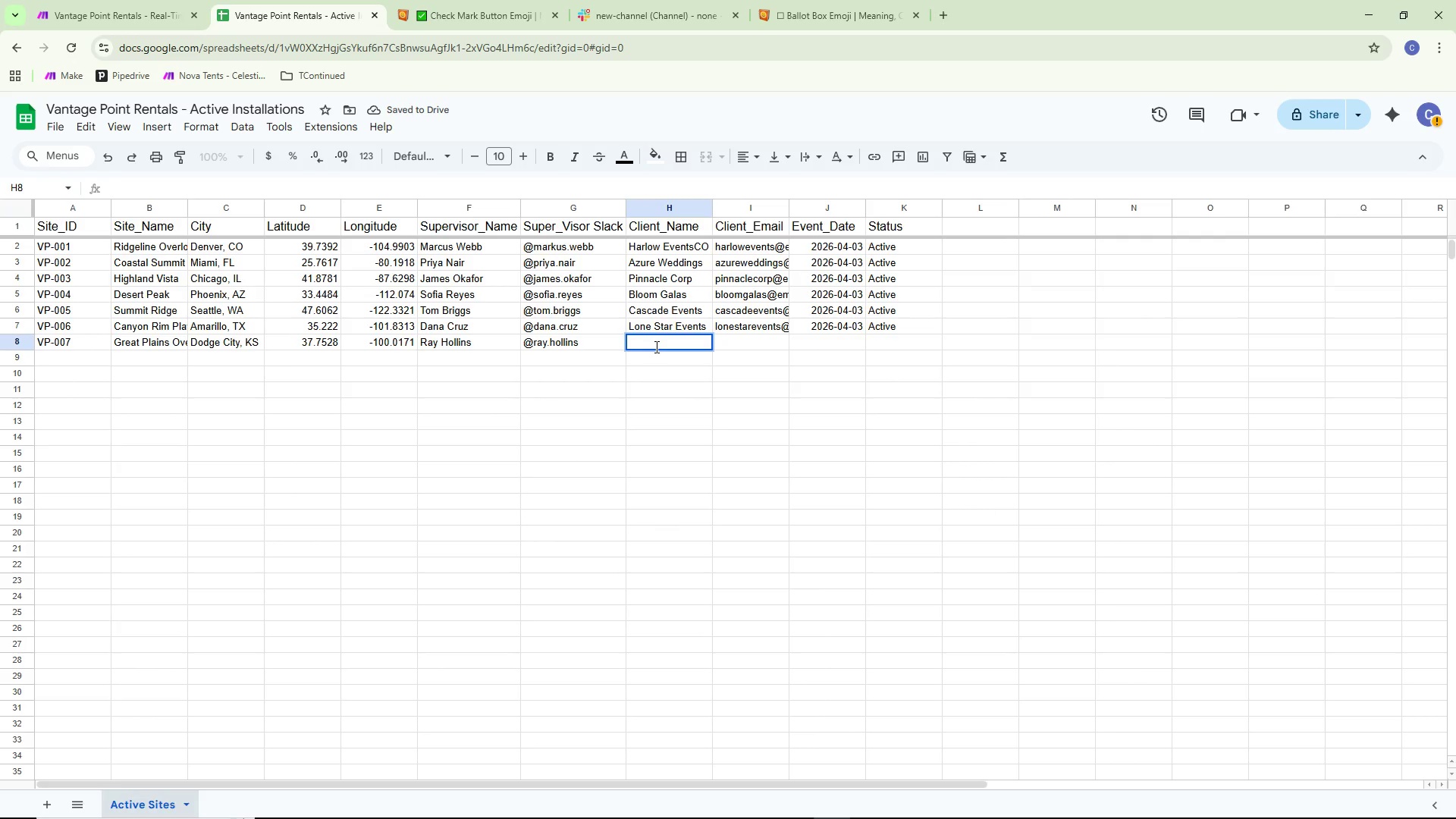 
type(PrairPrair)
 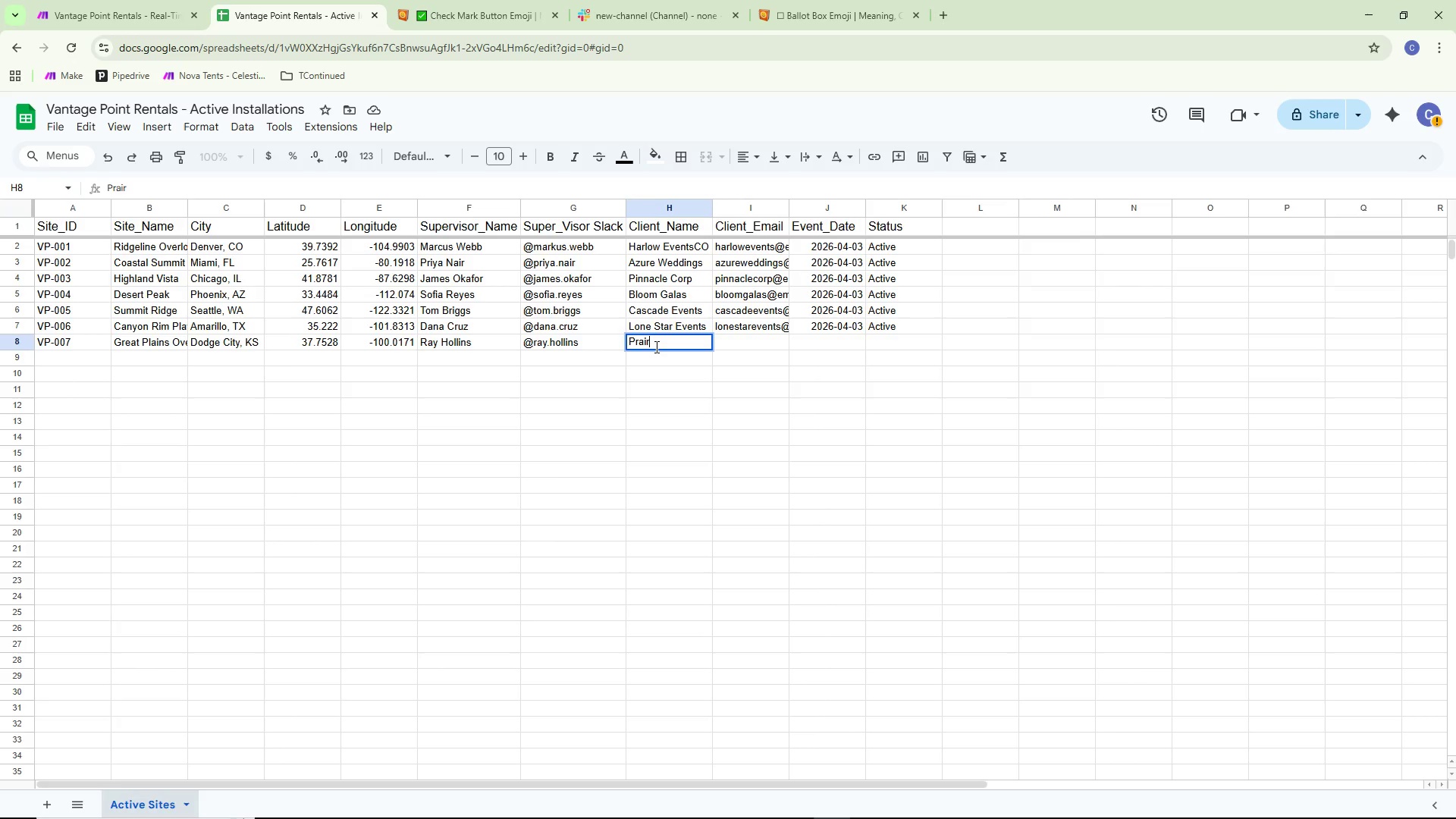 
type(ie)
 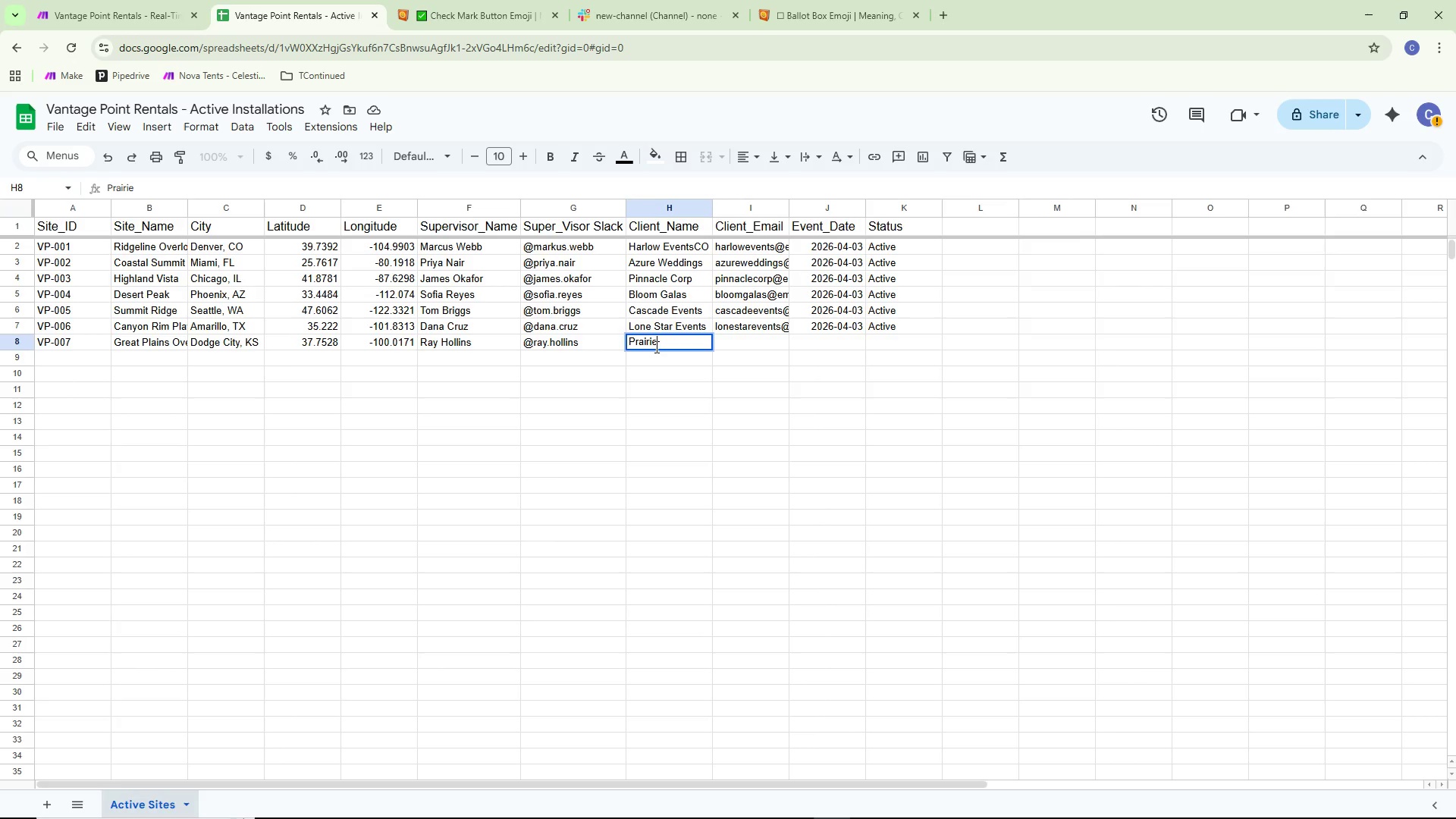 
left_click([655, 347])
 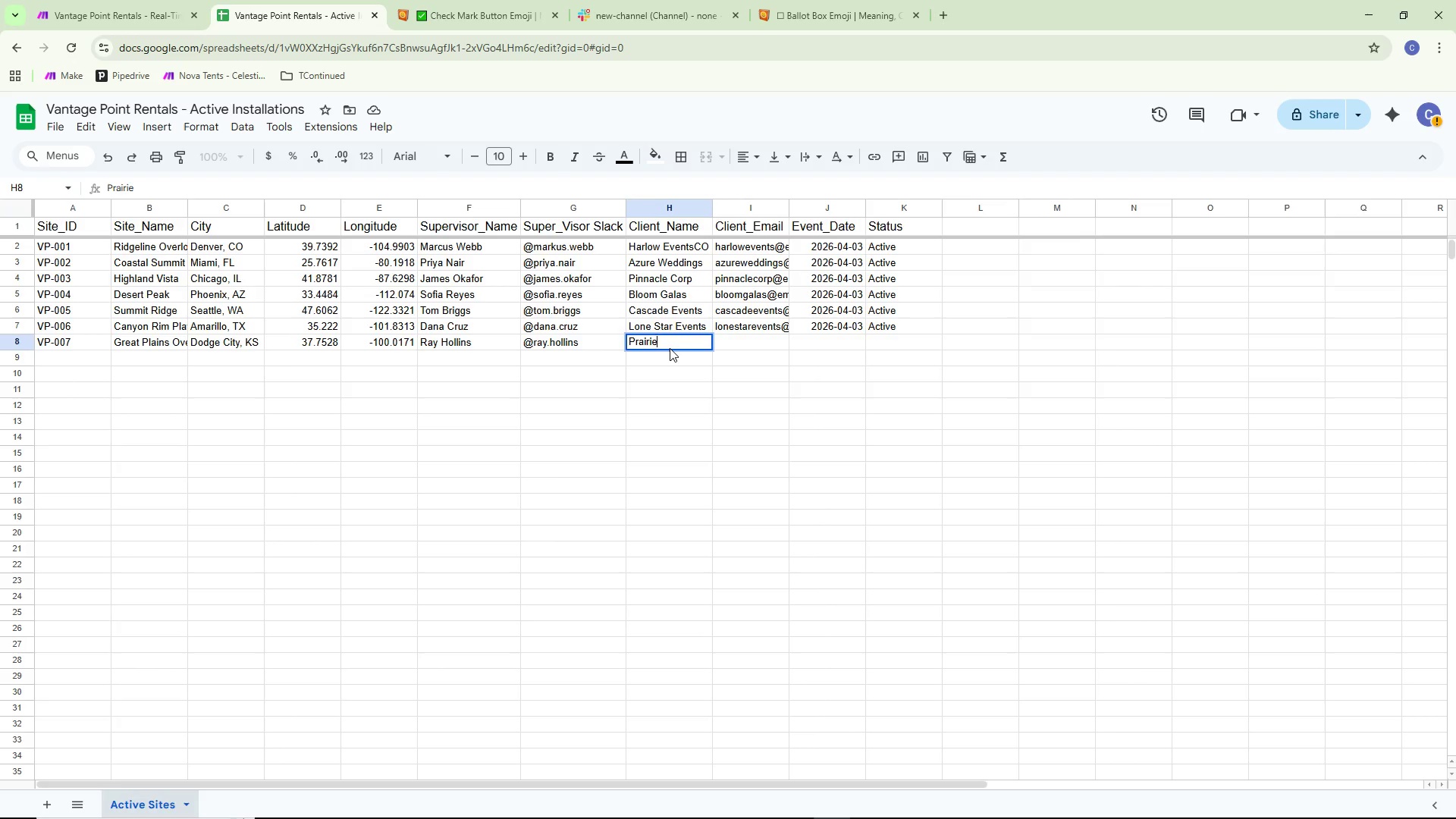 
wait(5.91)
 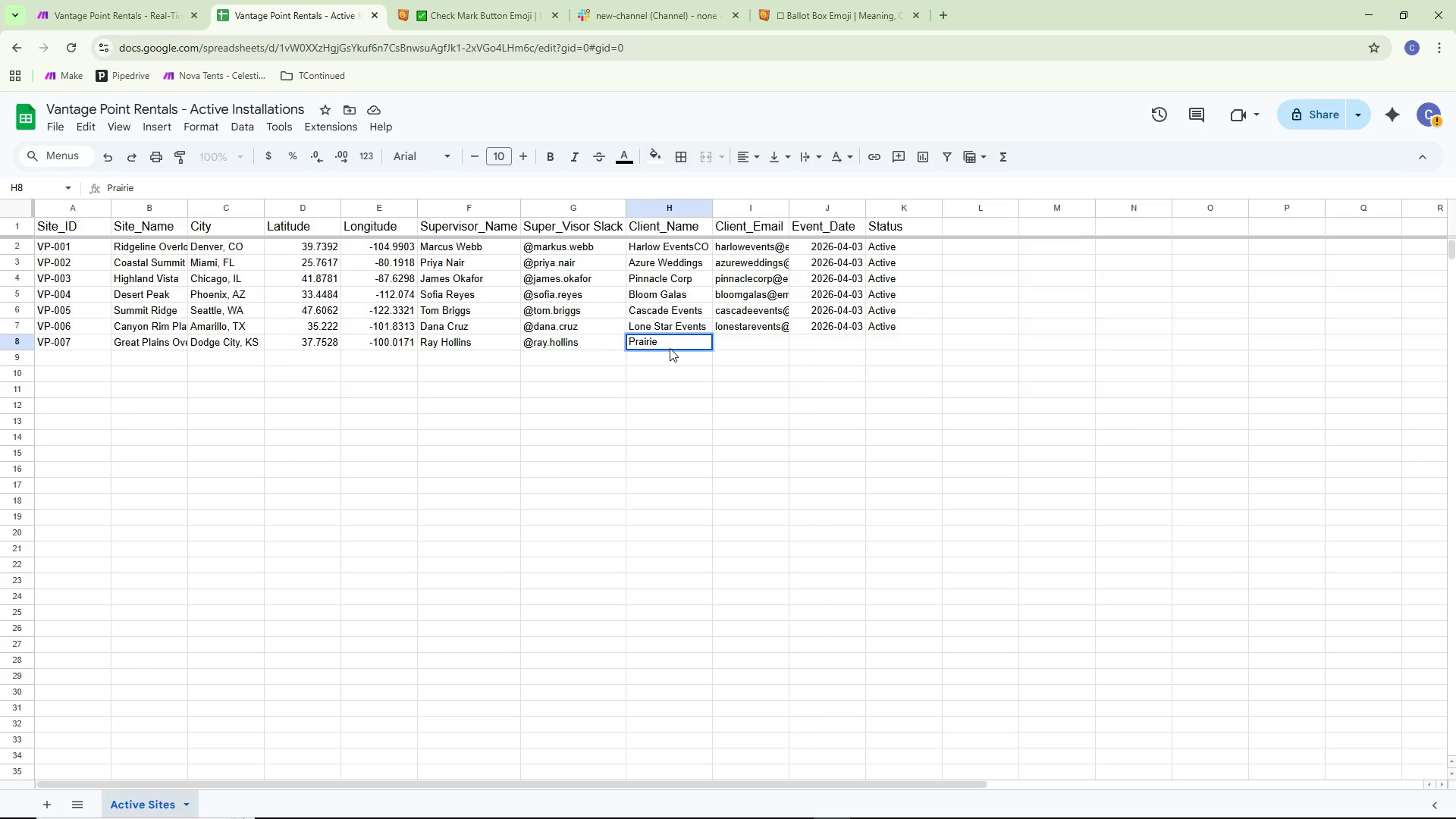 
type( GalaCO)
 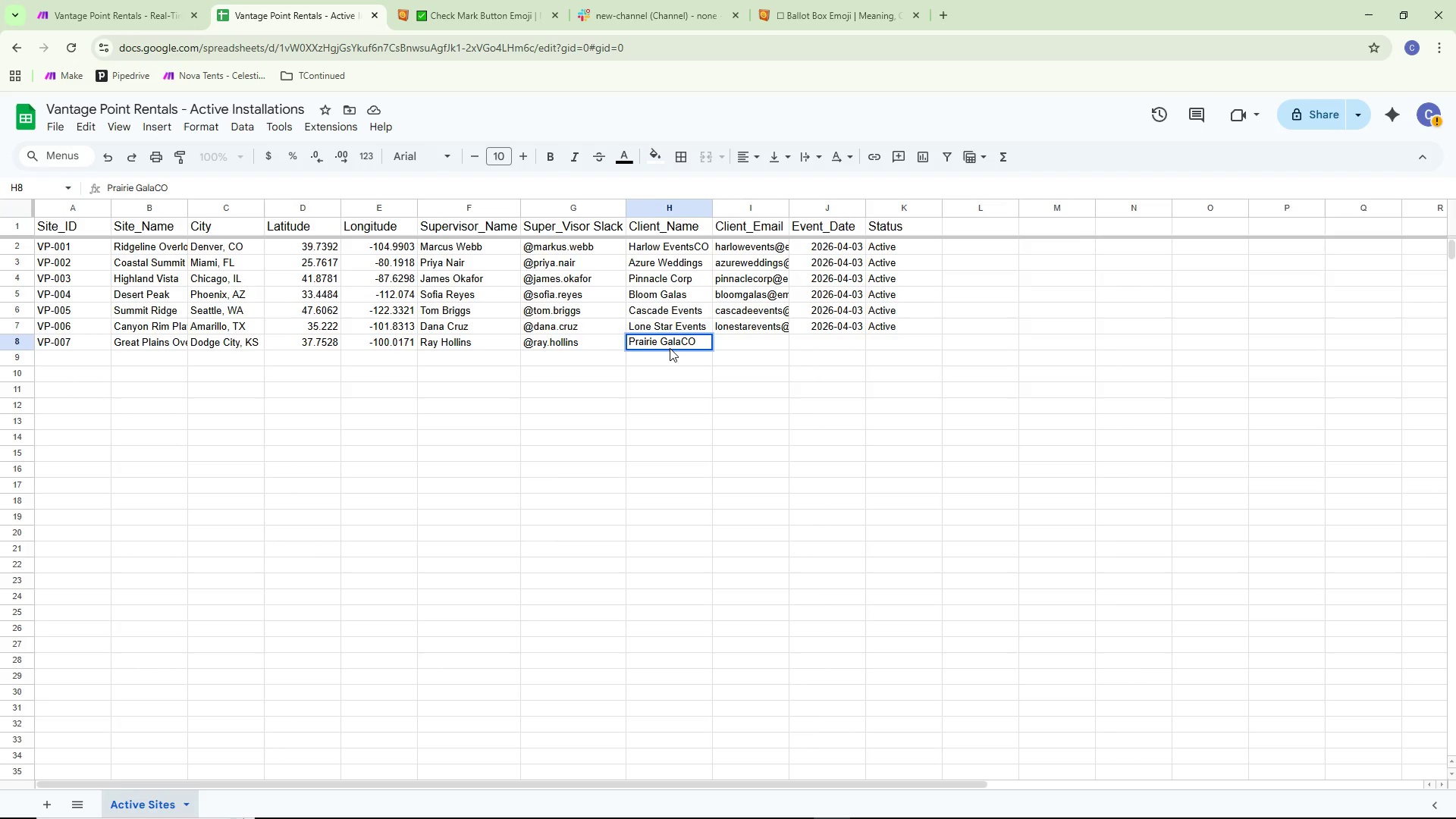 
wait(7.42)
 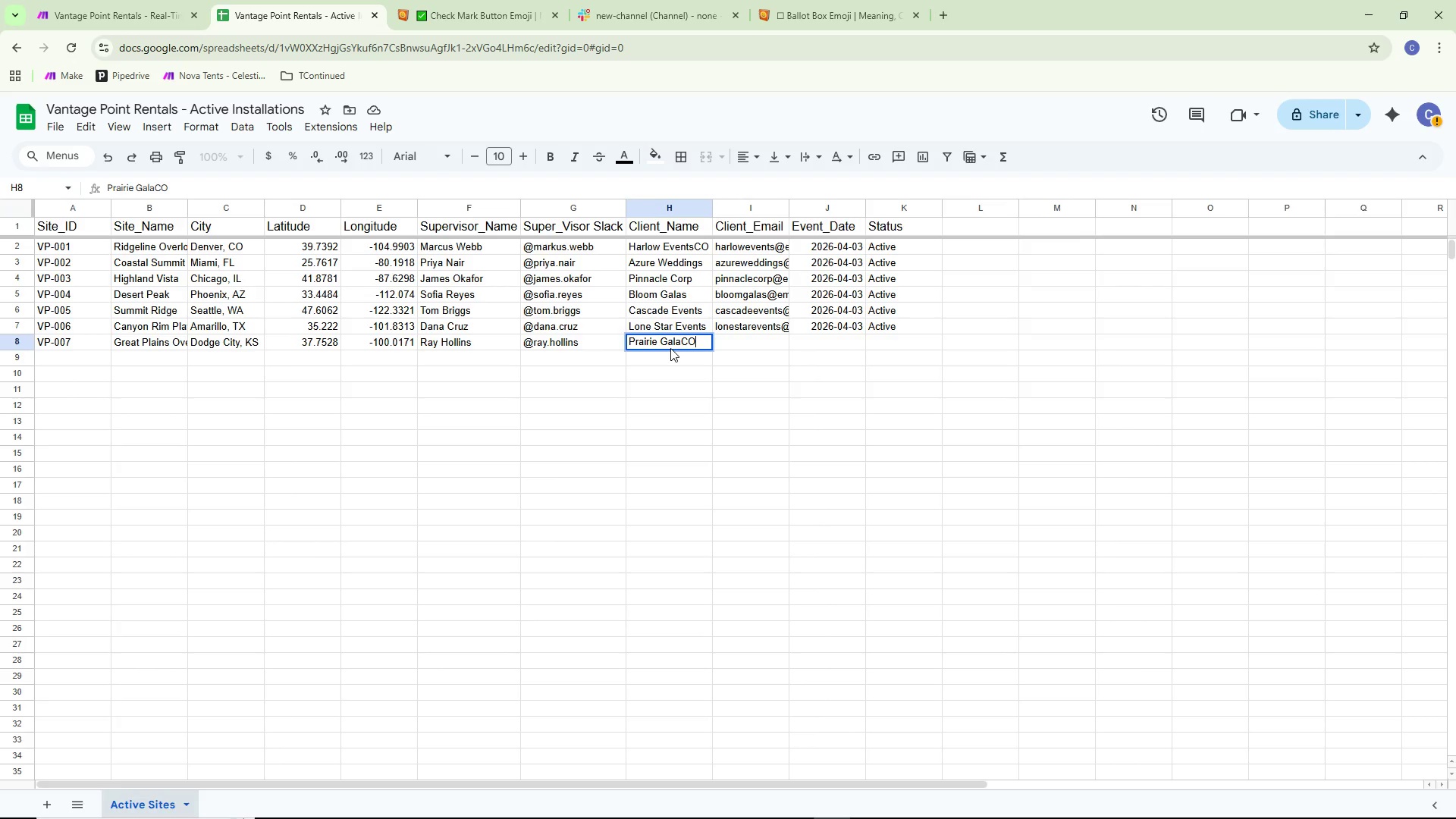 
double_click([759, 339])
 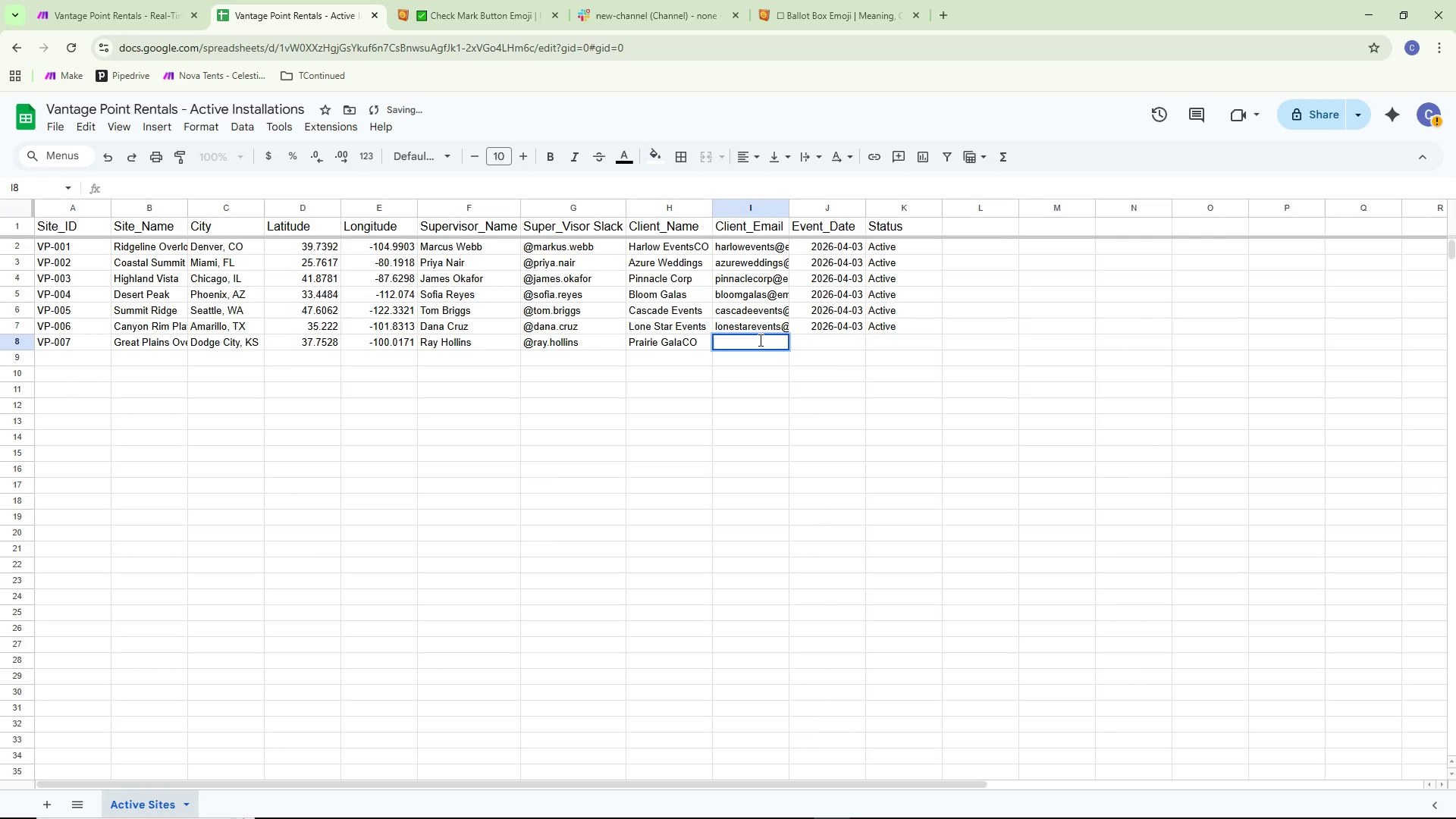 
hold_key(key=ShiftRight, duration=0.31)
 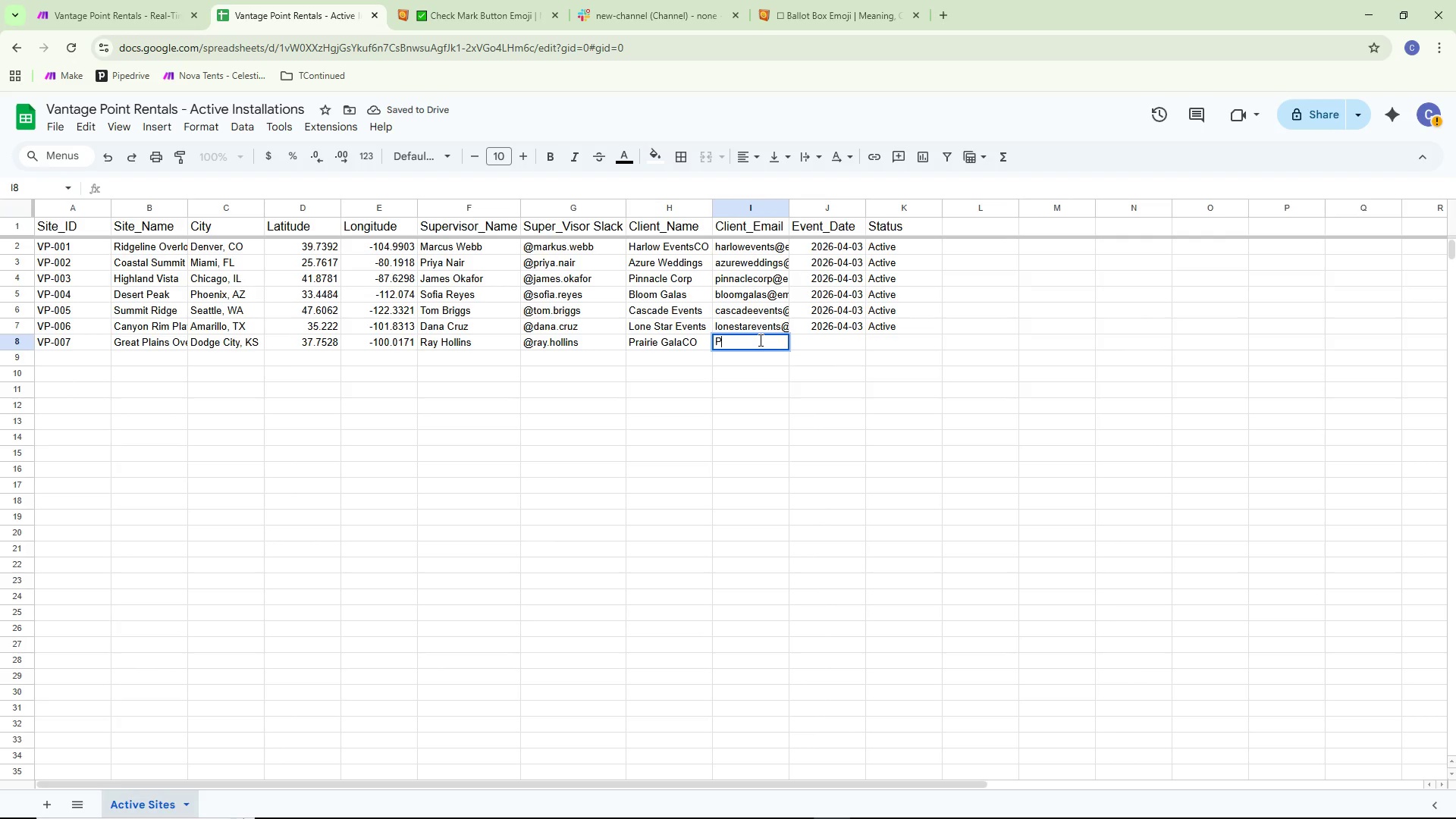 
type(P)
key(Backspace)
key(Backspace)
type(praire)
 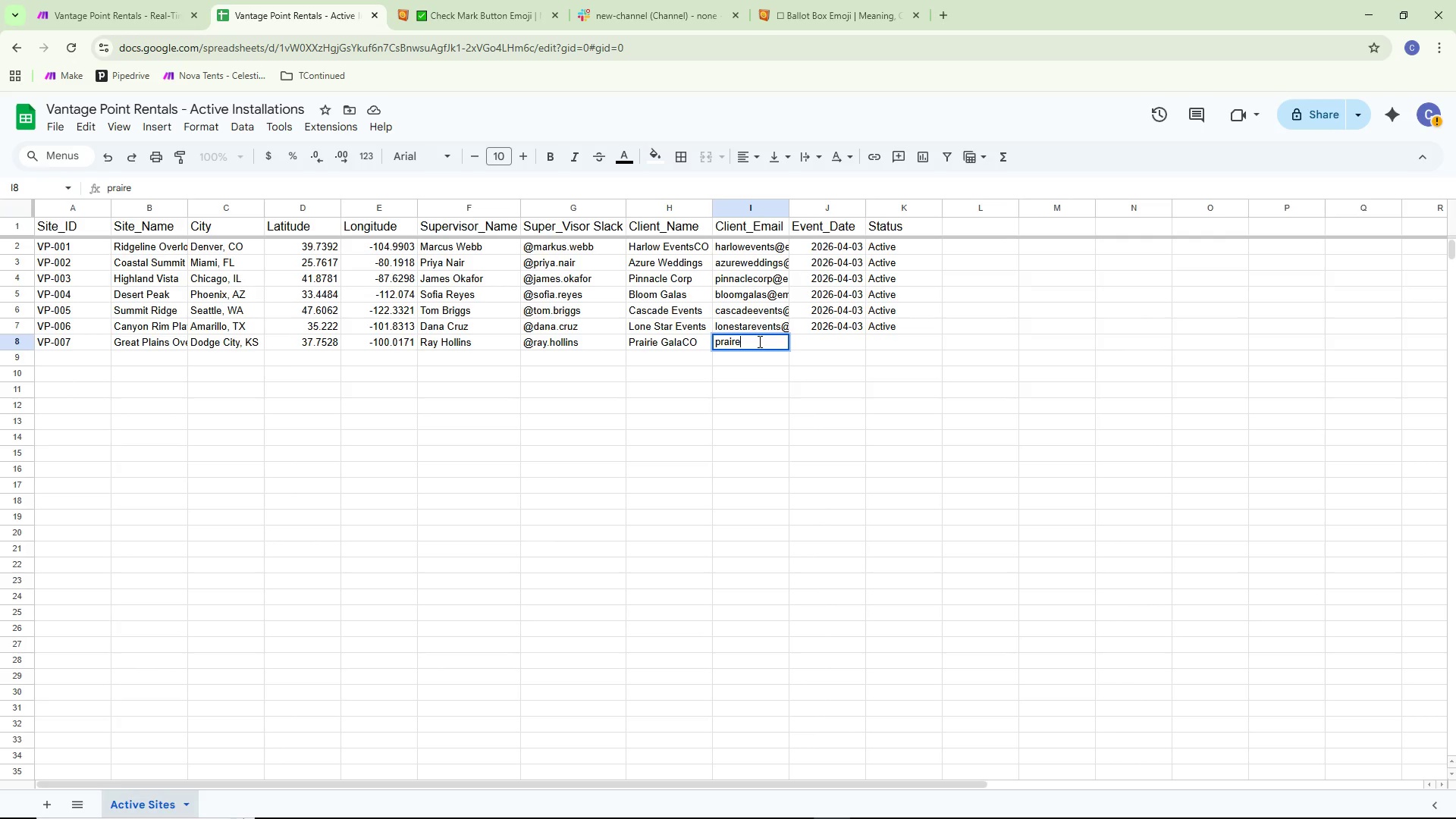 
type(@email.com)
 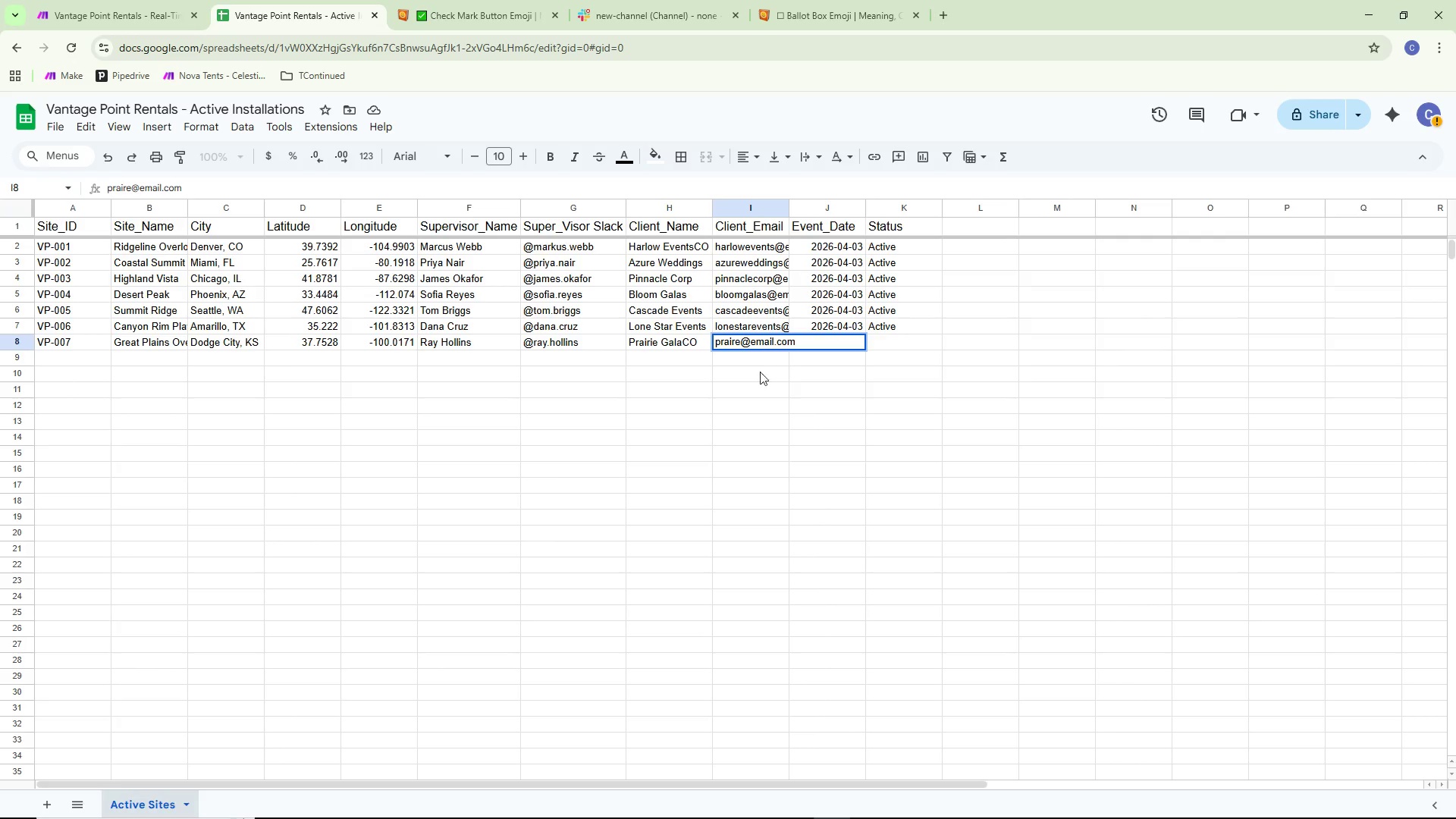 
left_click([740, 400])
 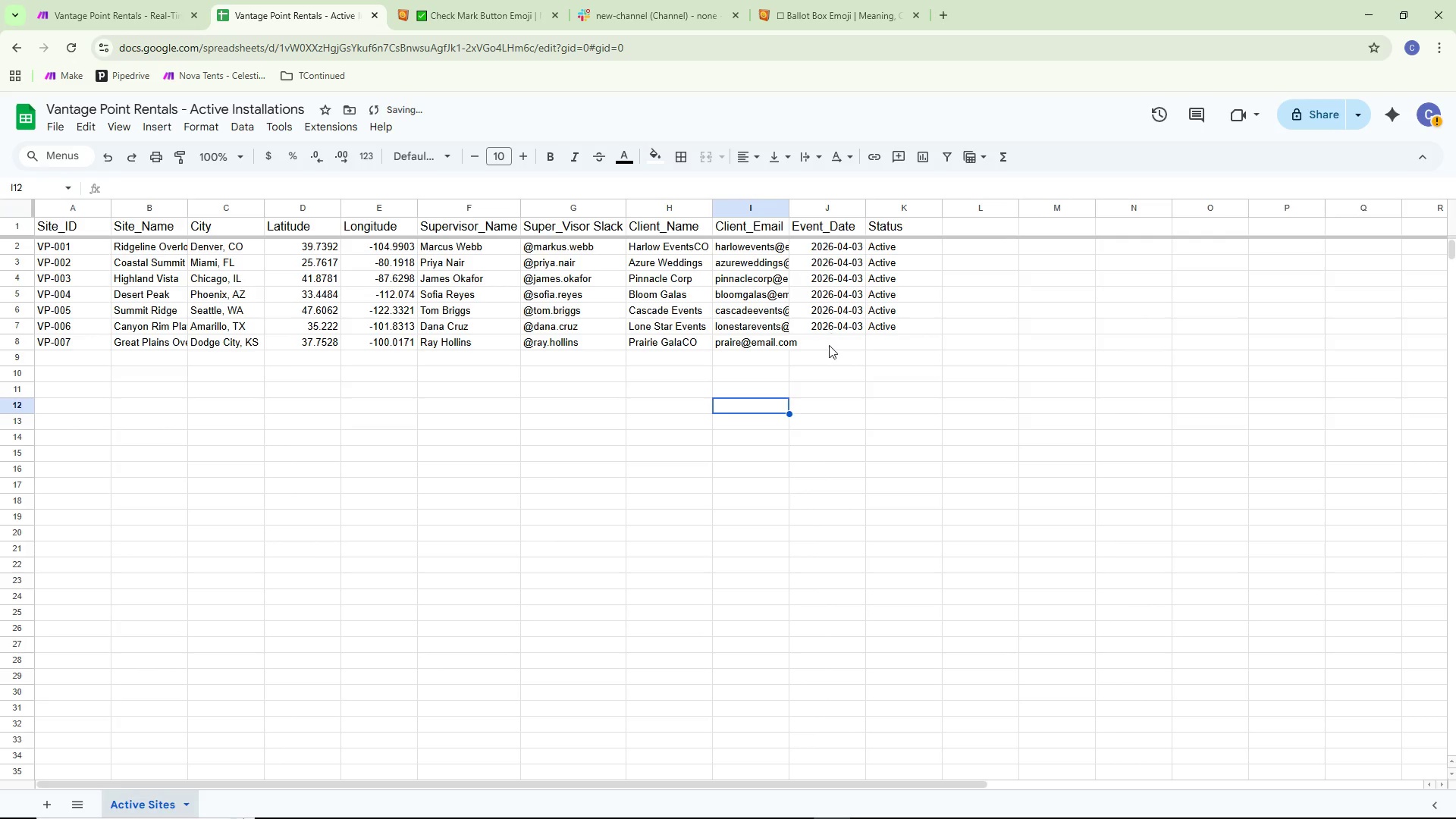 
double_click([829, 345])
 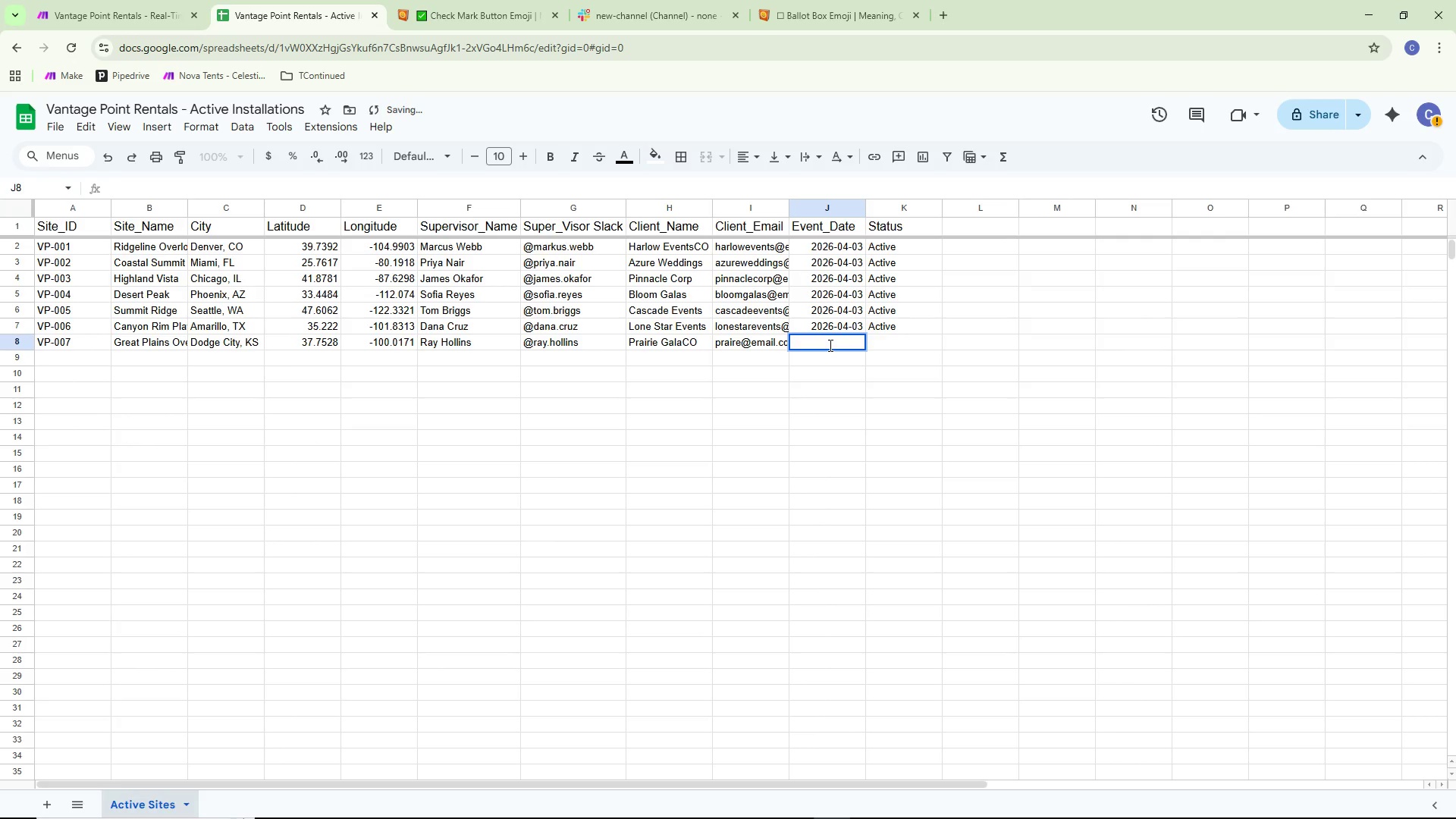 
type(2026-04-03)
 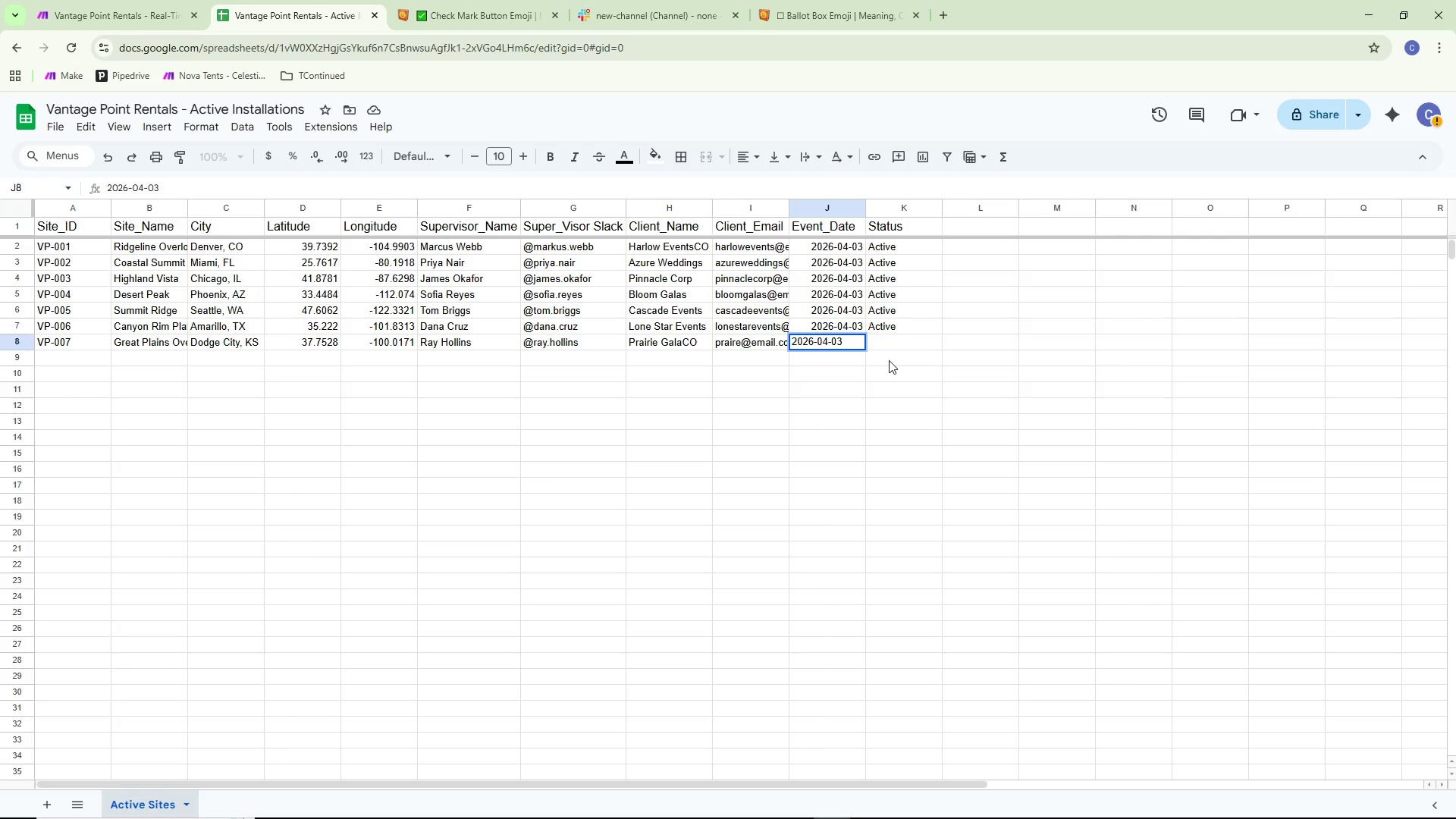 
left_click([877, 343])
 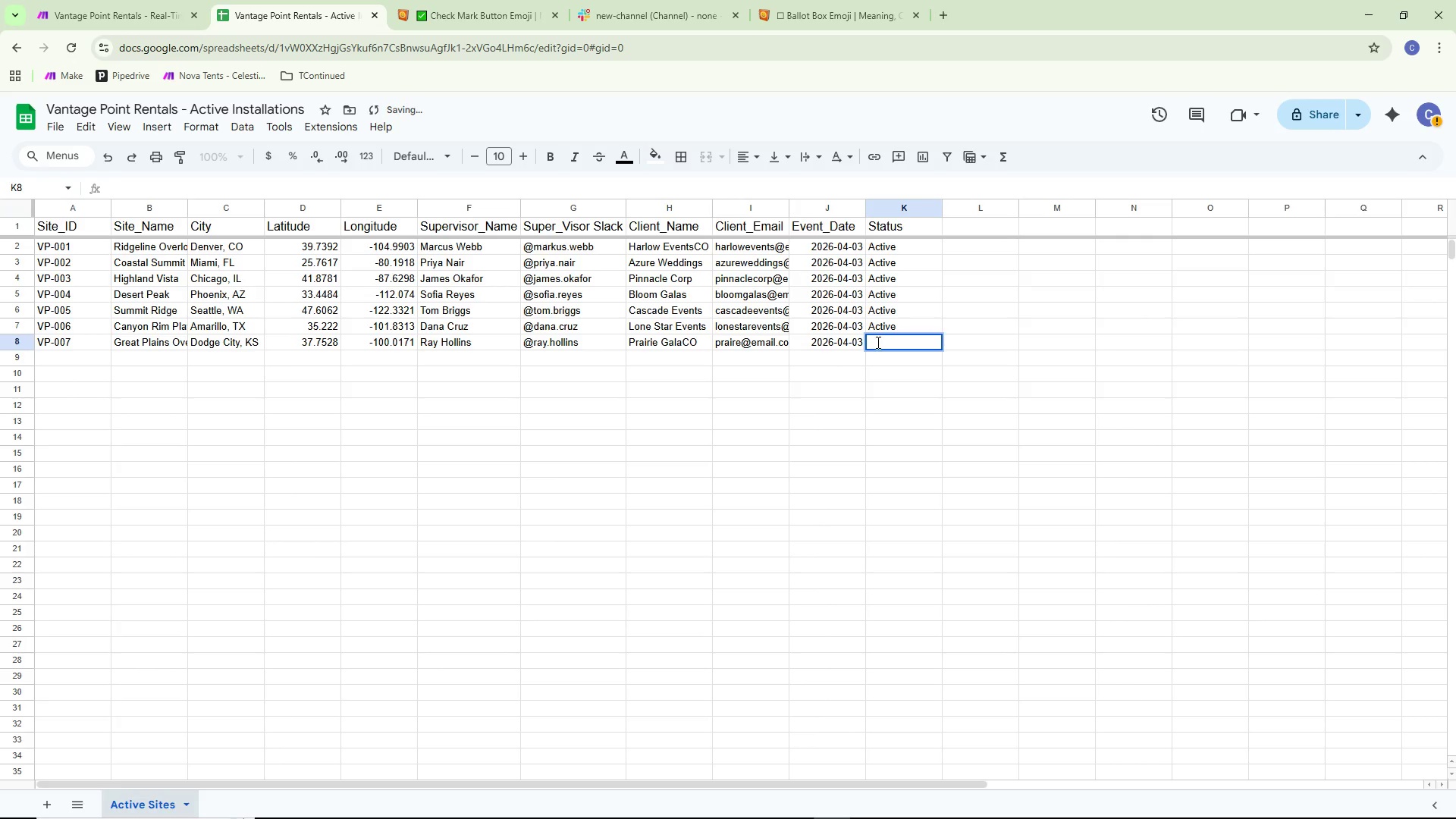 
type(active)
 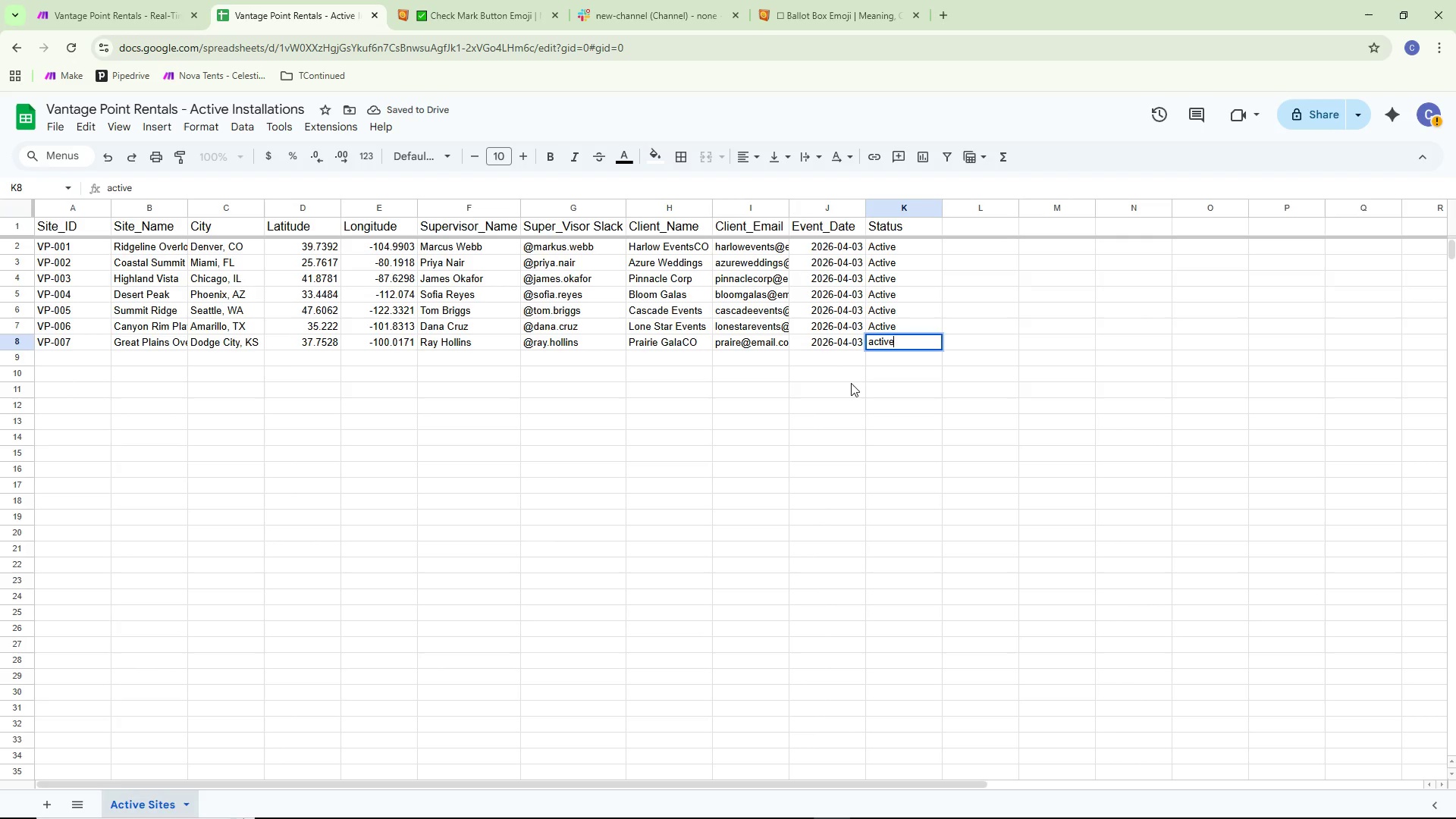 
key(Control+ControlLeft)
 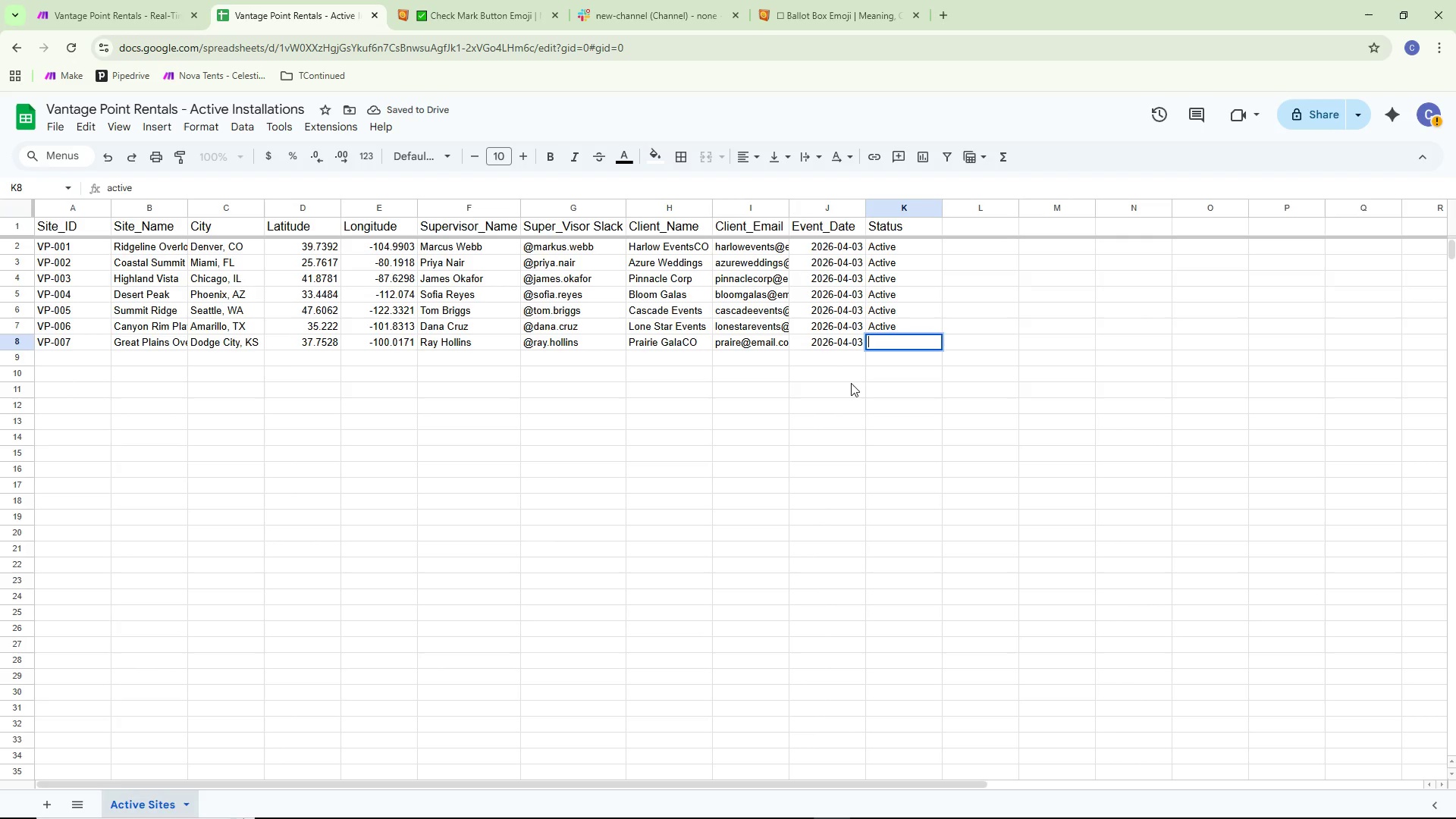 
key(Control+Backspace)
 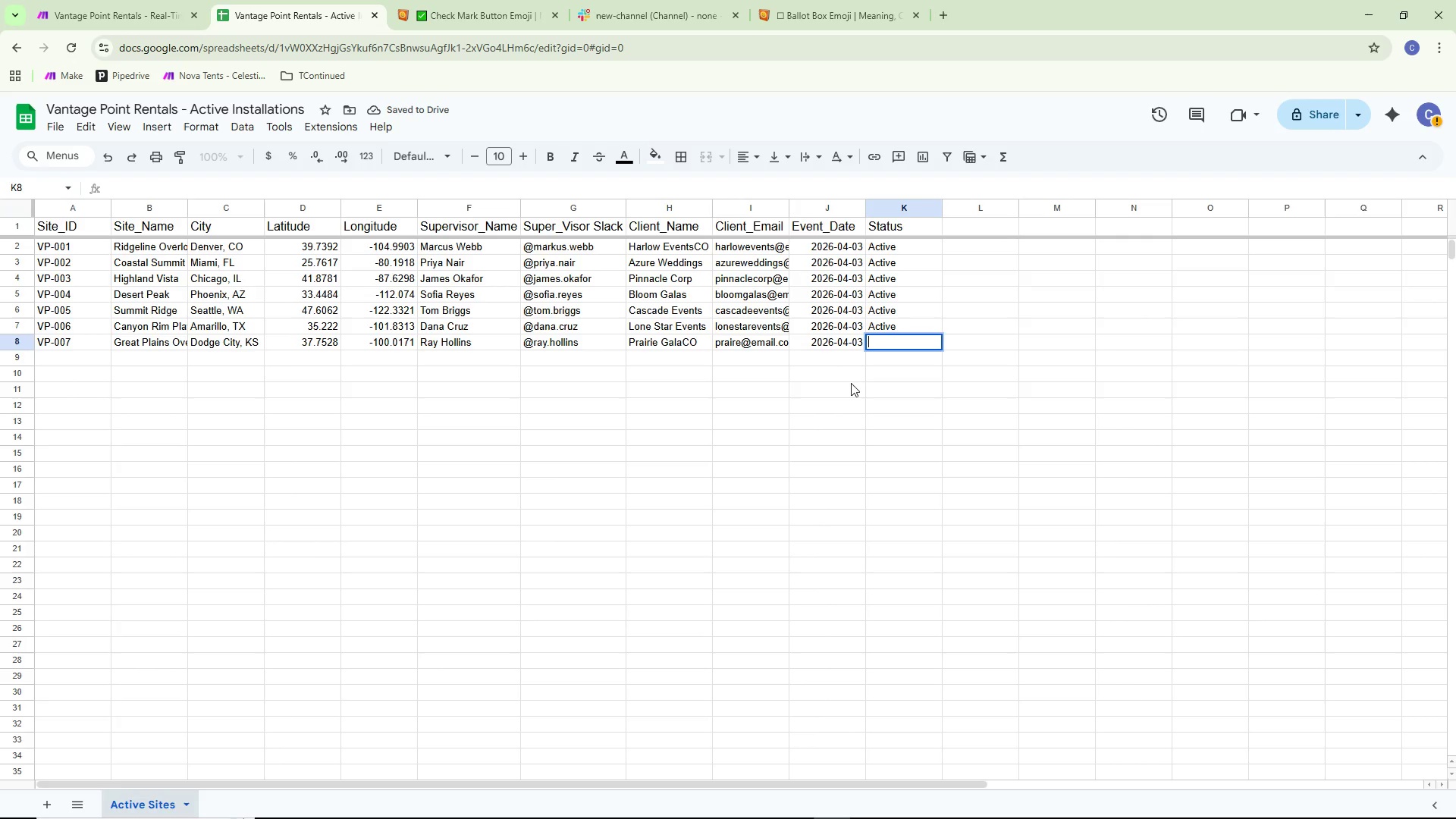 
type(Active)
 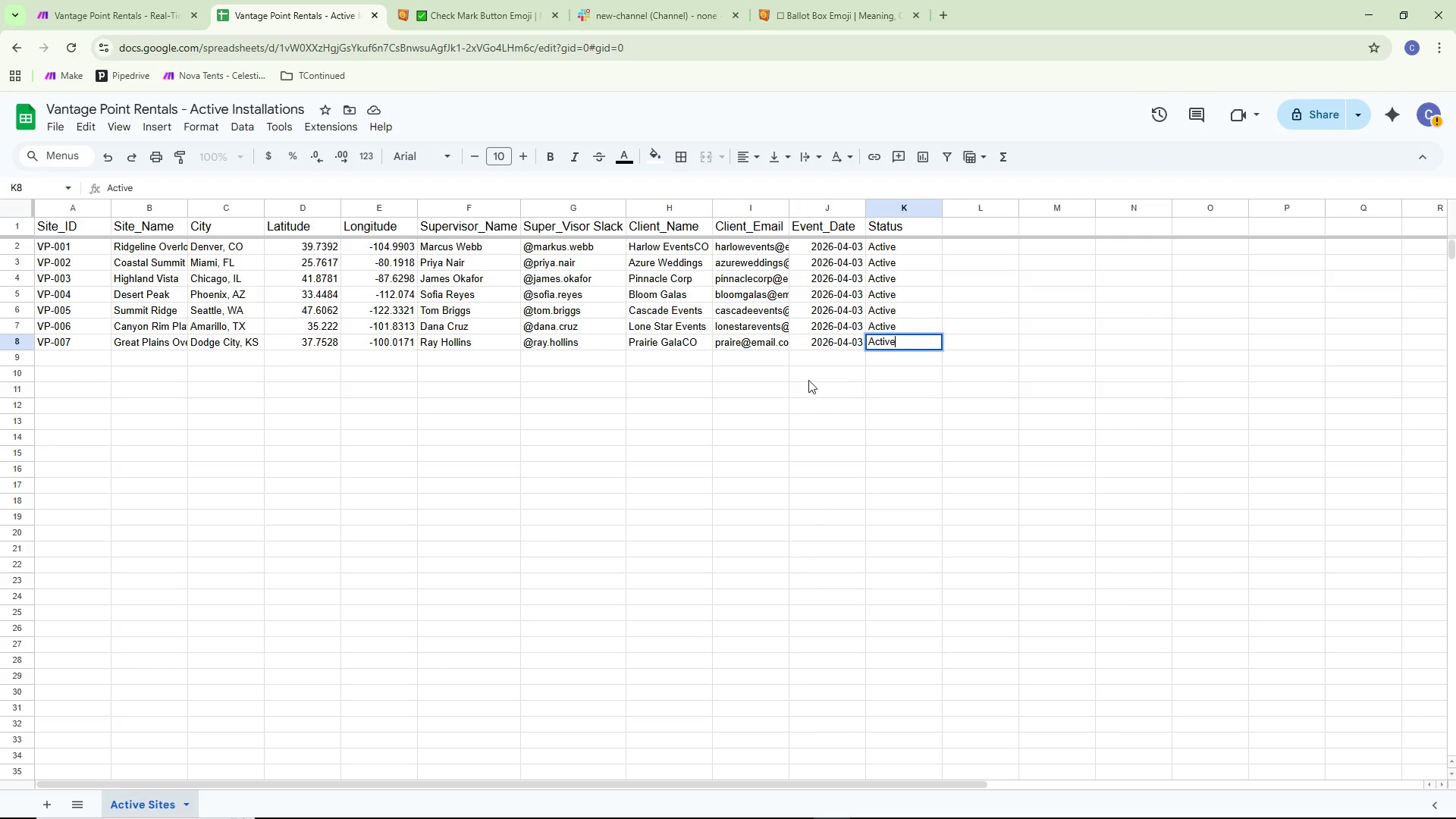 
left_click([792, 381])
 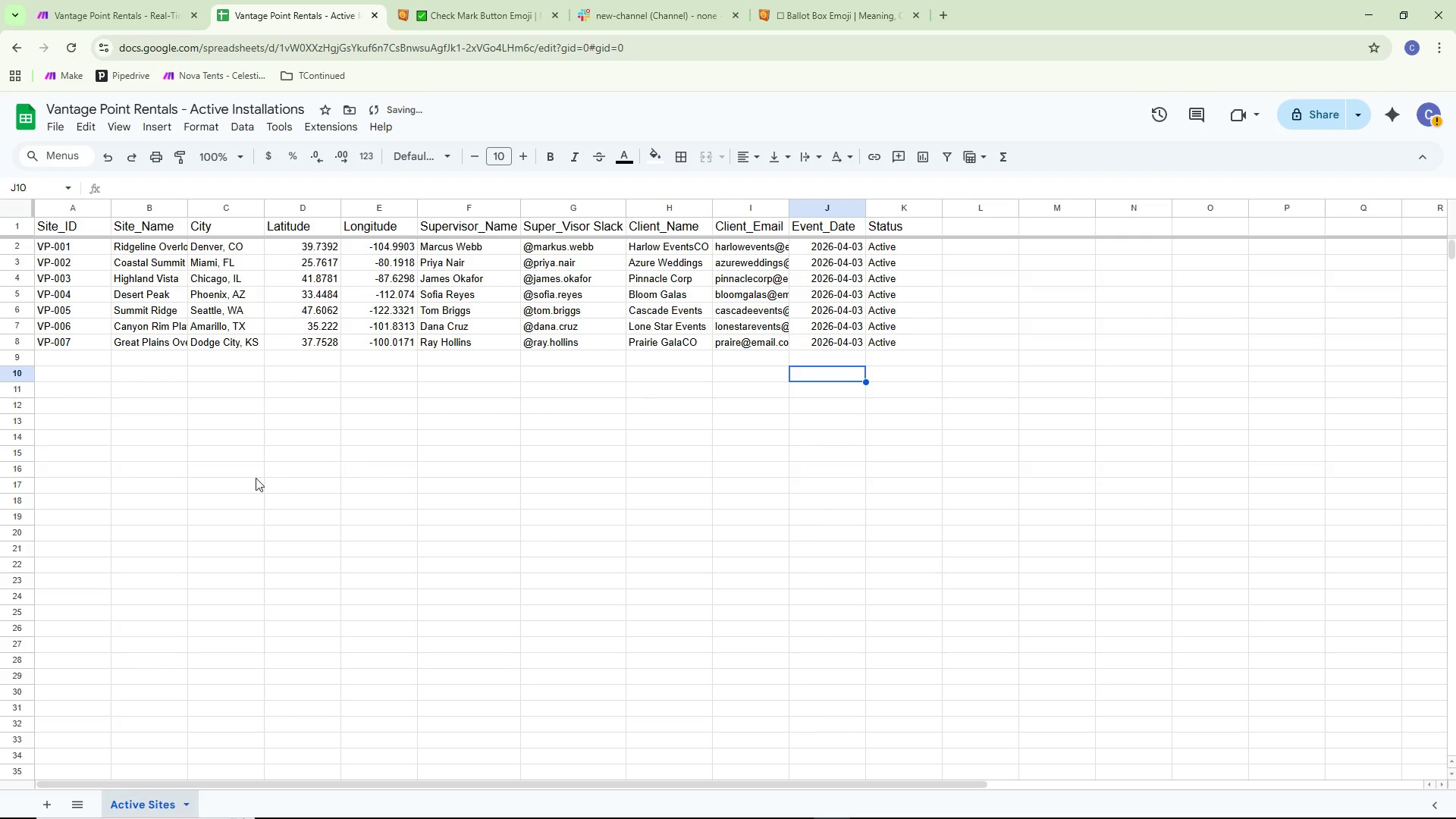 
left_click([104, 0])
 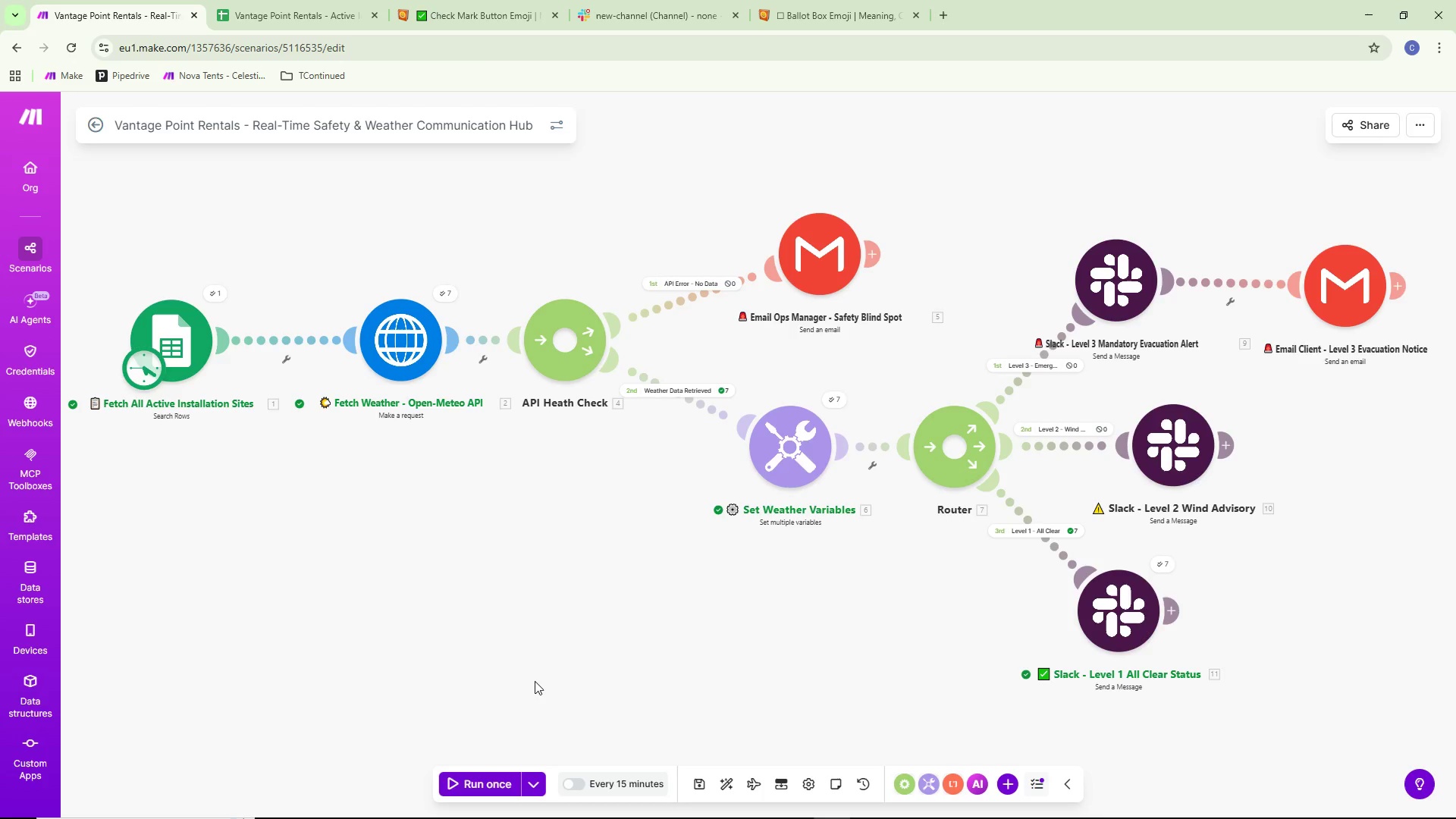 
wait(17.28)
 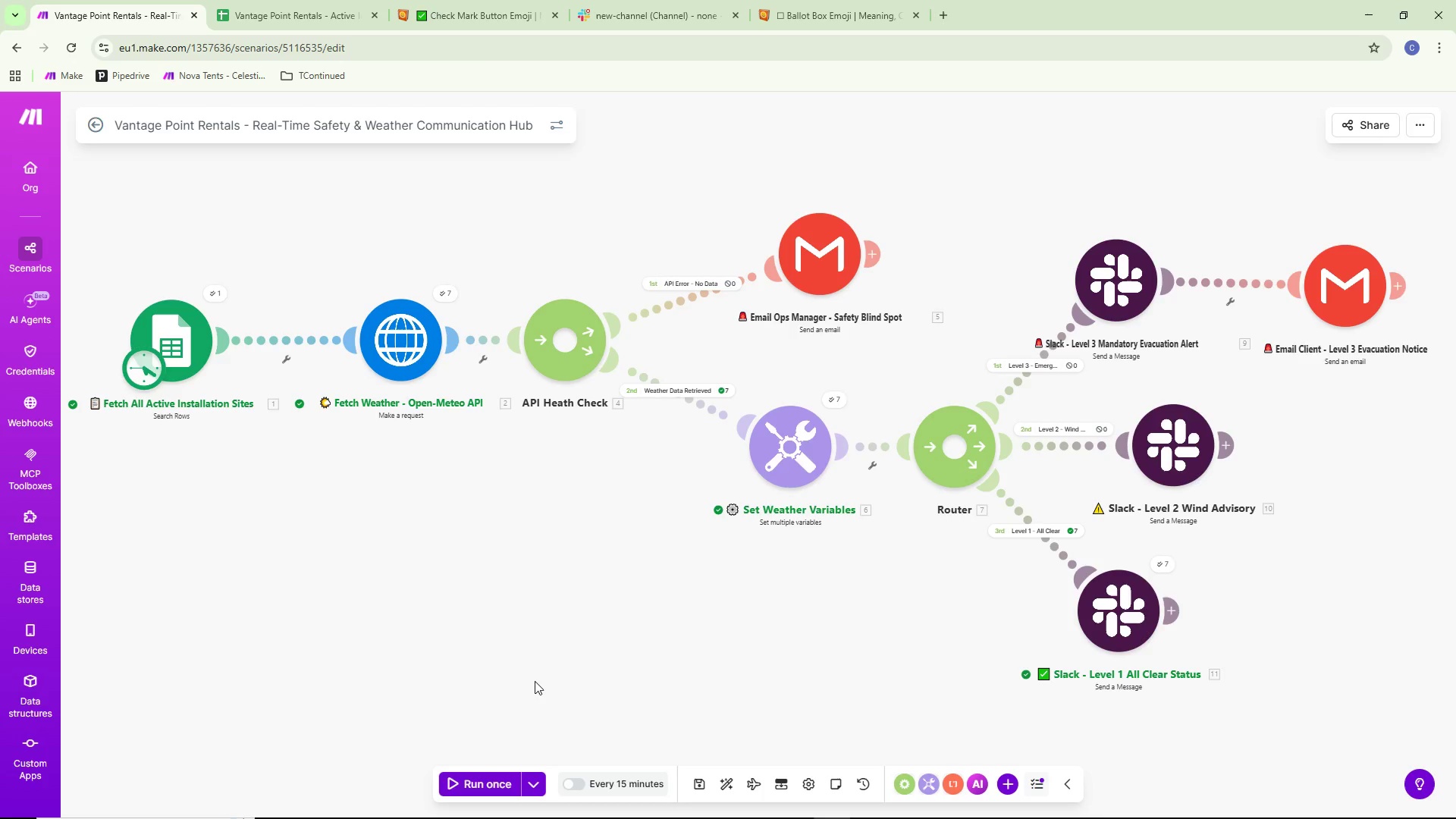 
left_click([444, 295])
 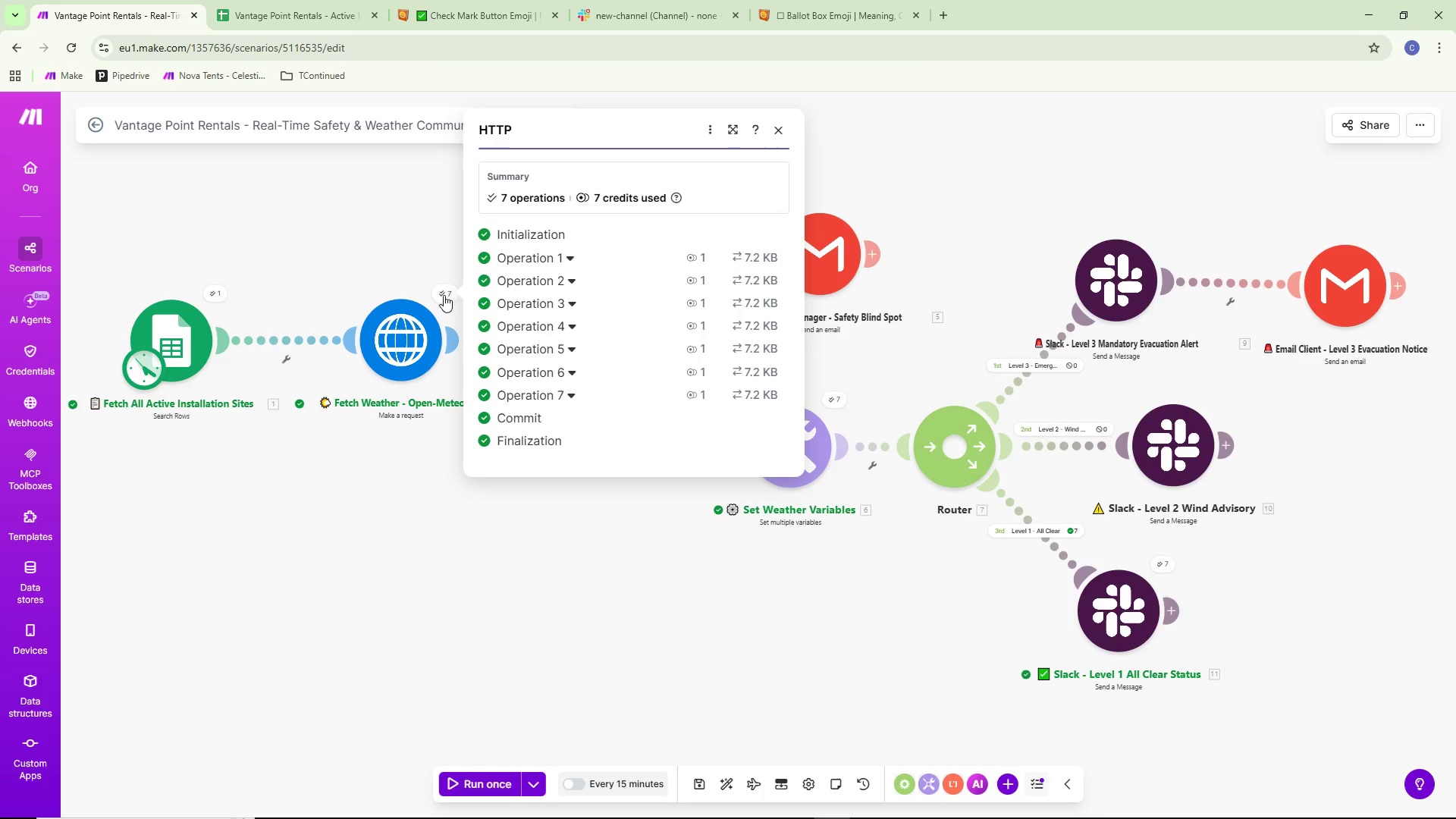 
left_click([550, 394])
 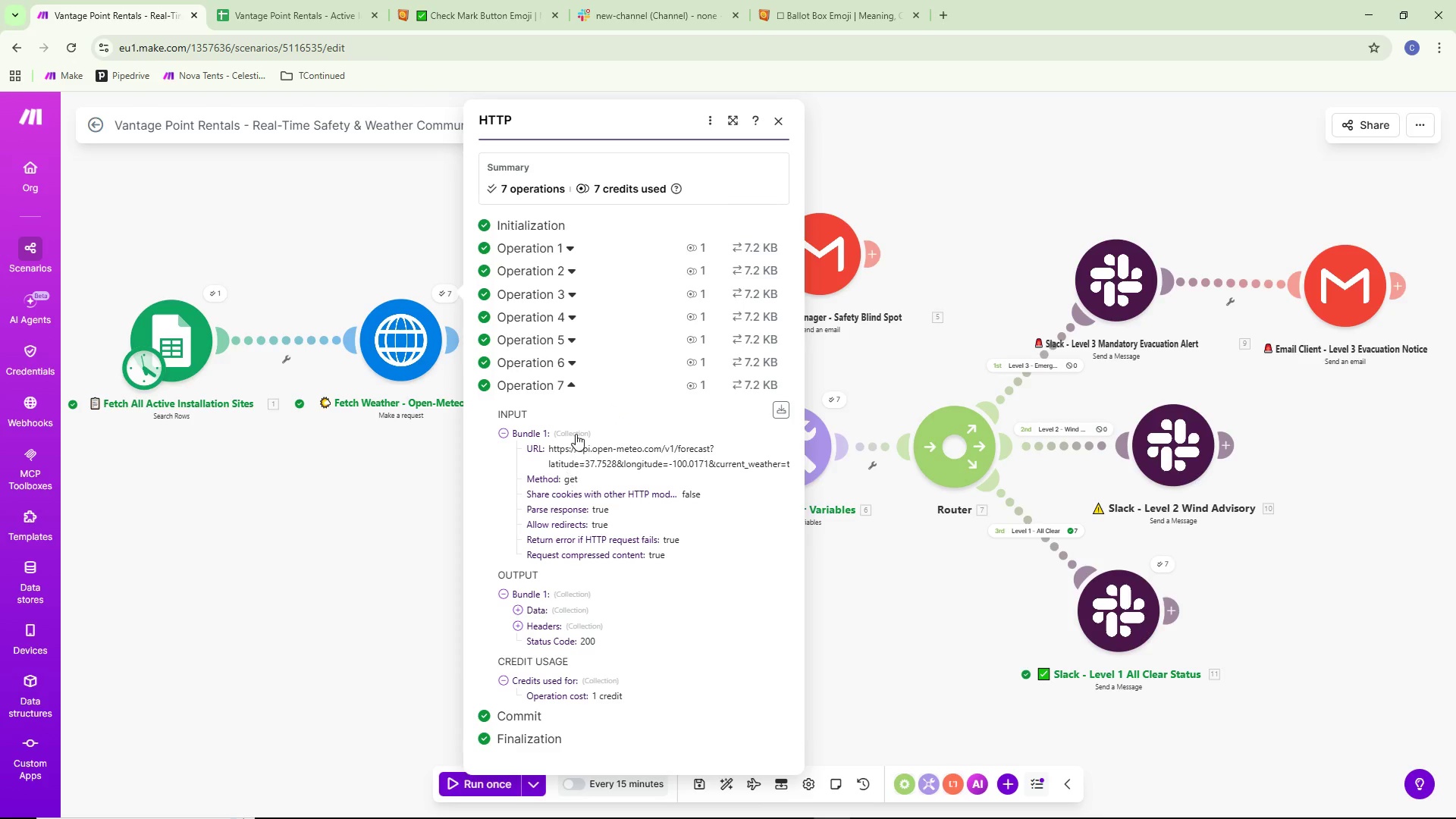 
wait(6.0)
 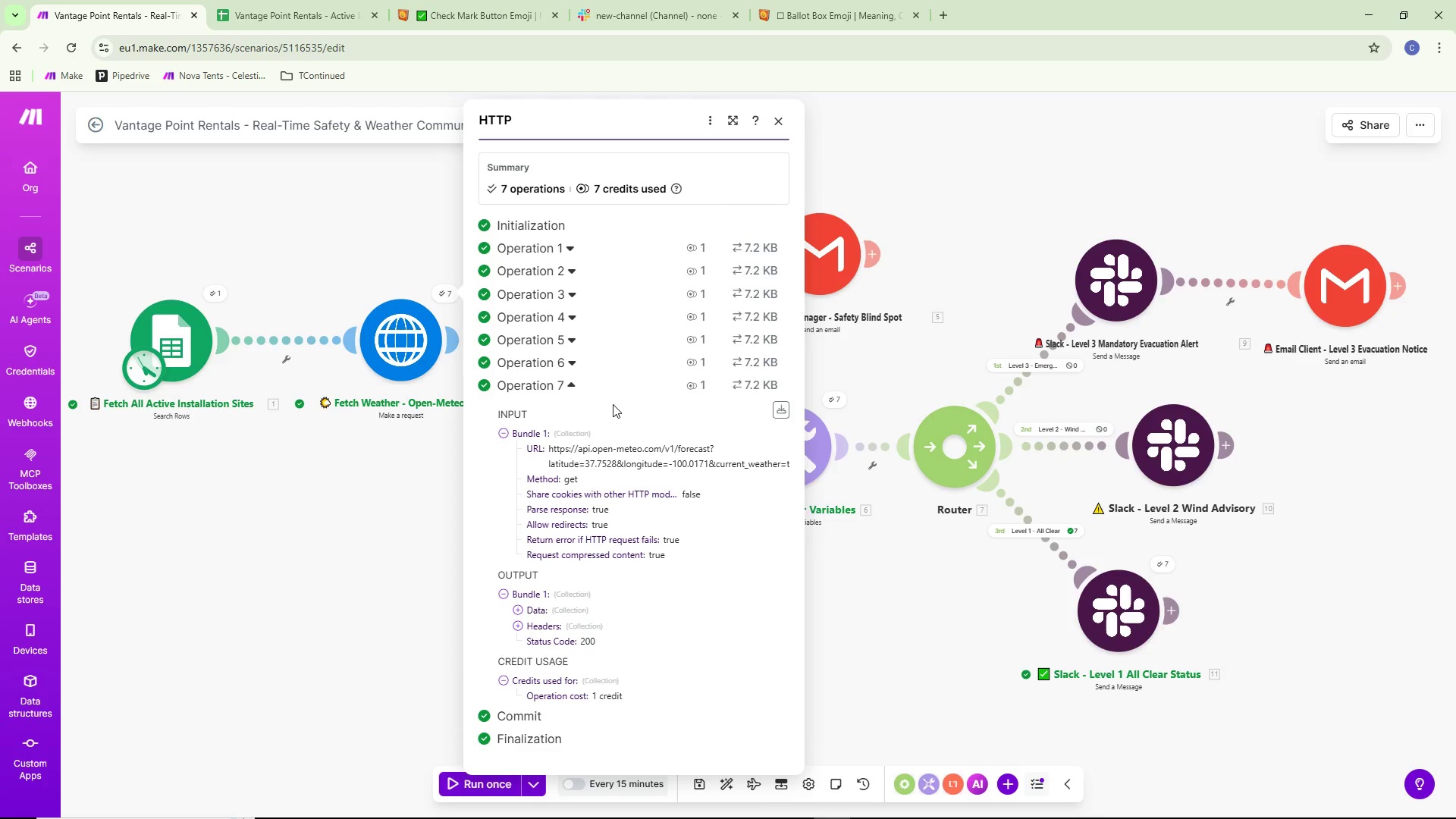 
left_click([567, 610])
 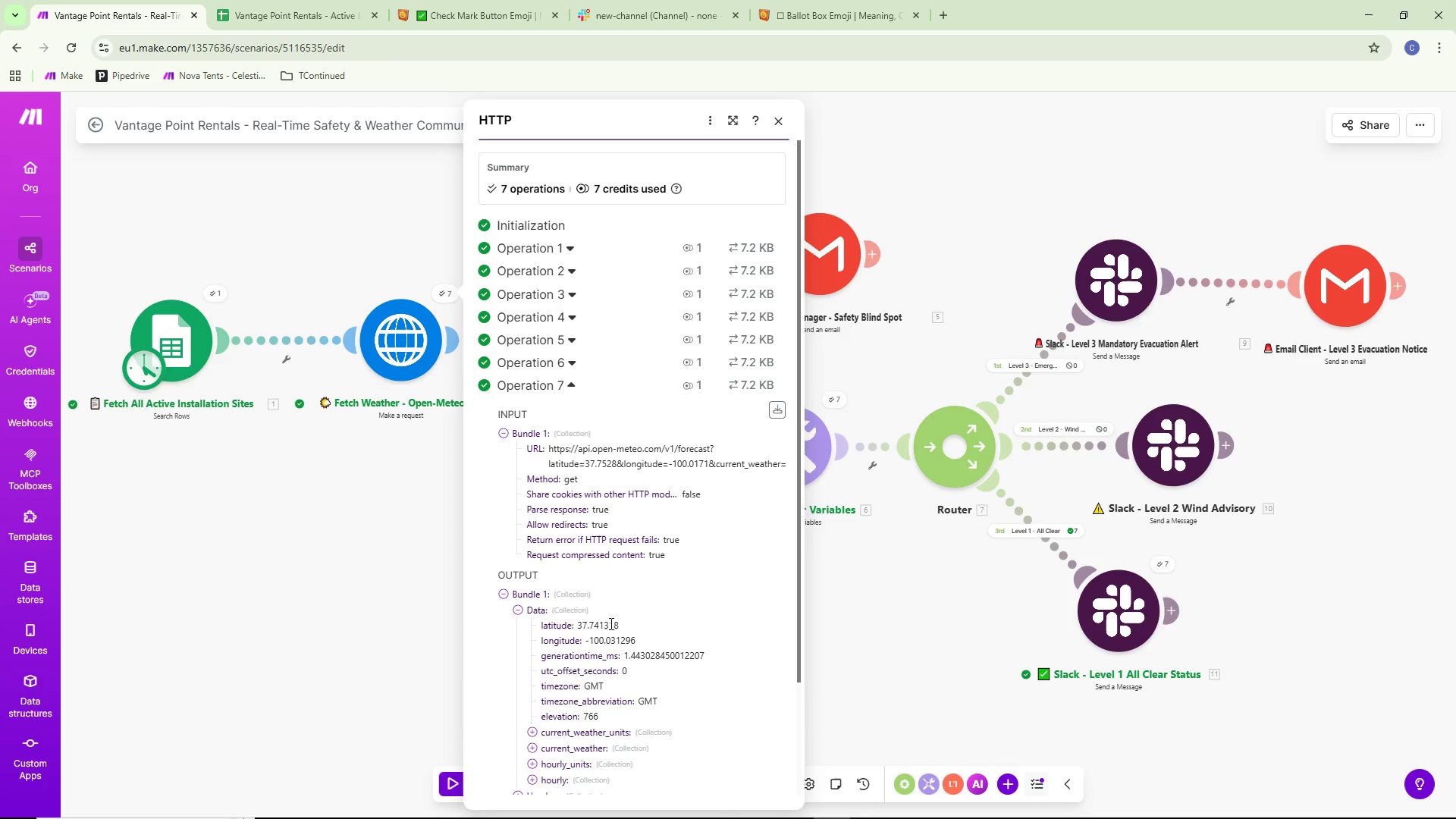 
scroll: coordinate [650, 605], scroll_direction: down, amount: 3.0
 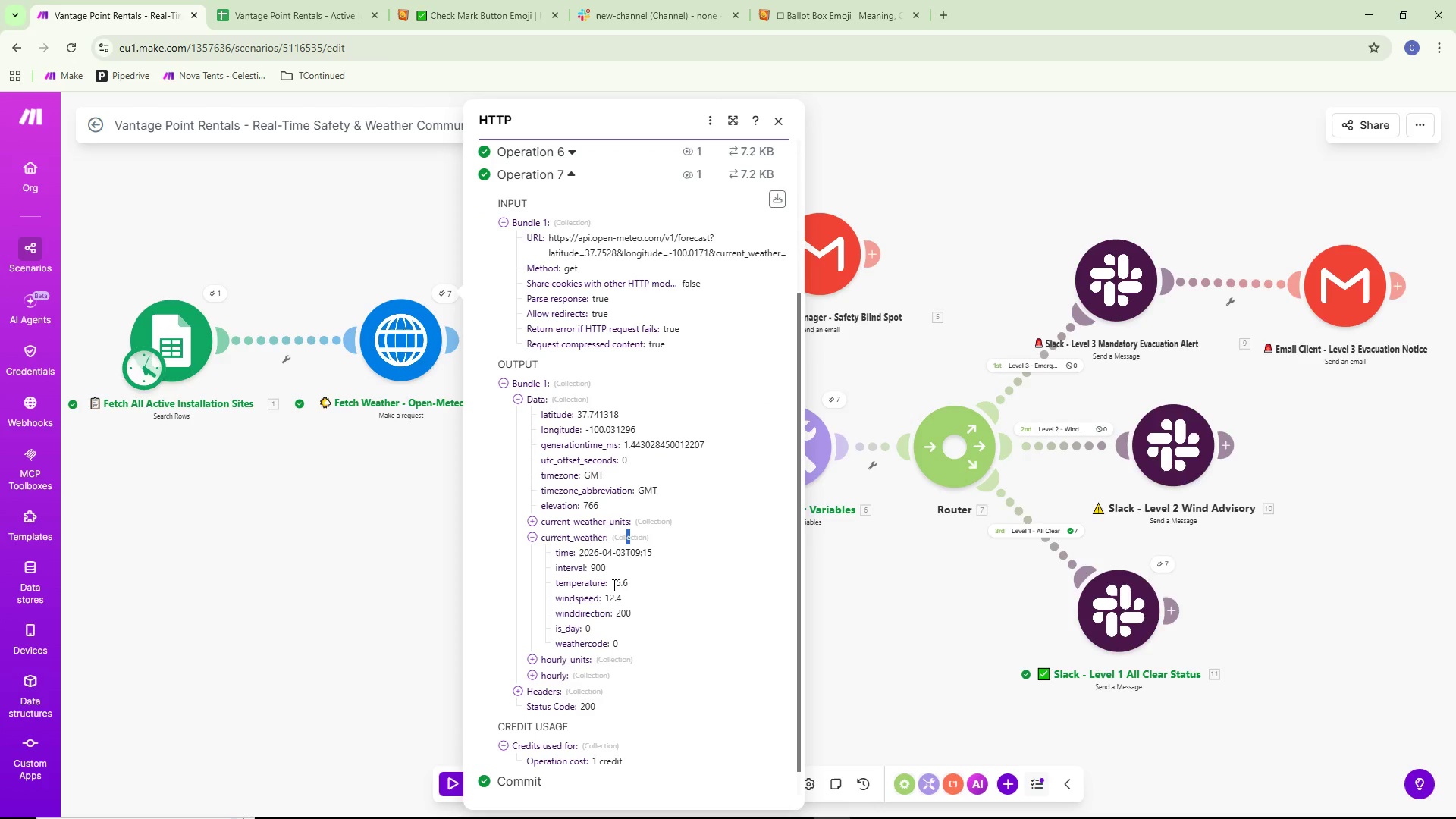 
left_click([613, 585])
 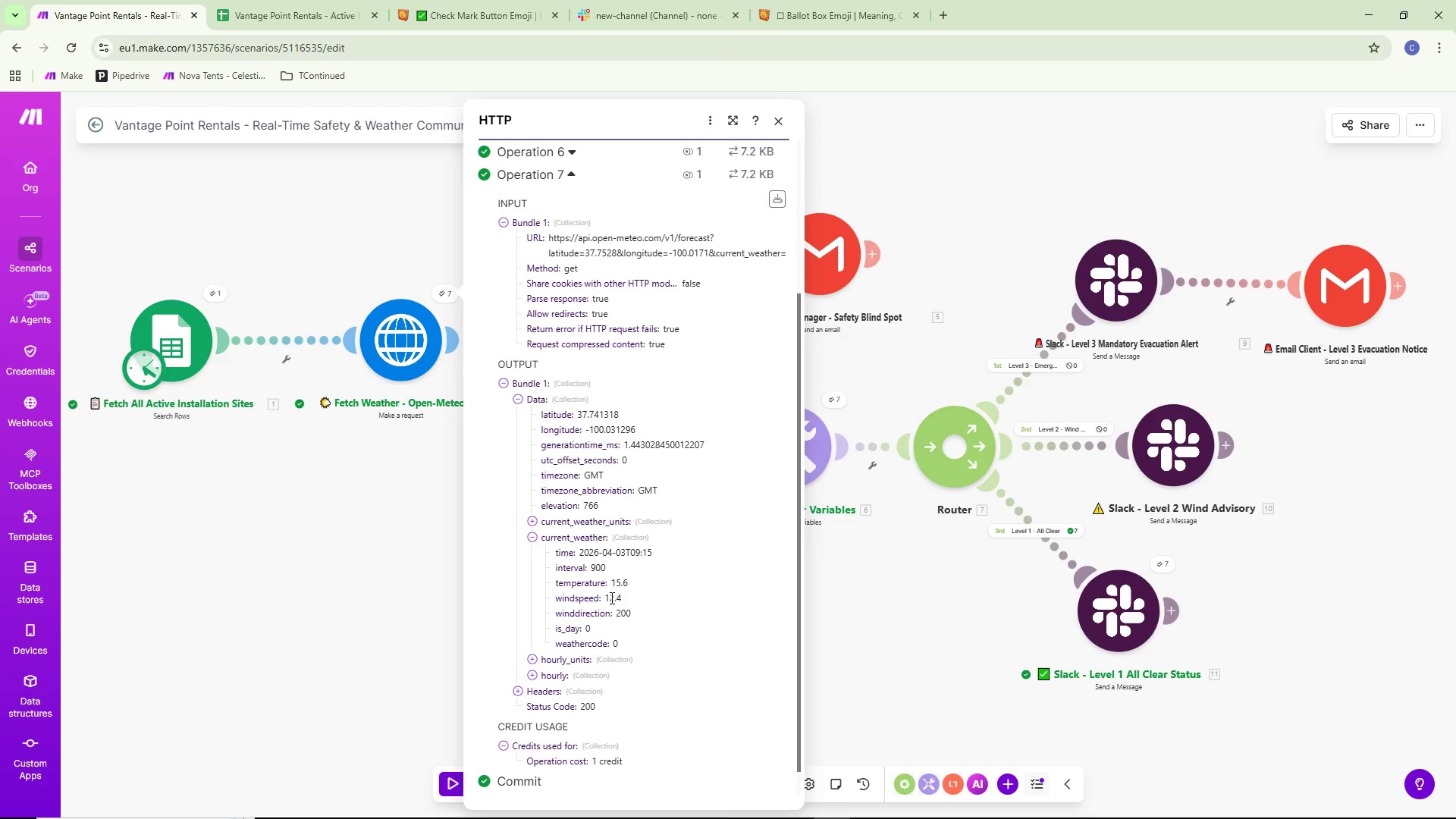 
wait(9.28)
 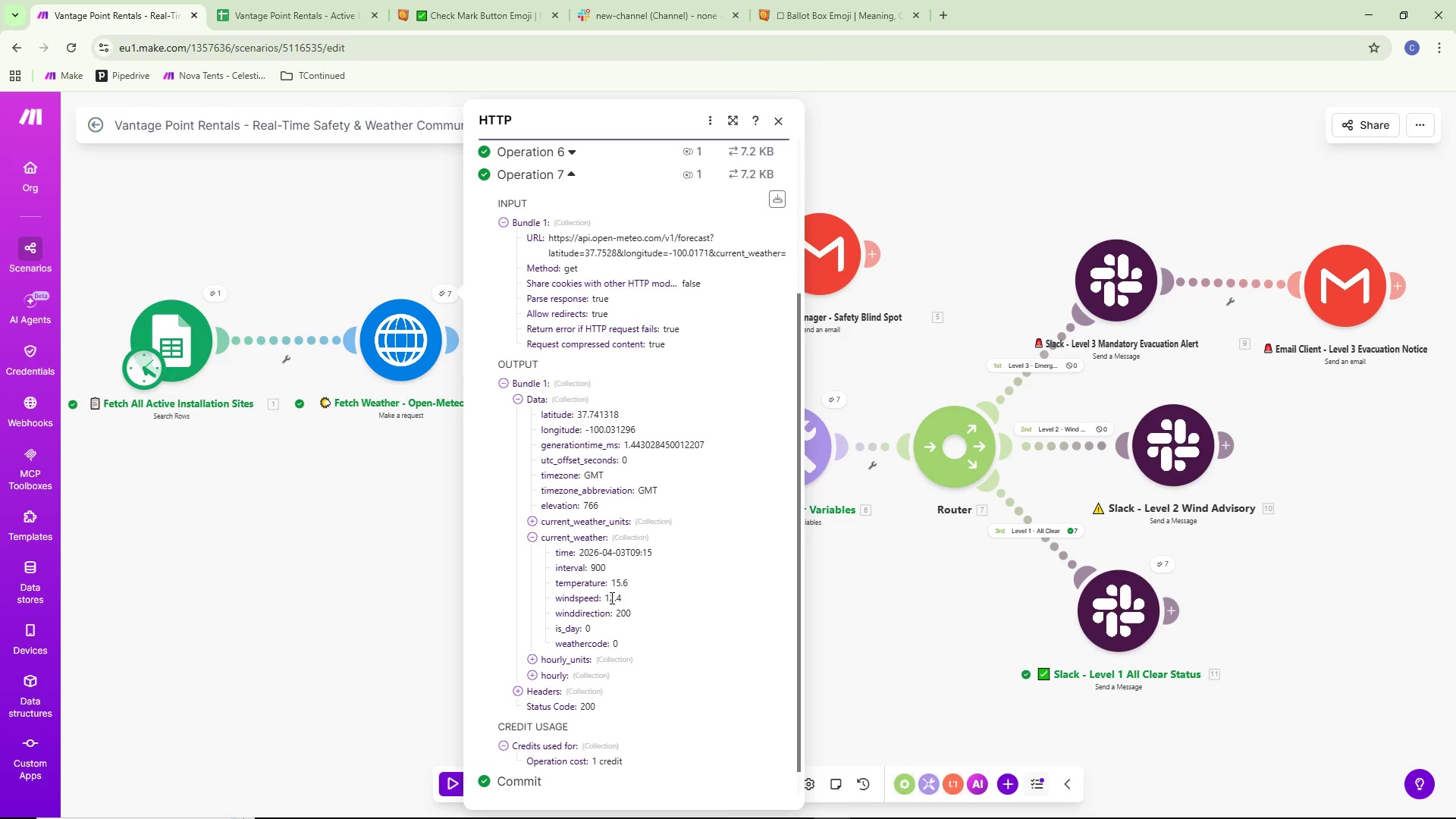 
scroll: coordinate [593, 454], scroll_direction: up, amount: 5.0
 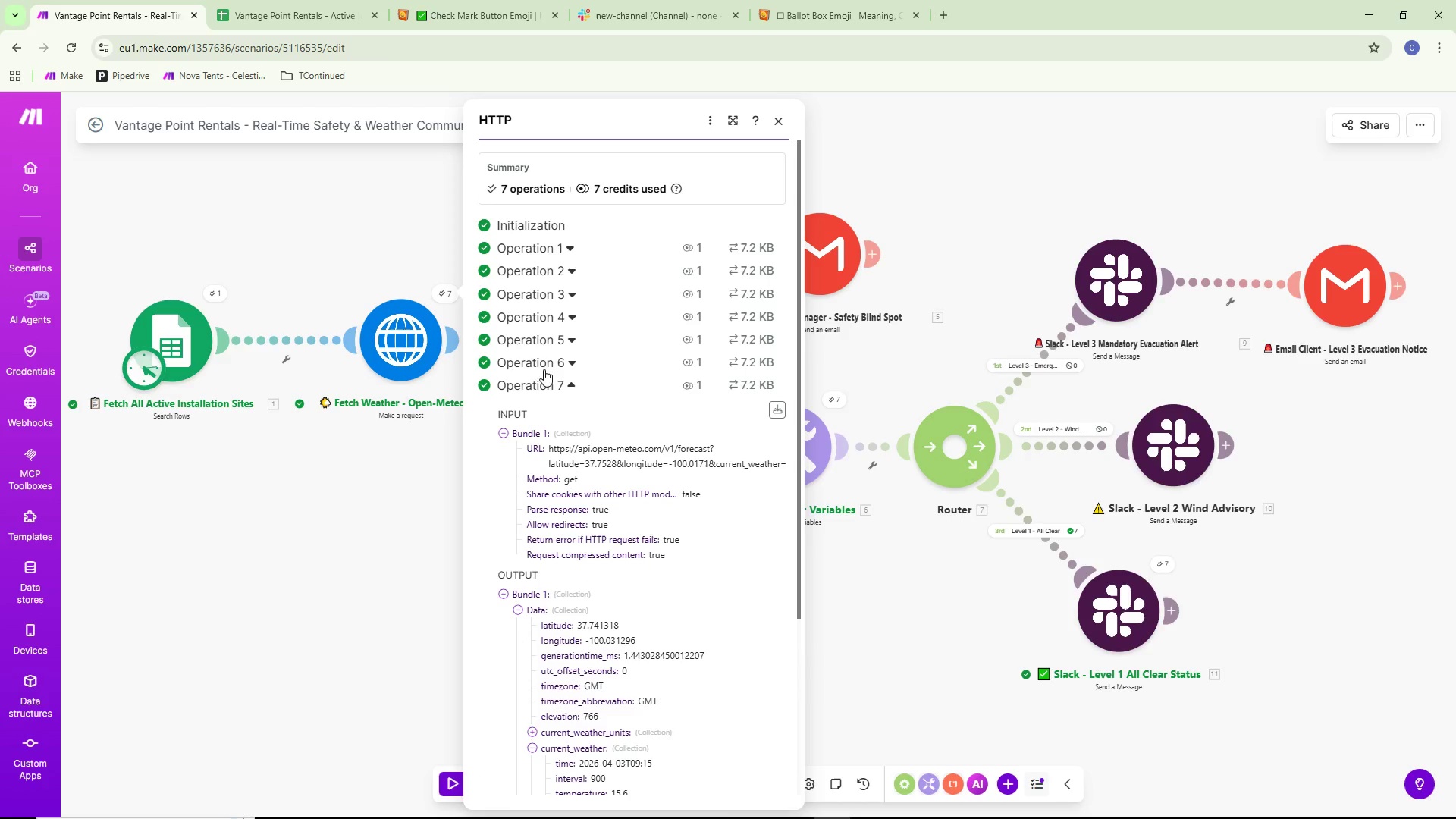 
left_click_drag(start_coordinate=[545, 359], to_coordinate=[547, 363])
 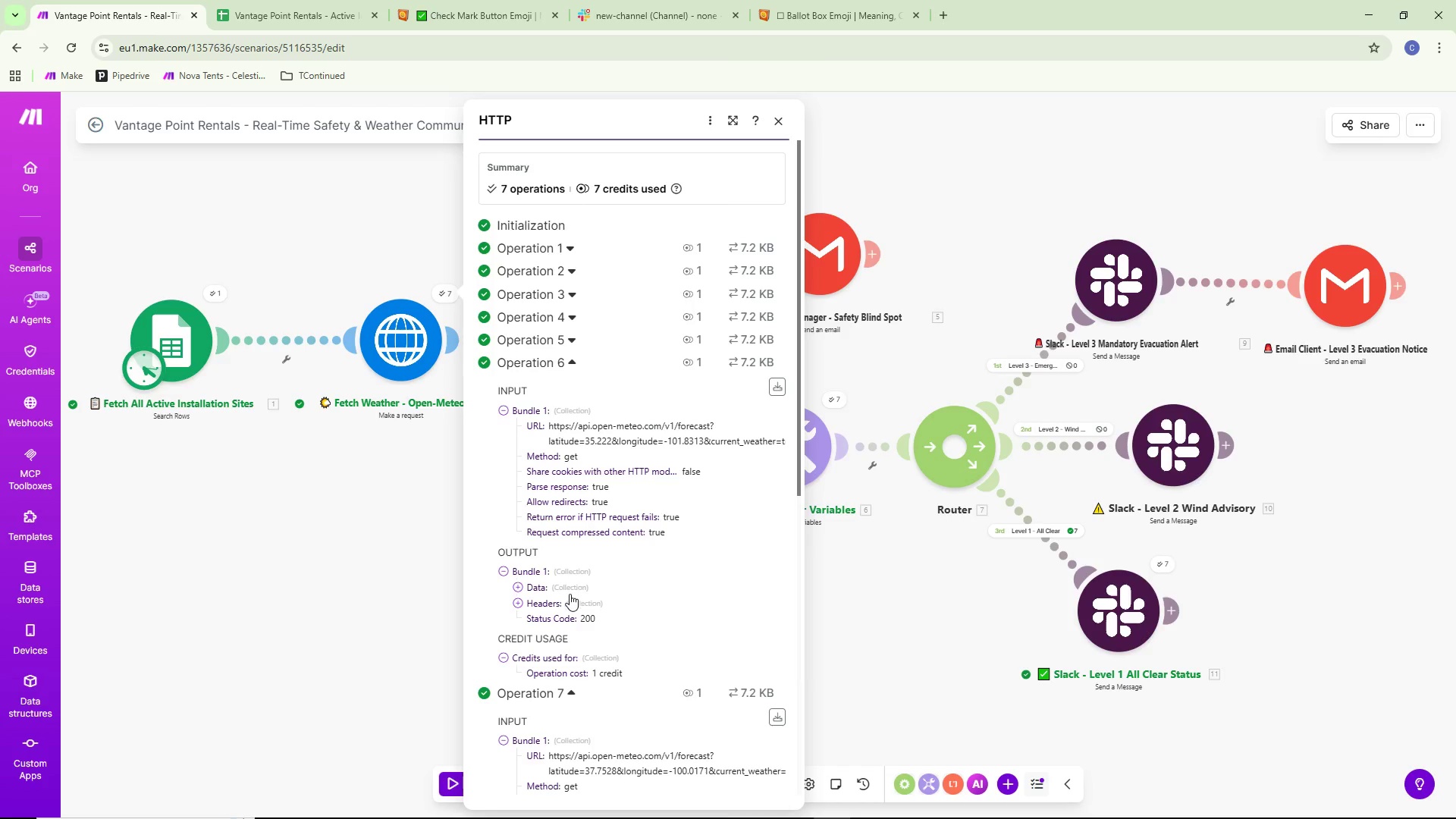 
scroll: coordinate [619, 551], scroll_direction: down, amount: 2.0
 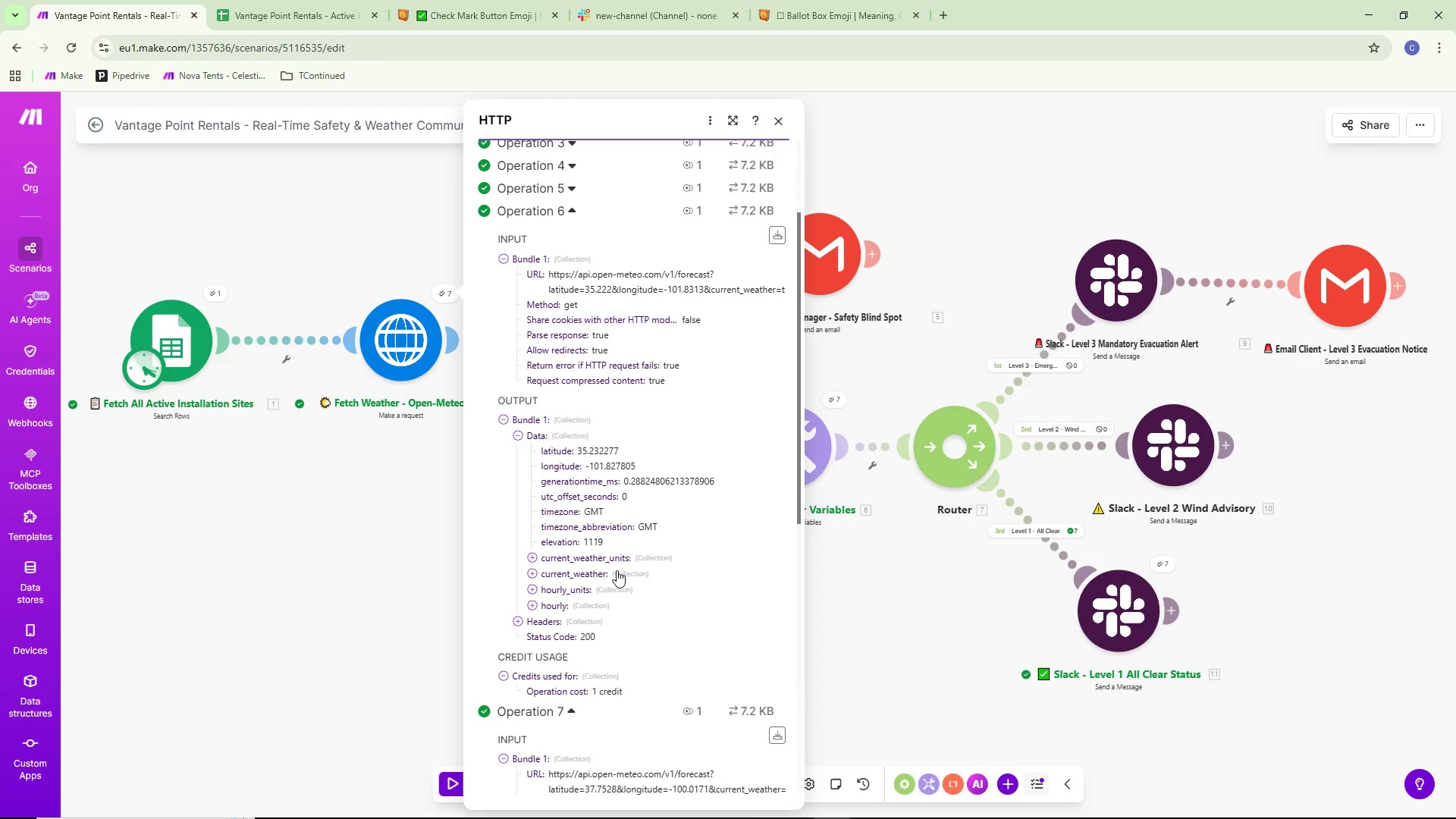 
left_click([623, 570])
 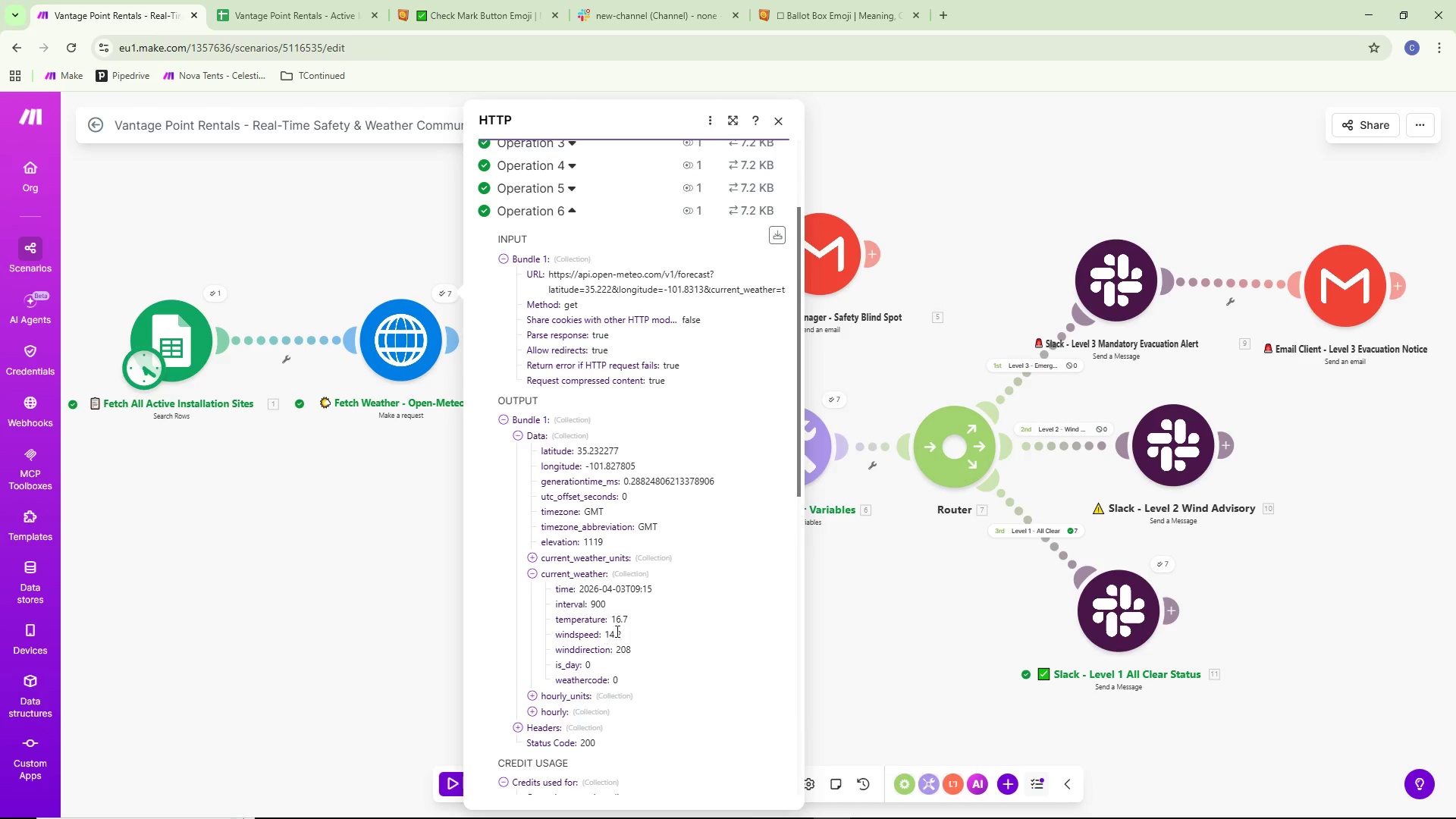 
scroll: coordinate [623, 601], scroll_direction: up, amount: 3.0
 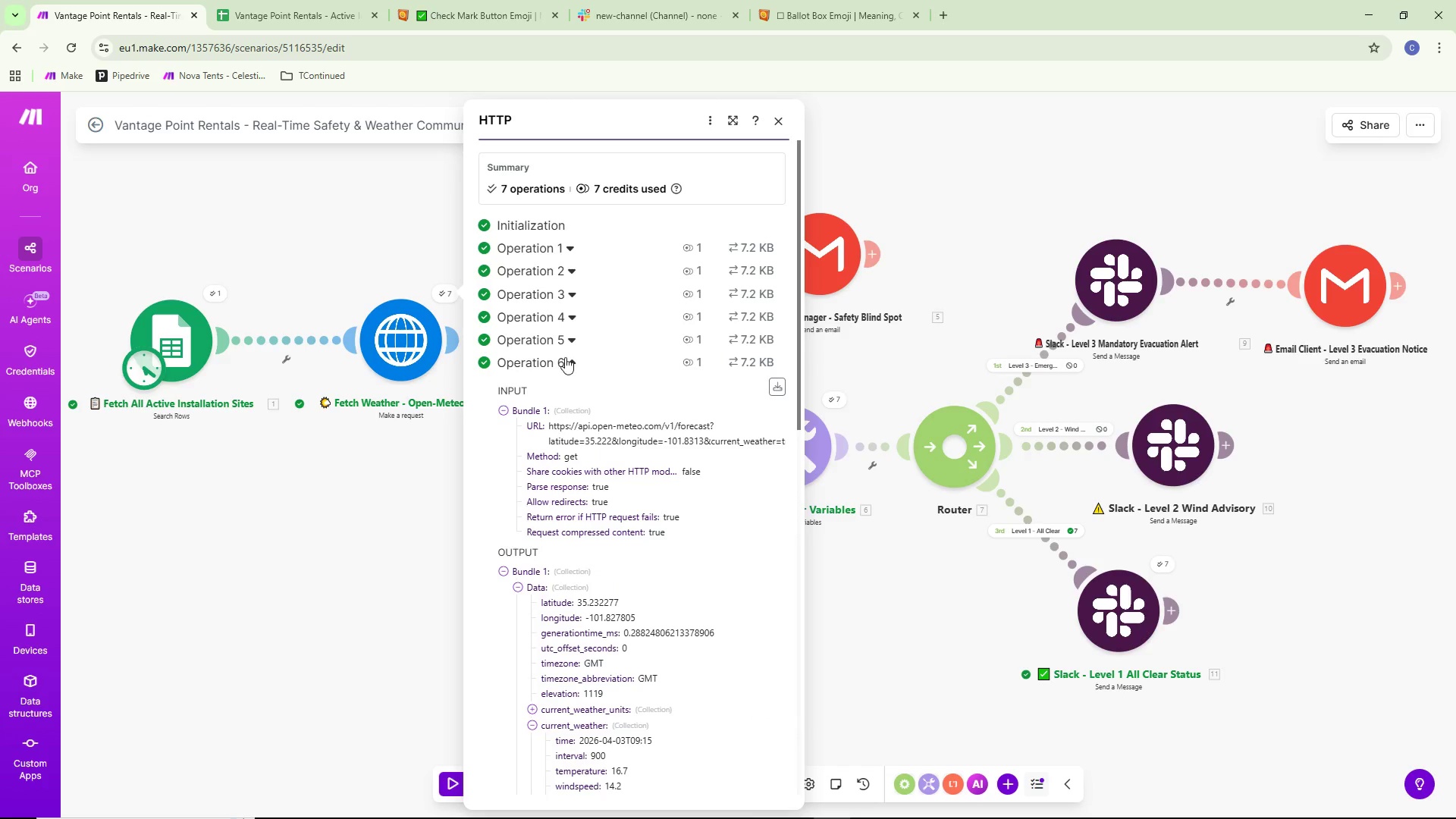 
left_click([561, 338])
 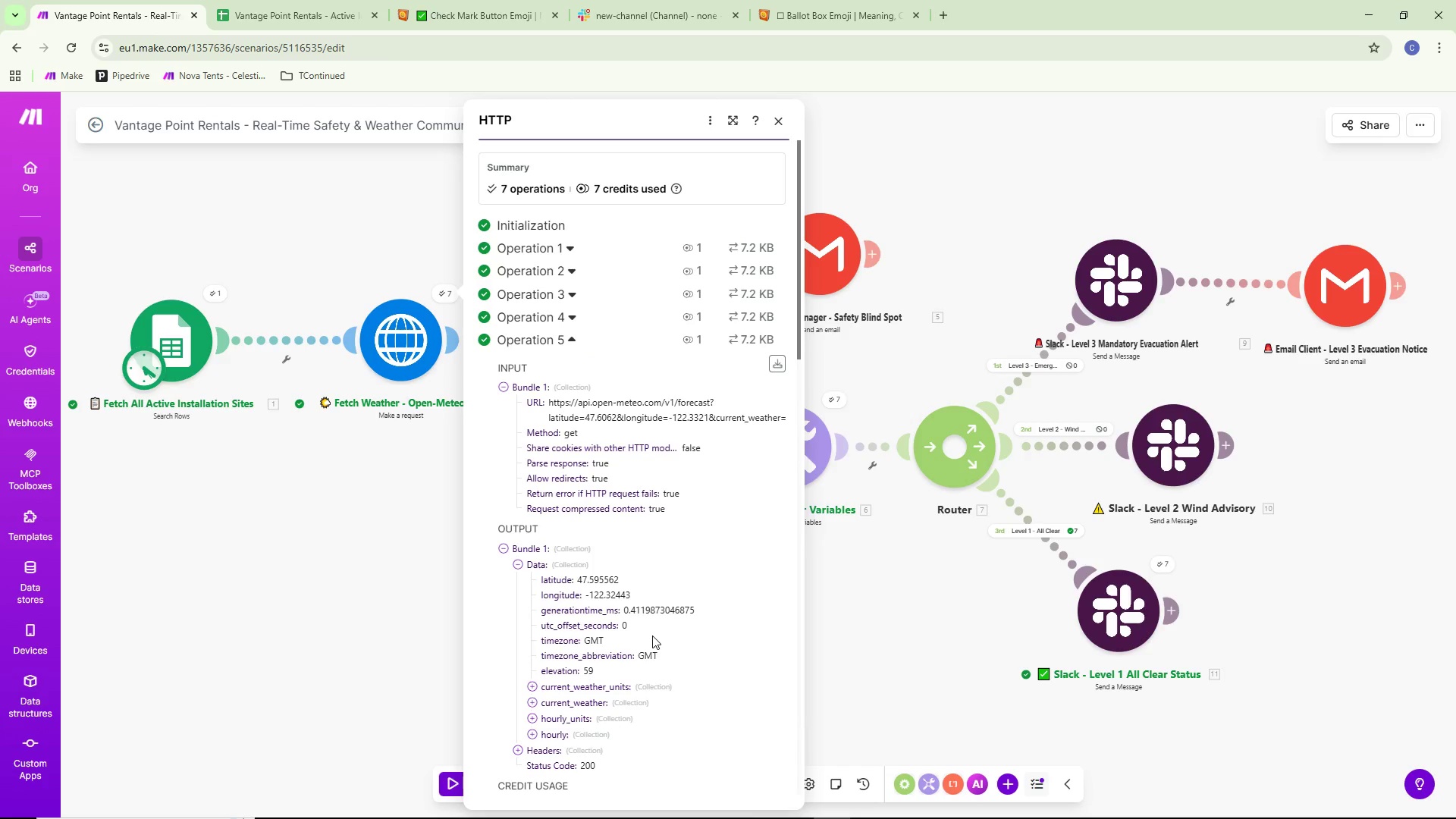 
scroll: coordinate [642, 623], scroll_direction: down, amount: 1.0
 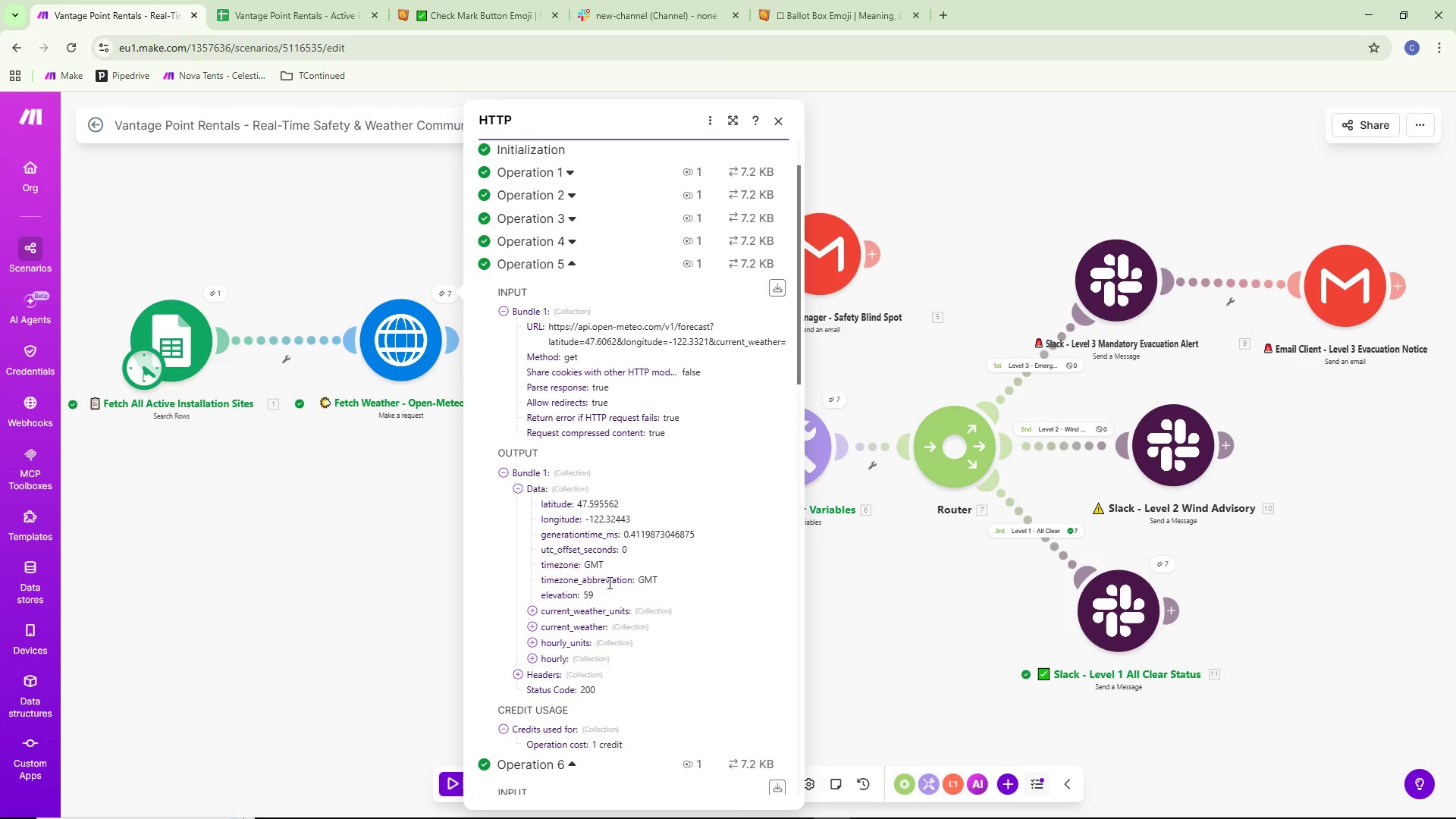 
wait(10.63)
 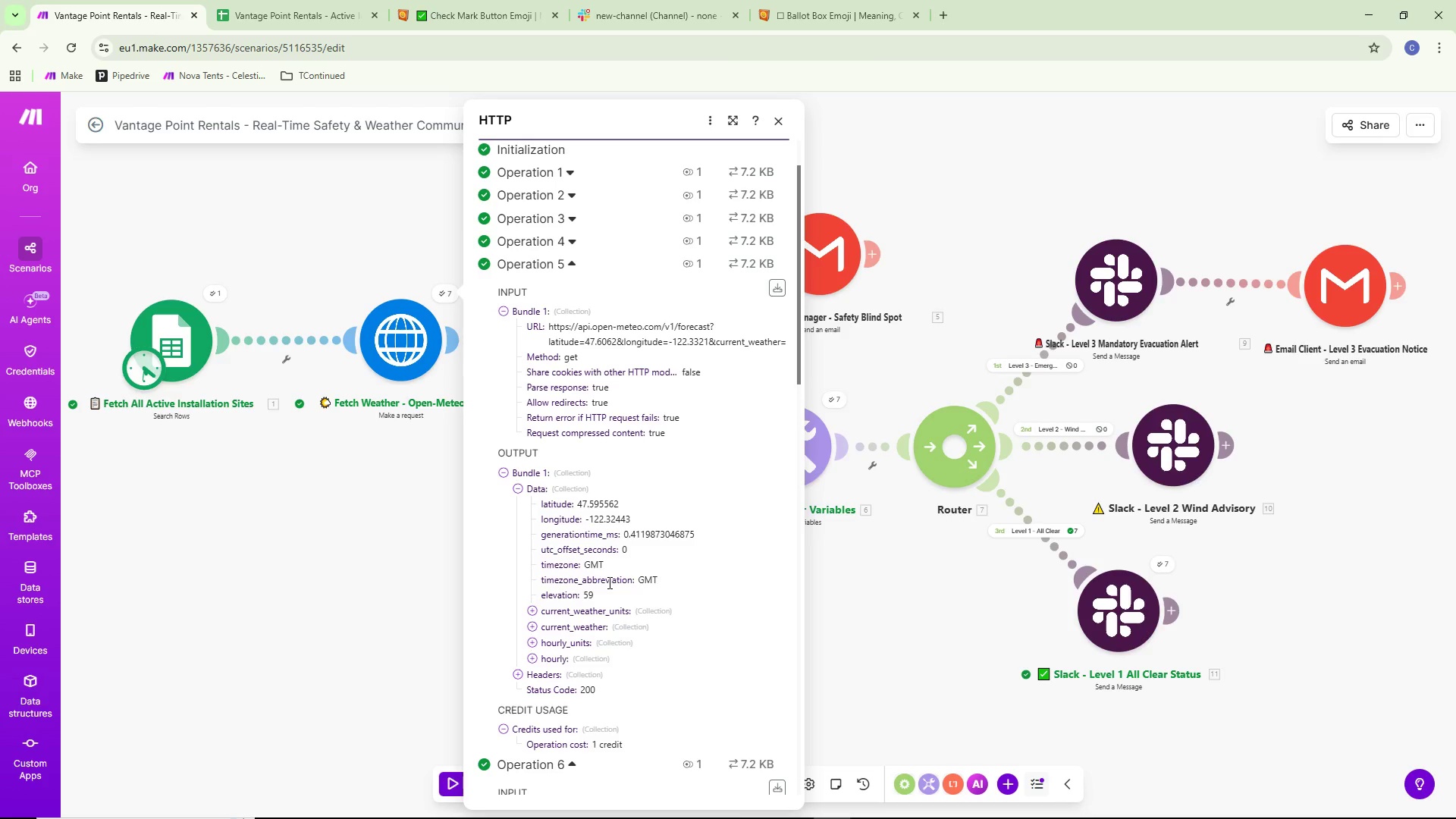 
left_click([628, 626])
 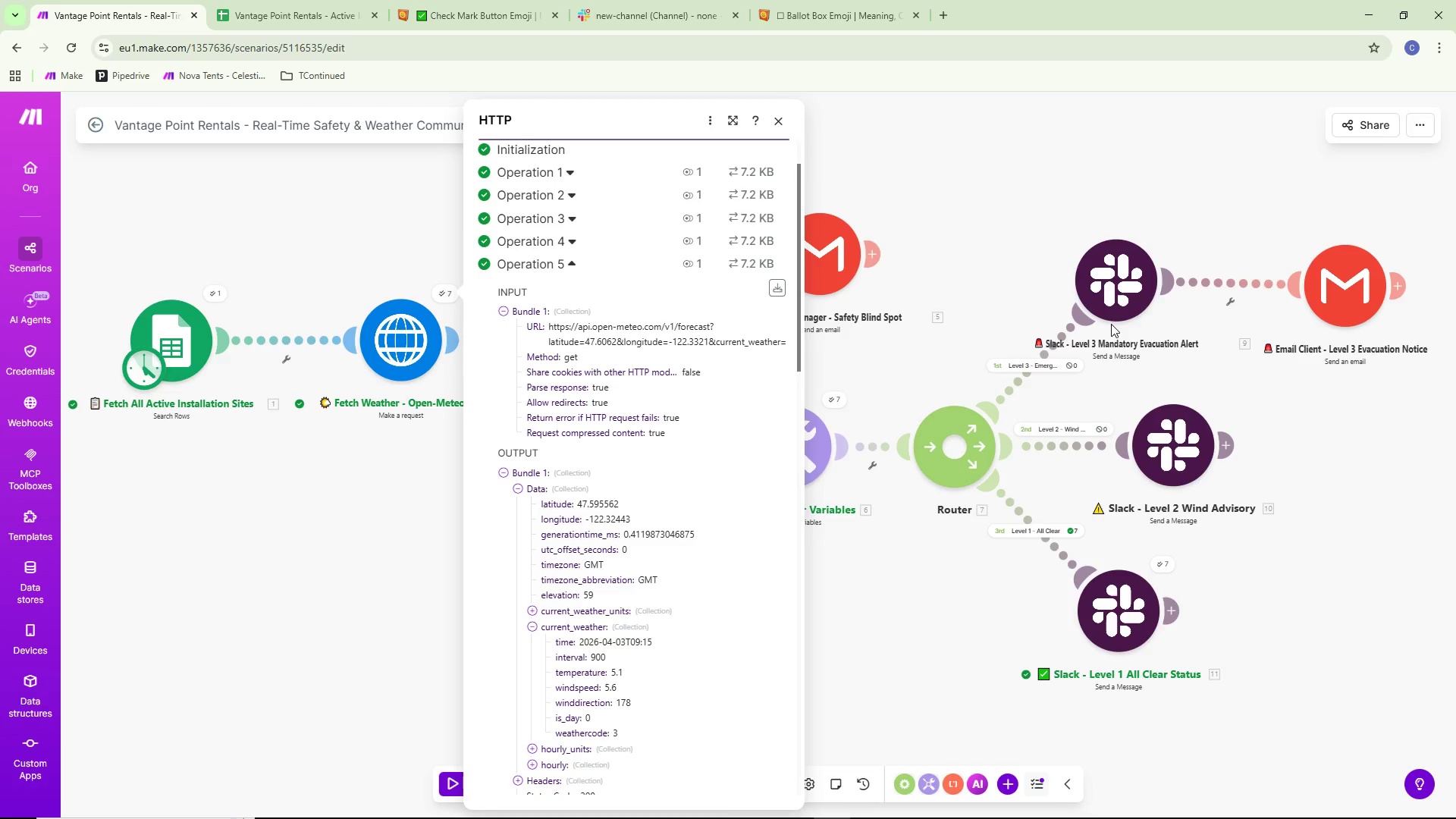 
wait(29.3)
 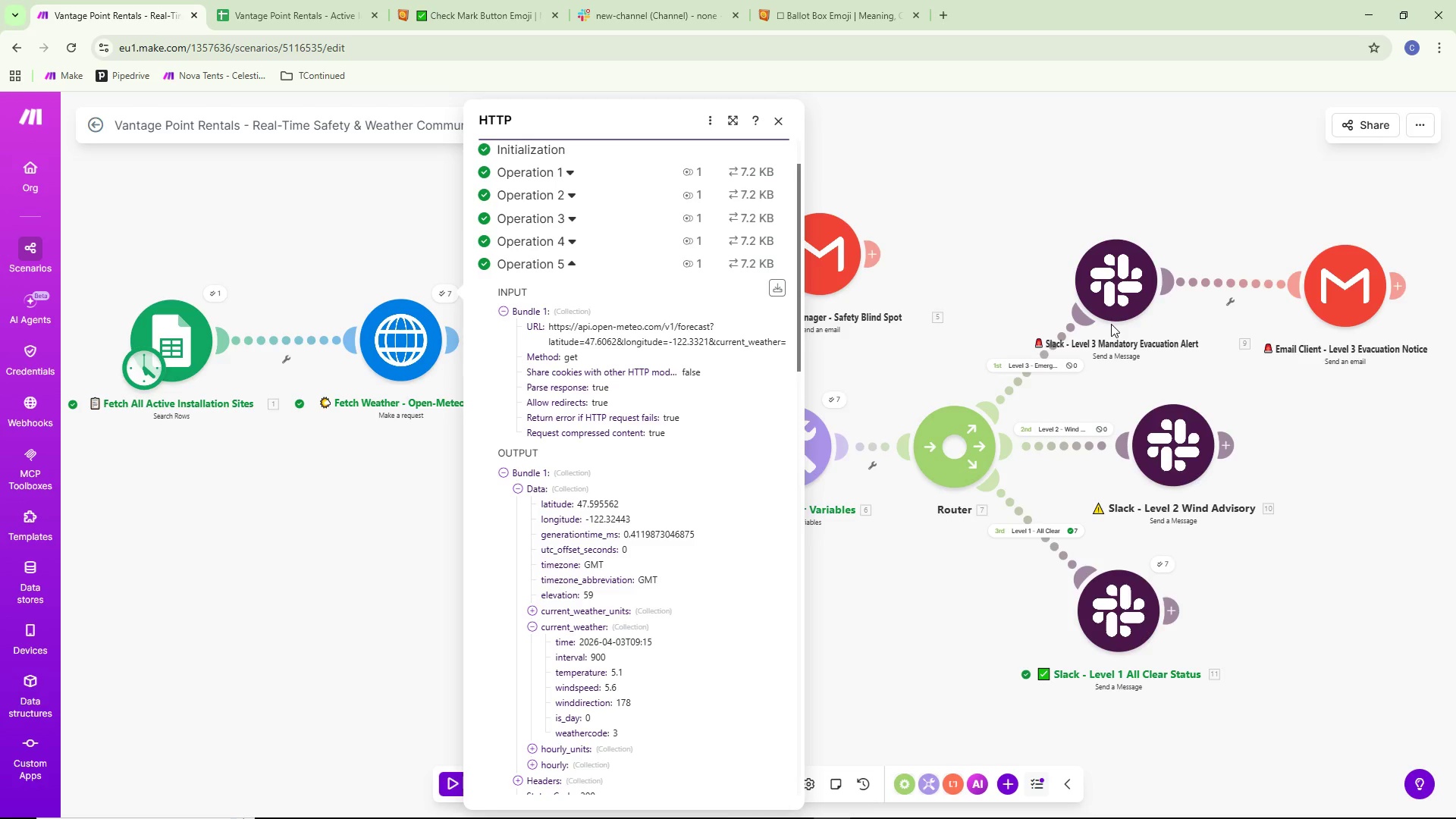 
scroll: coordinate [622, 600], scroll_direction: down, amount: 16.0
 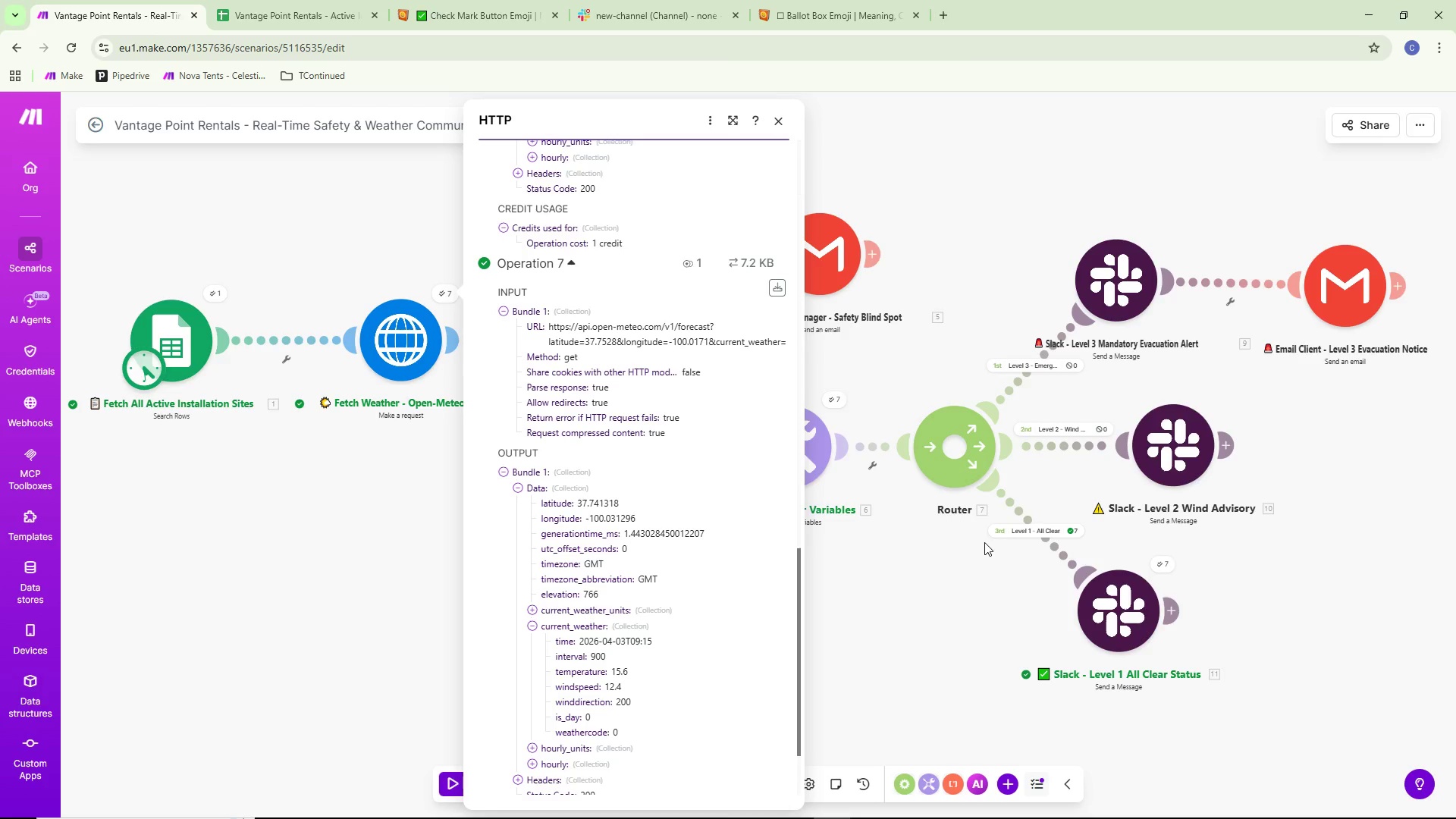 
wait(19.42)
 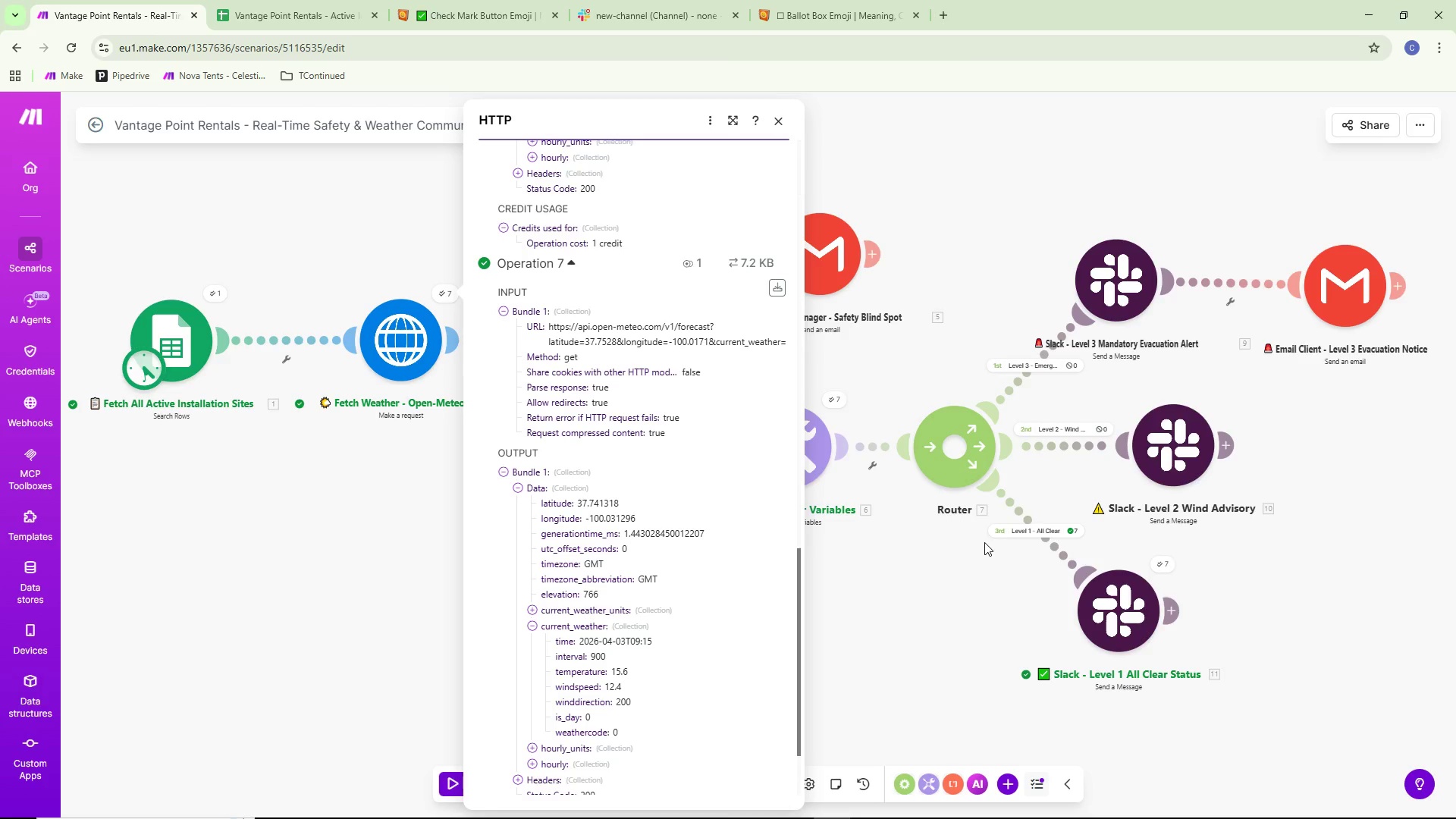 
left_click([1308, 512])
 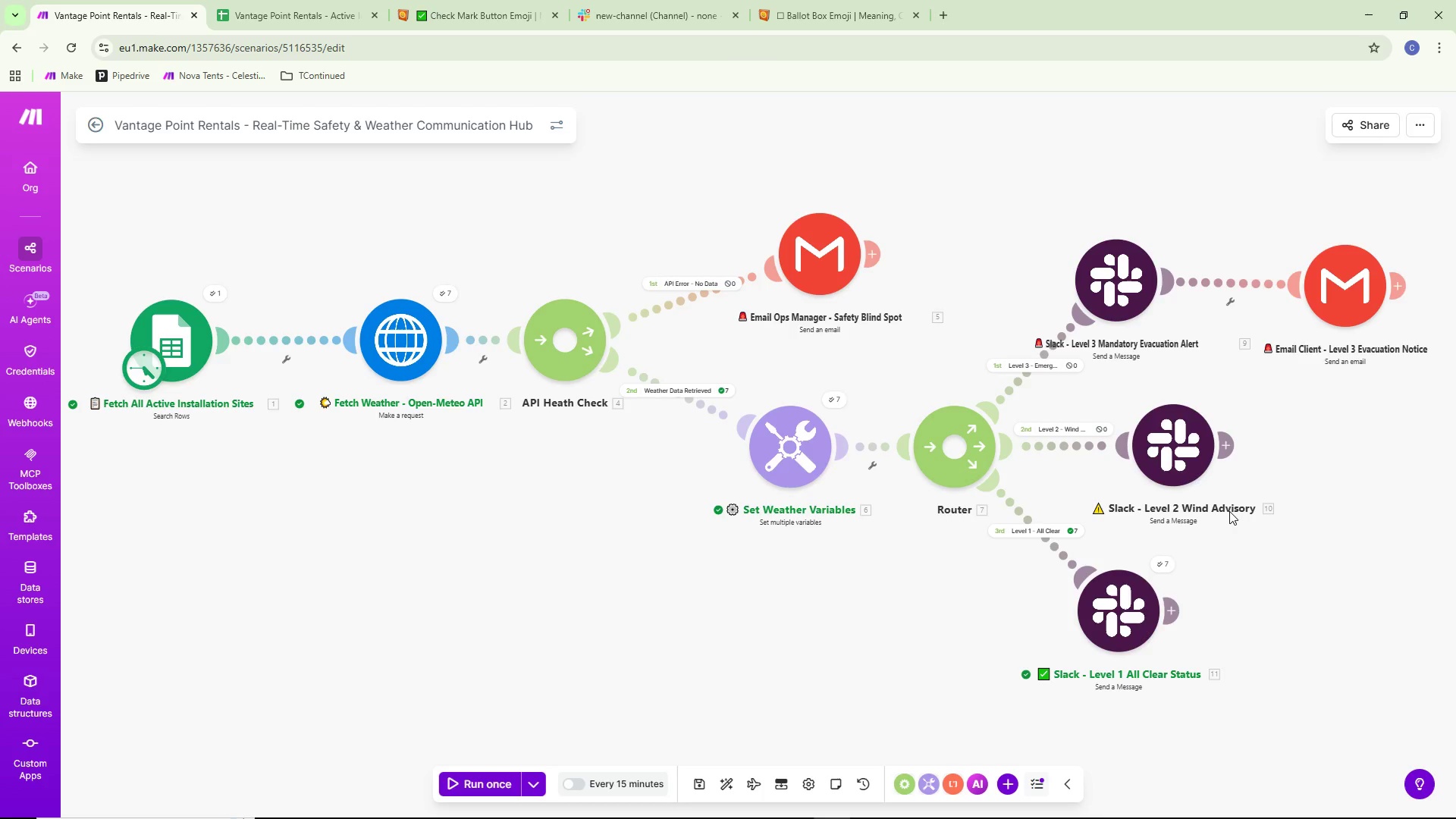 
wait(16.06)
 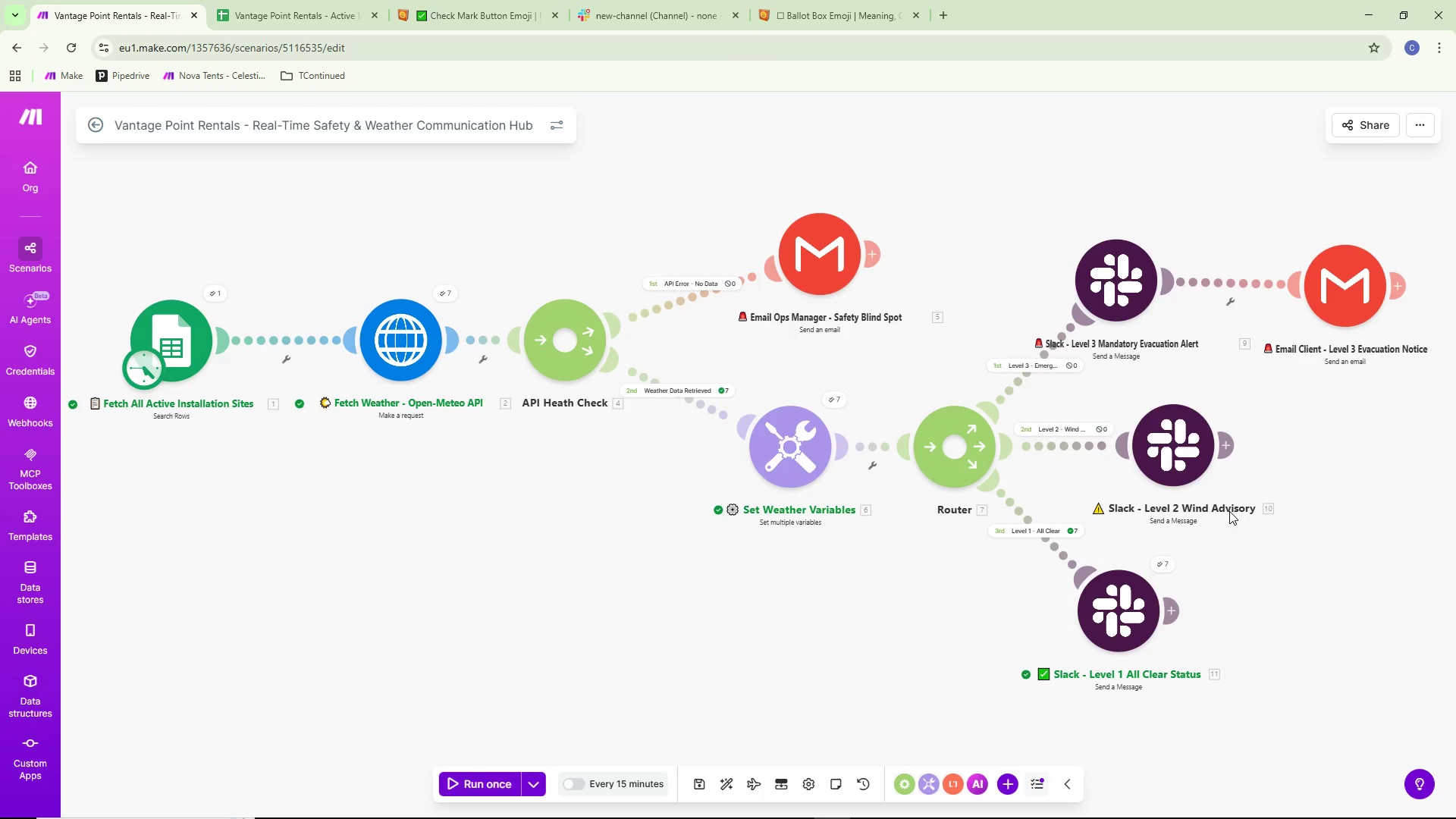 
left_click([1176, 433])
 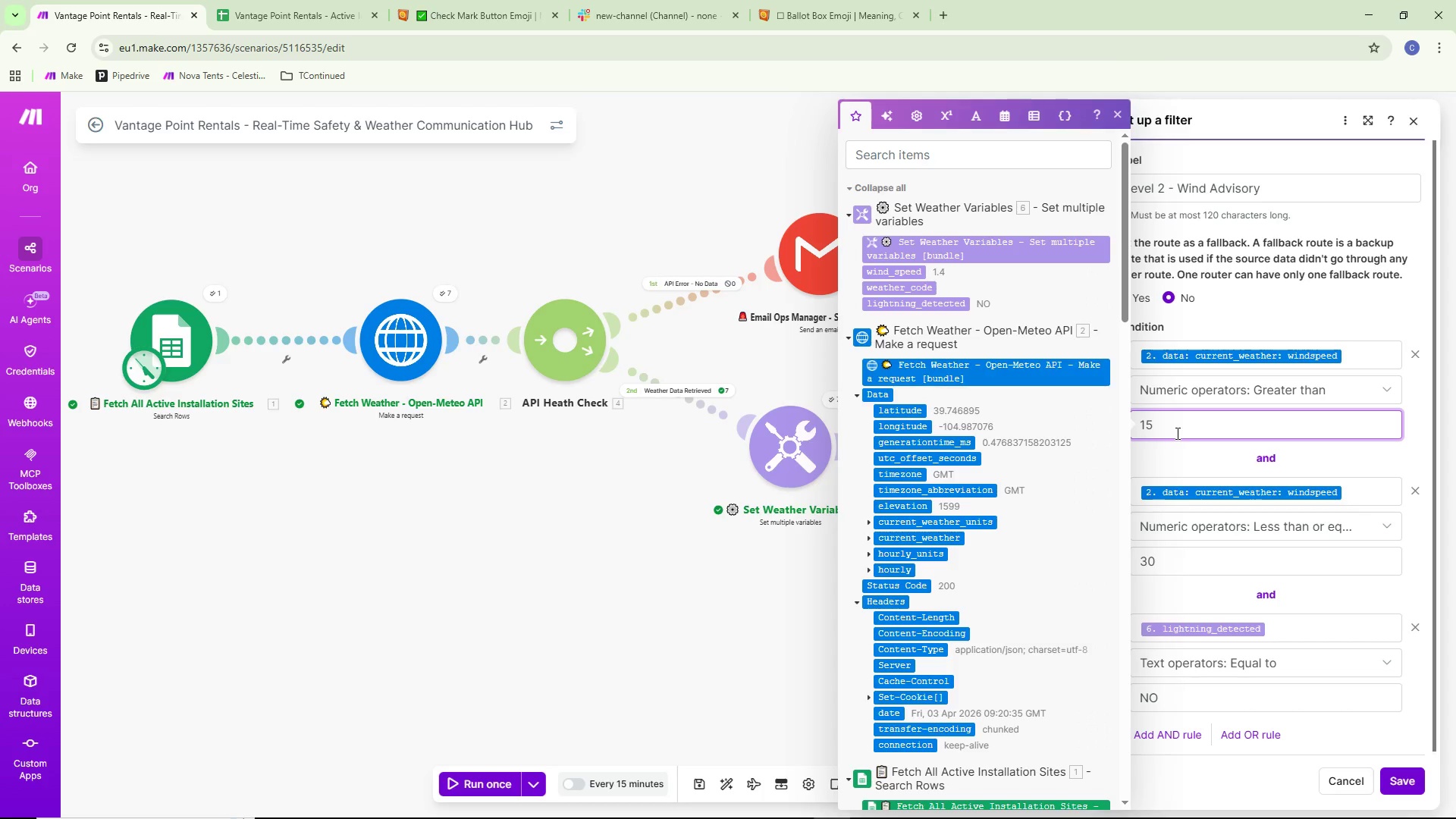 
left_click([737, 581])
 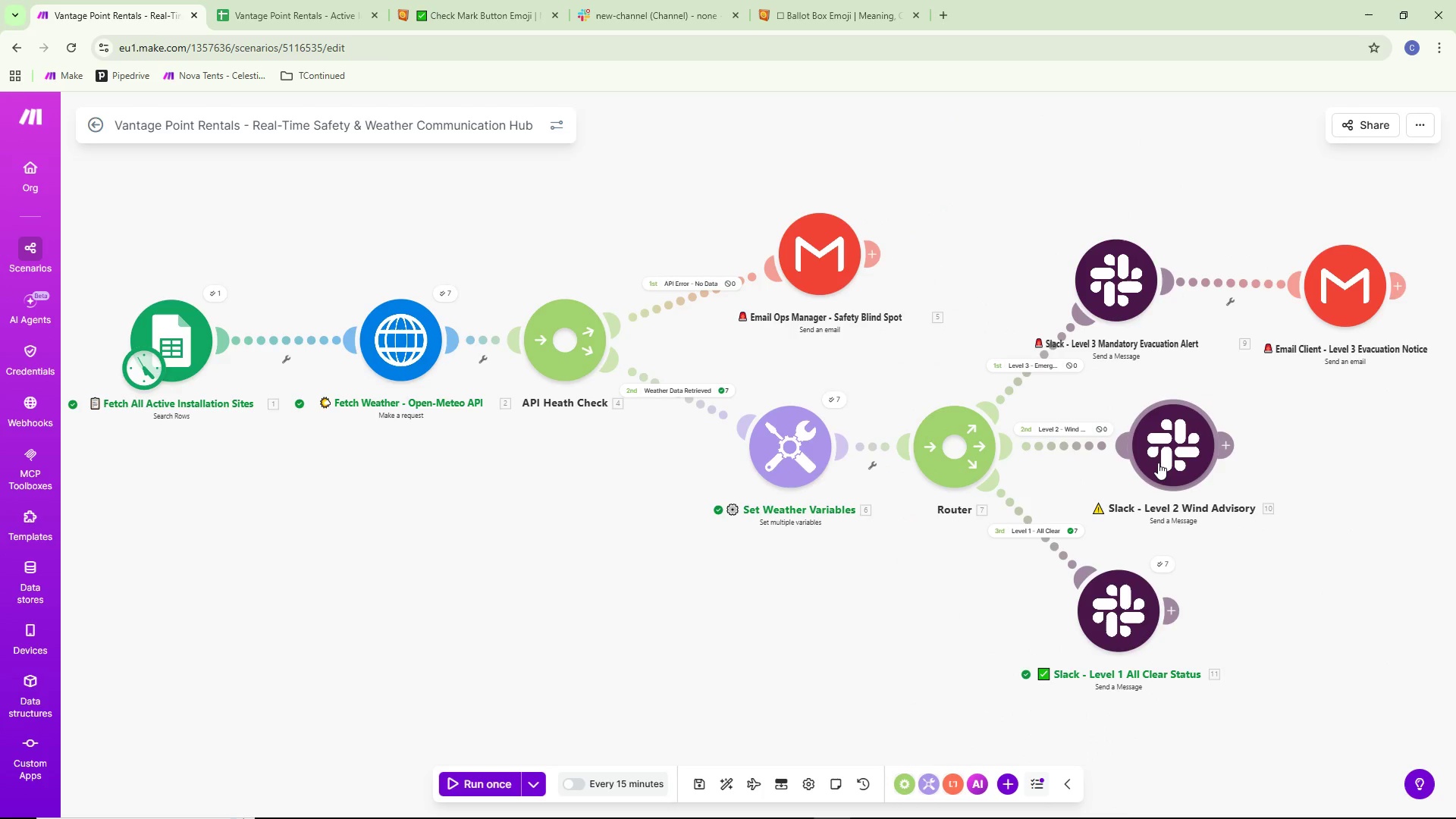 
double_click([1158, 462])
 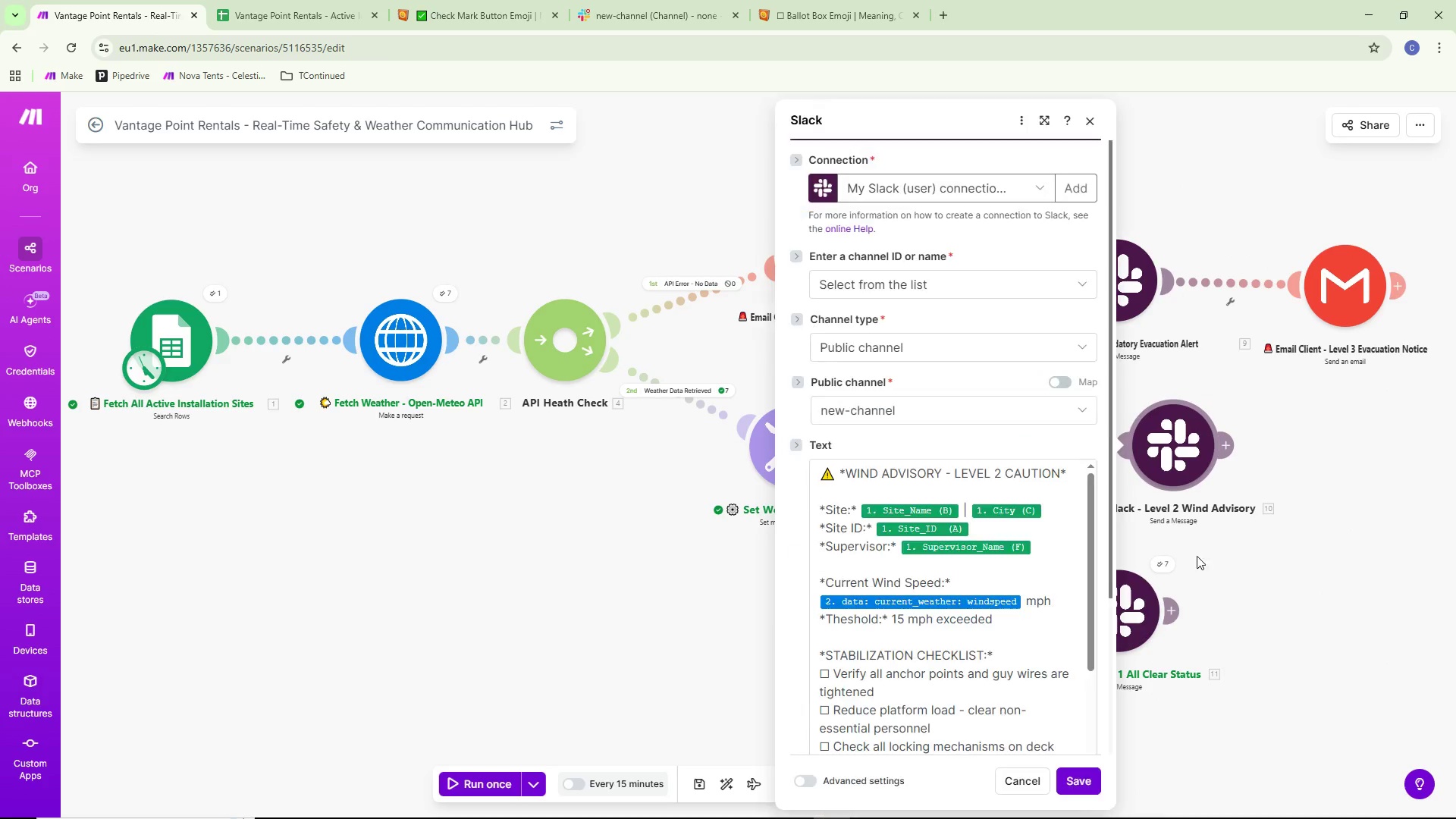 
scroll: coordinate [1065, 552], scroll_direction: down, amount: 2.0
 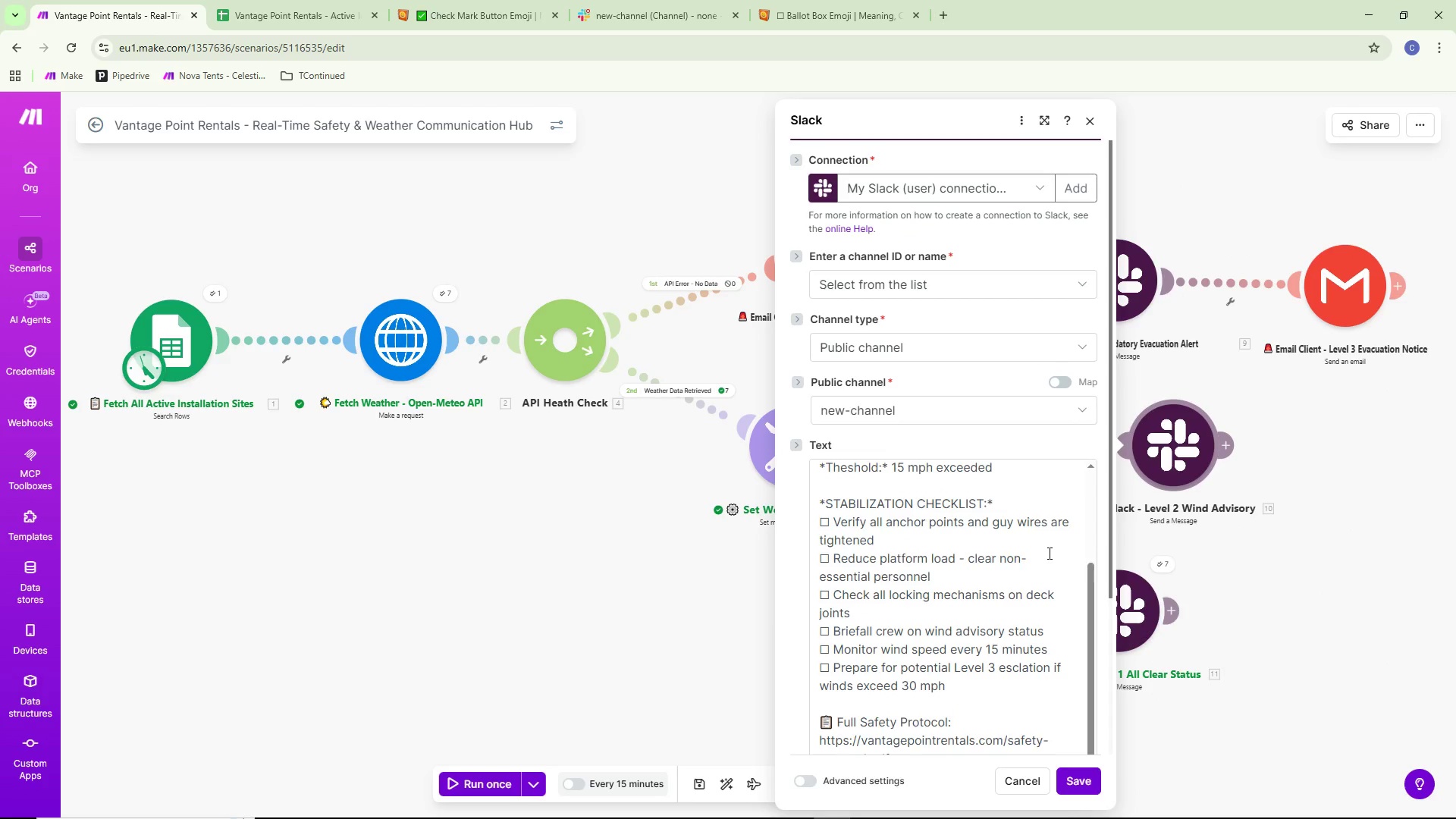 
scroll: coordinate [1048, 553], scroll_direction: up, amount: 1.0
 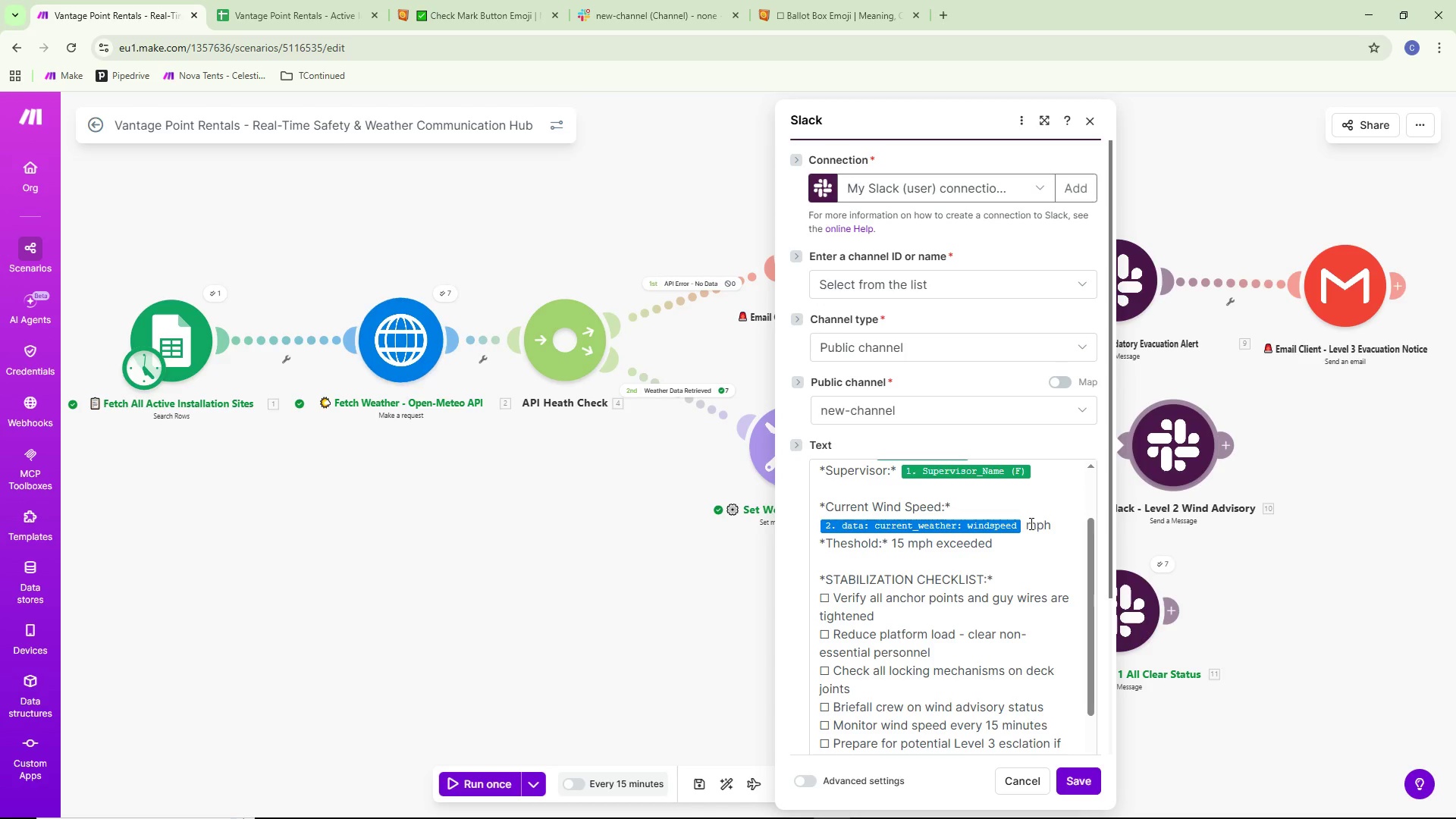 
left_click([1021, 526])
 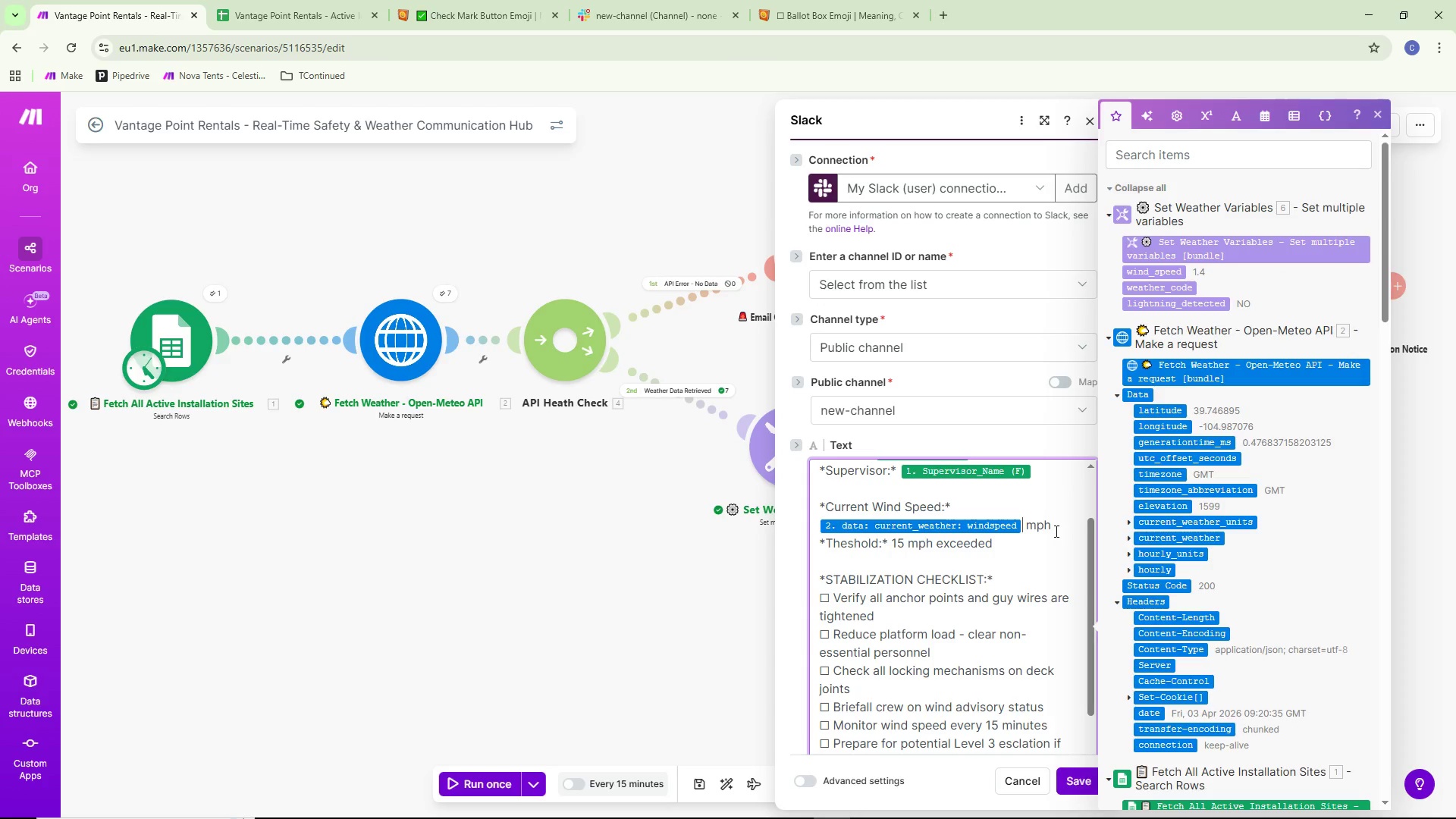 
key(Backspace)
 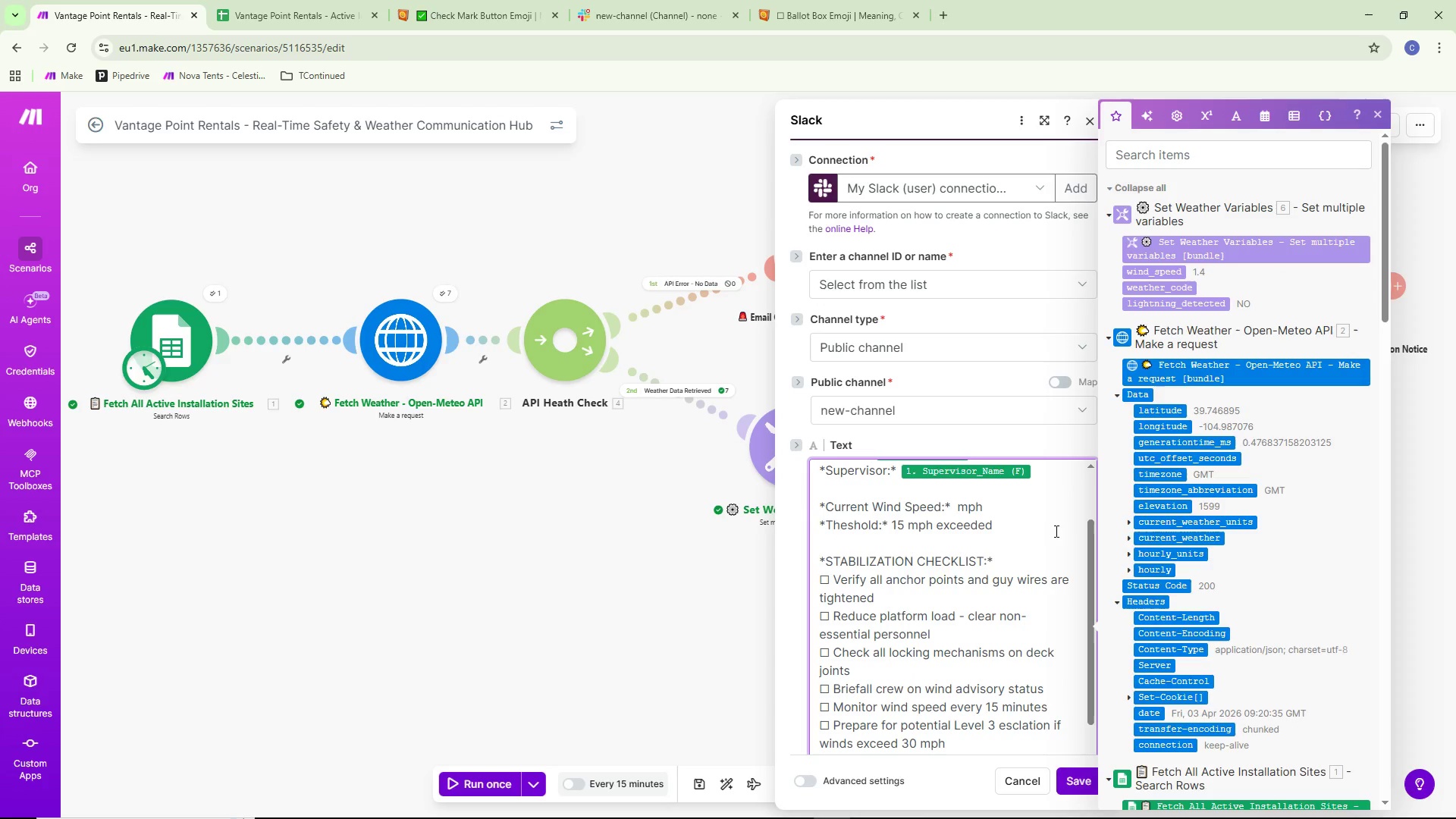 
type(17.2)
 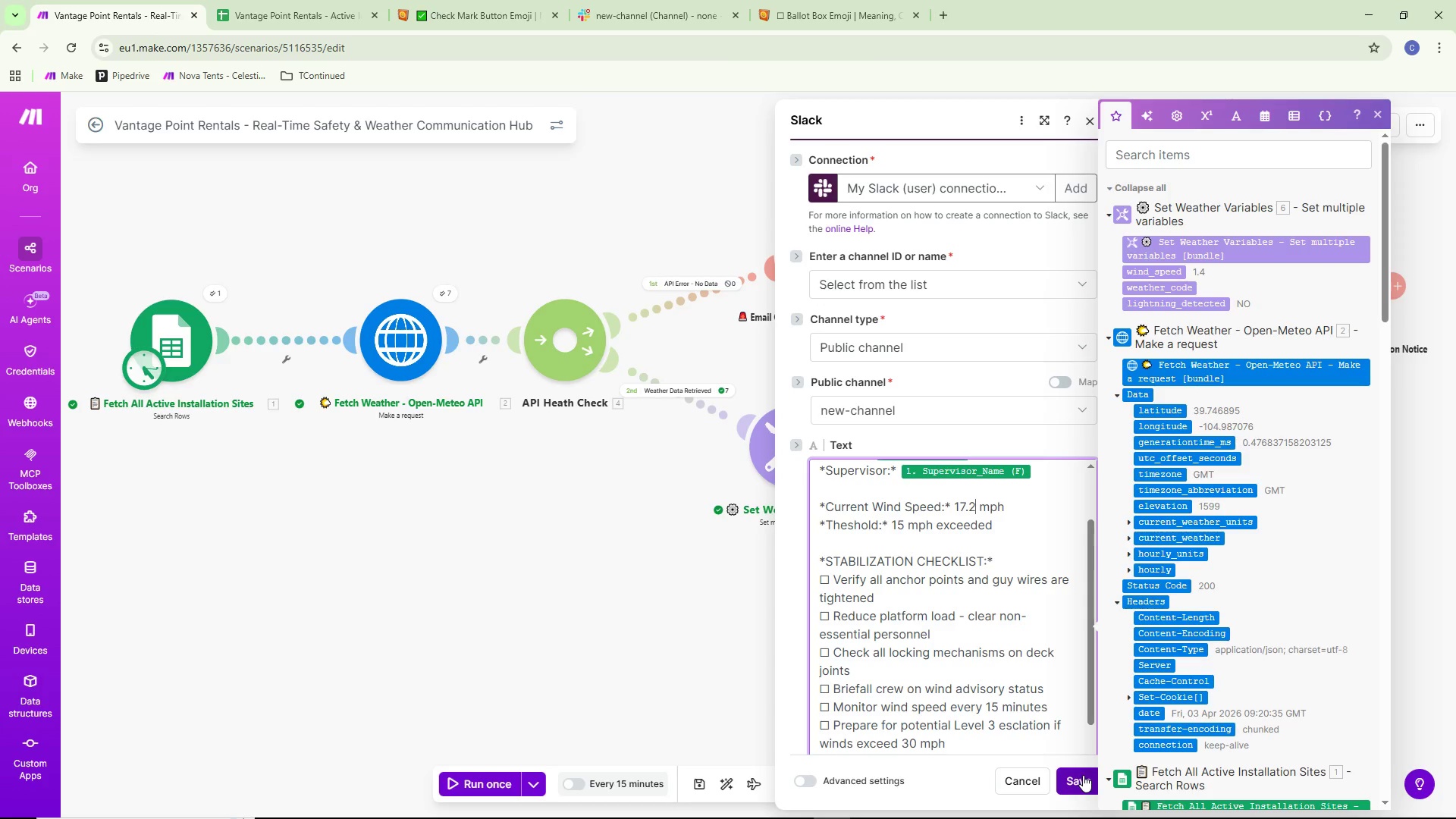 
left_click([1083, 775])
 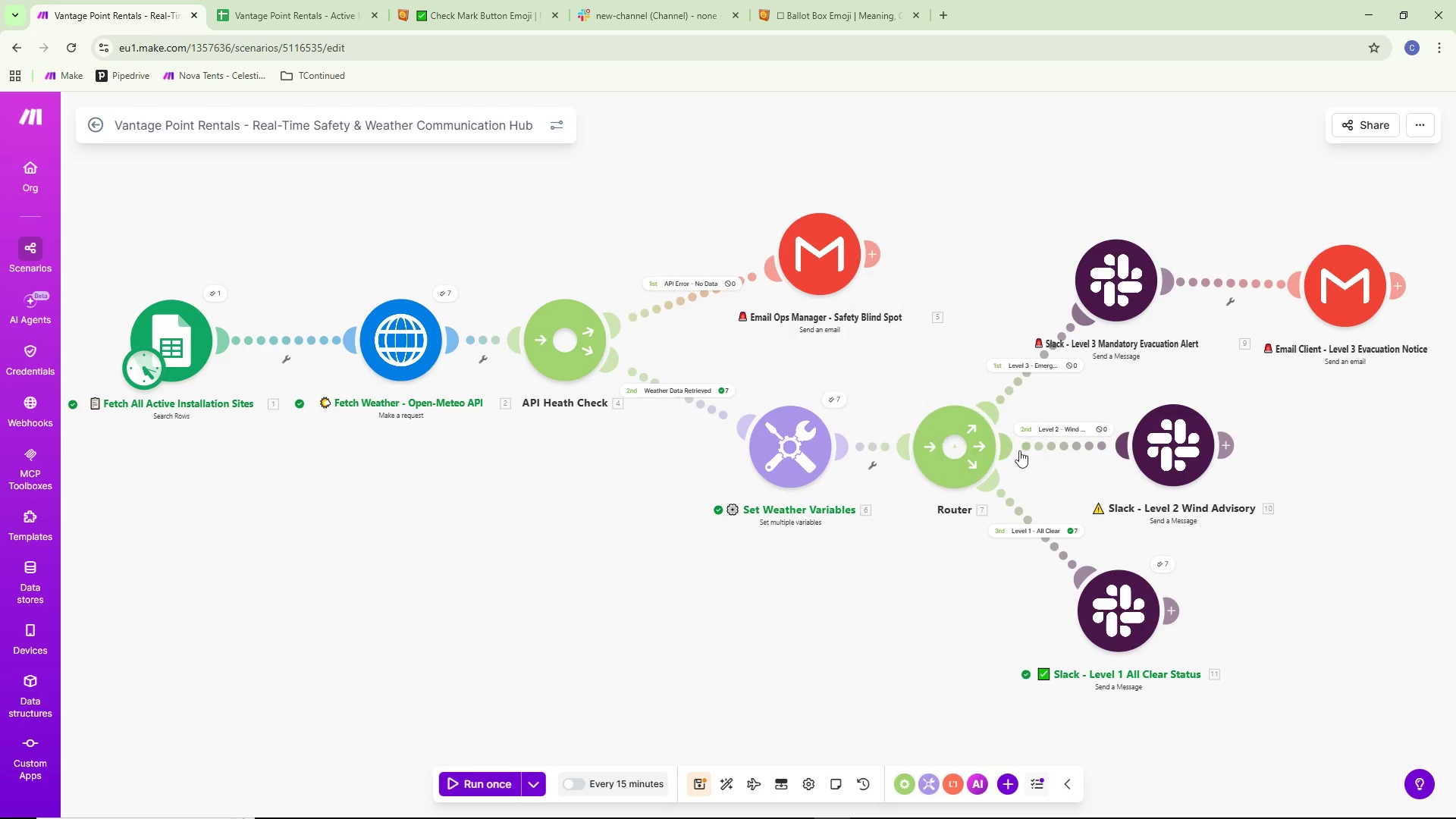 
left_click([1073, 430])
 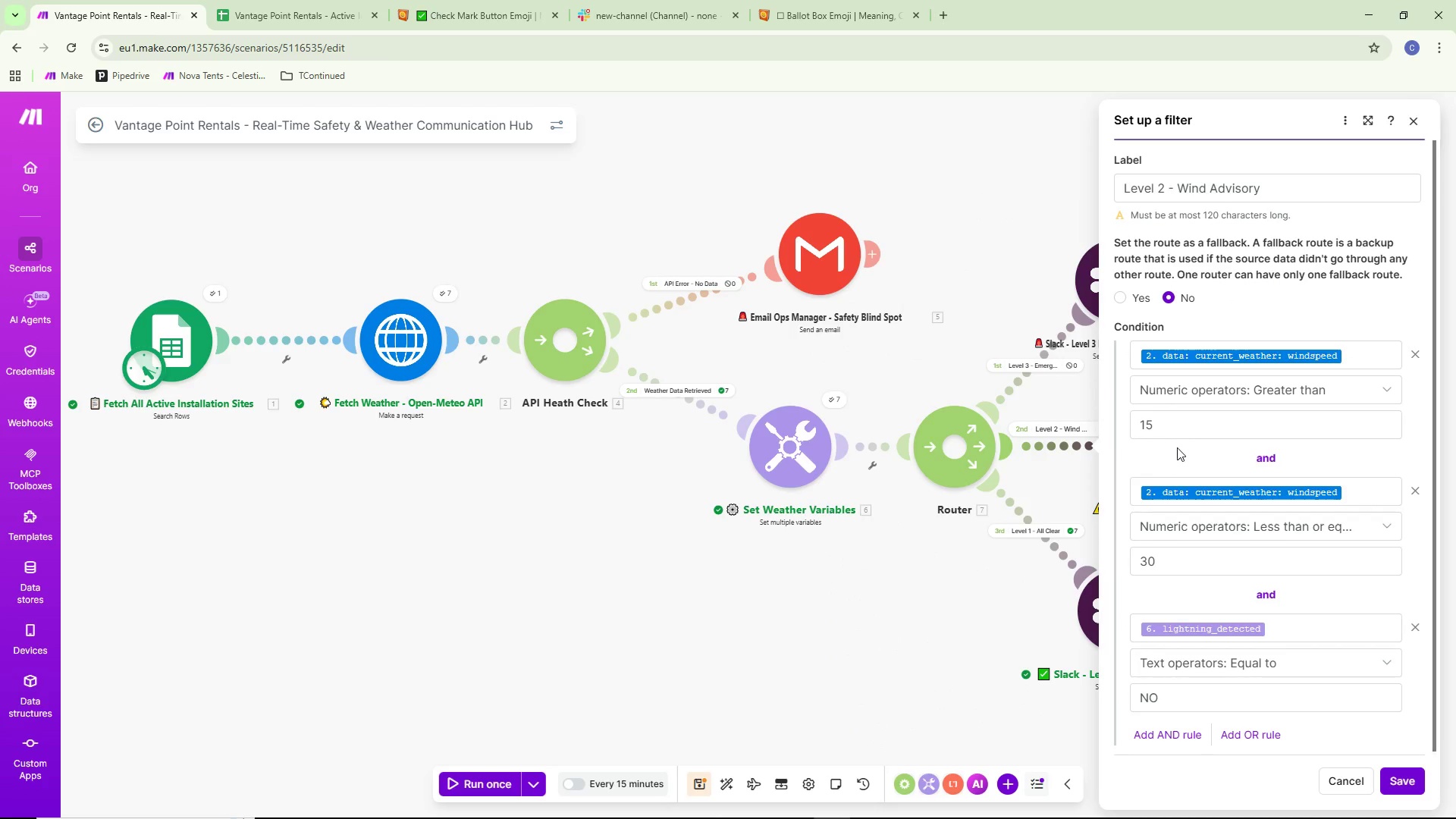 
left_click([1172, 425])
 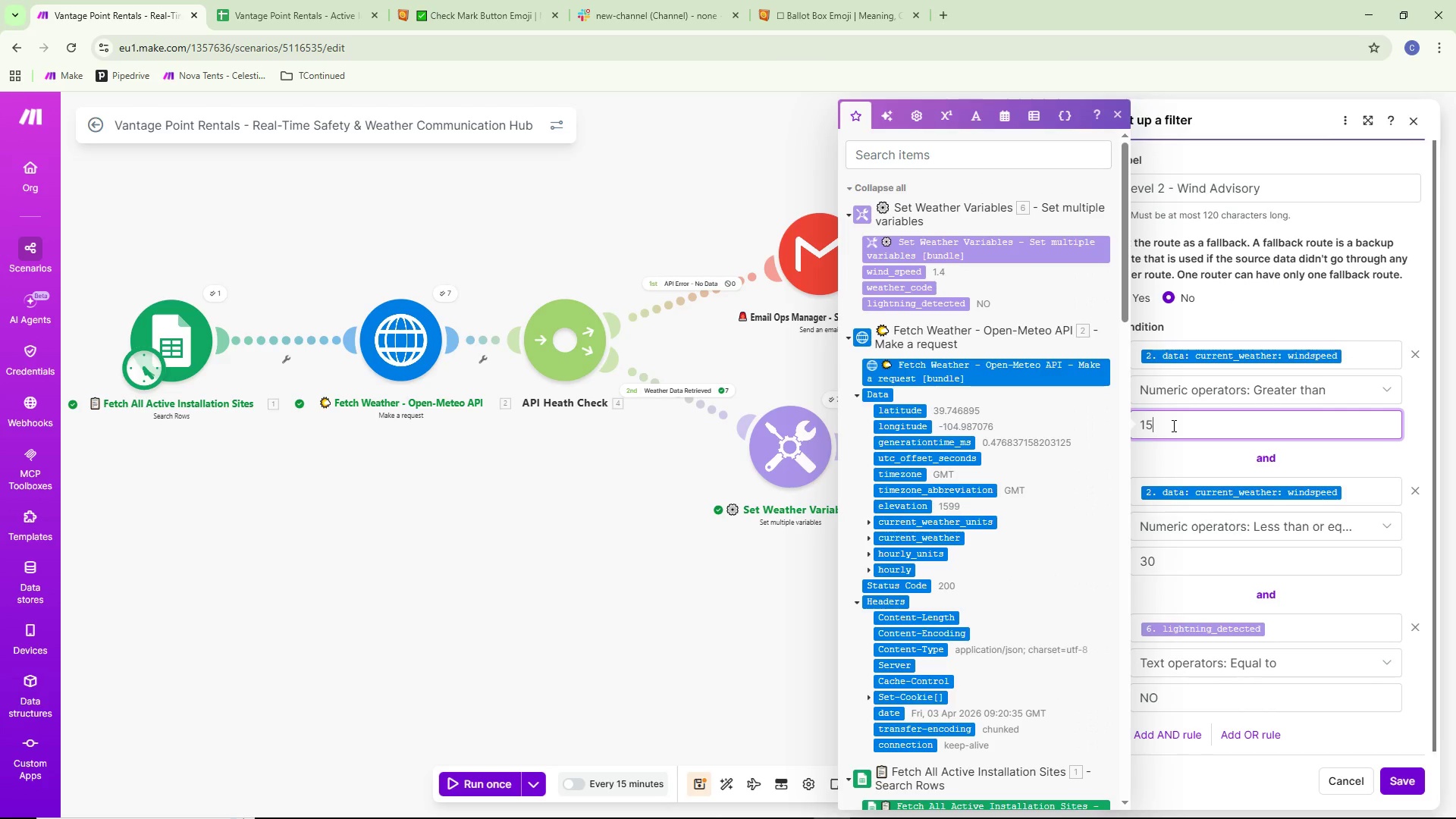 
key(Backspace)
 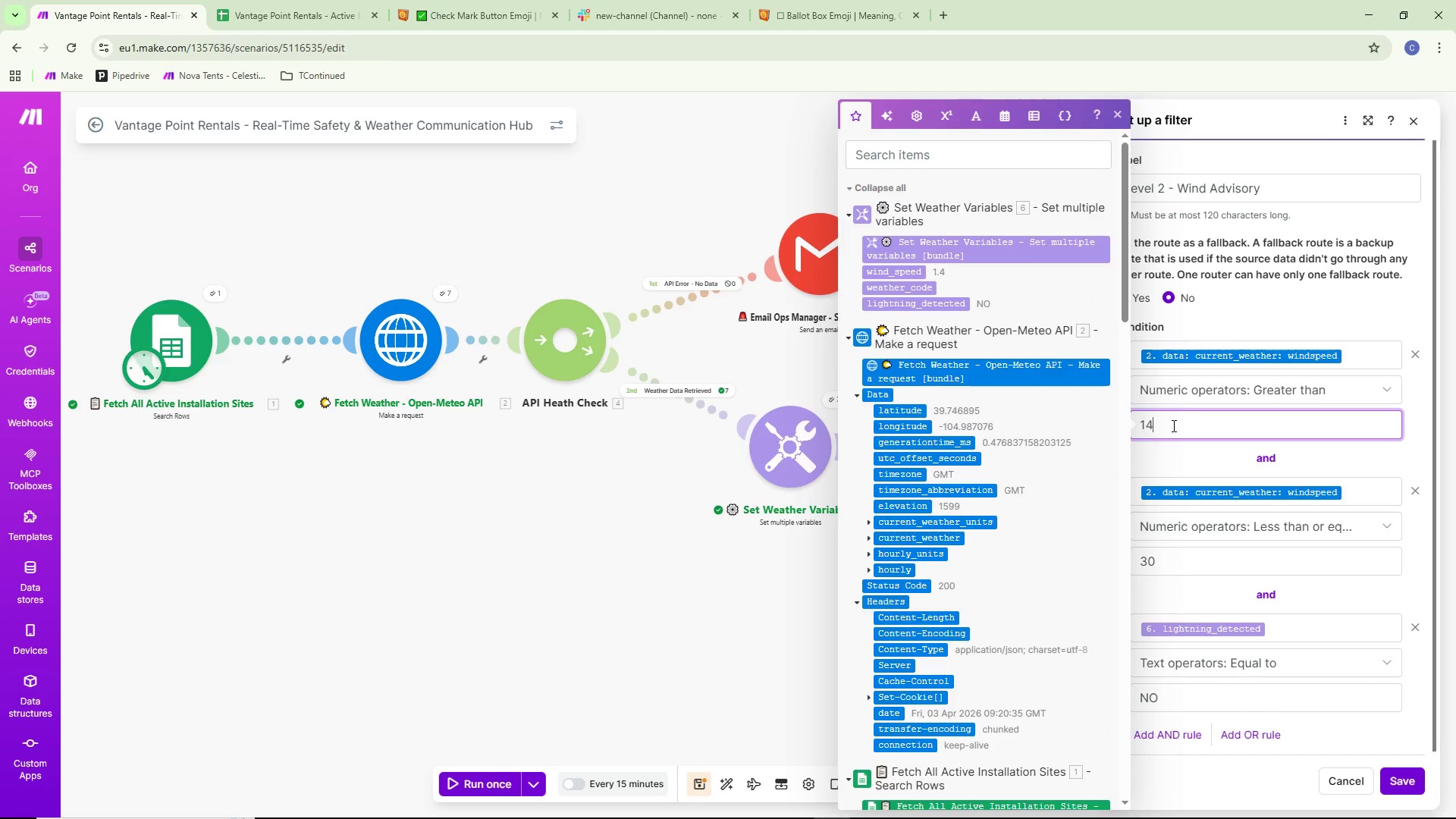 
key(4)
 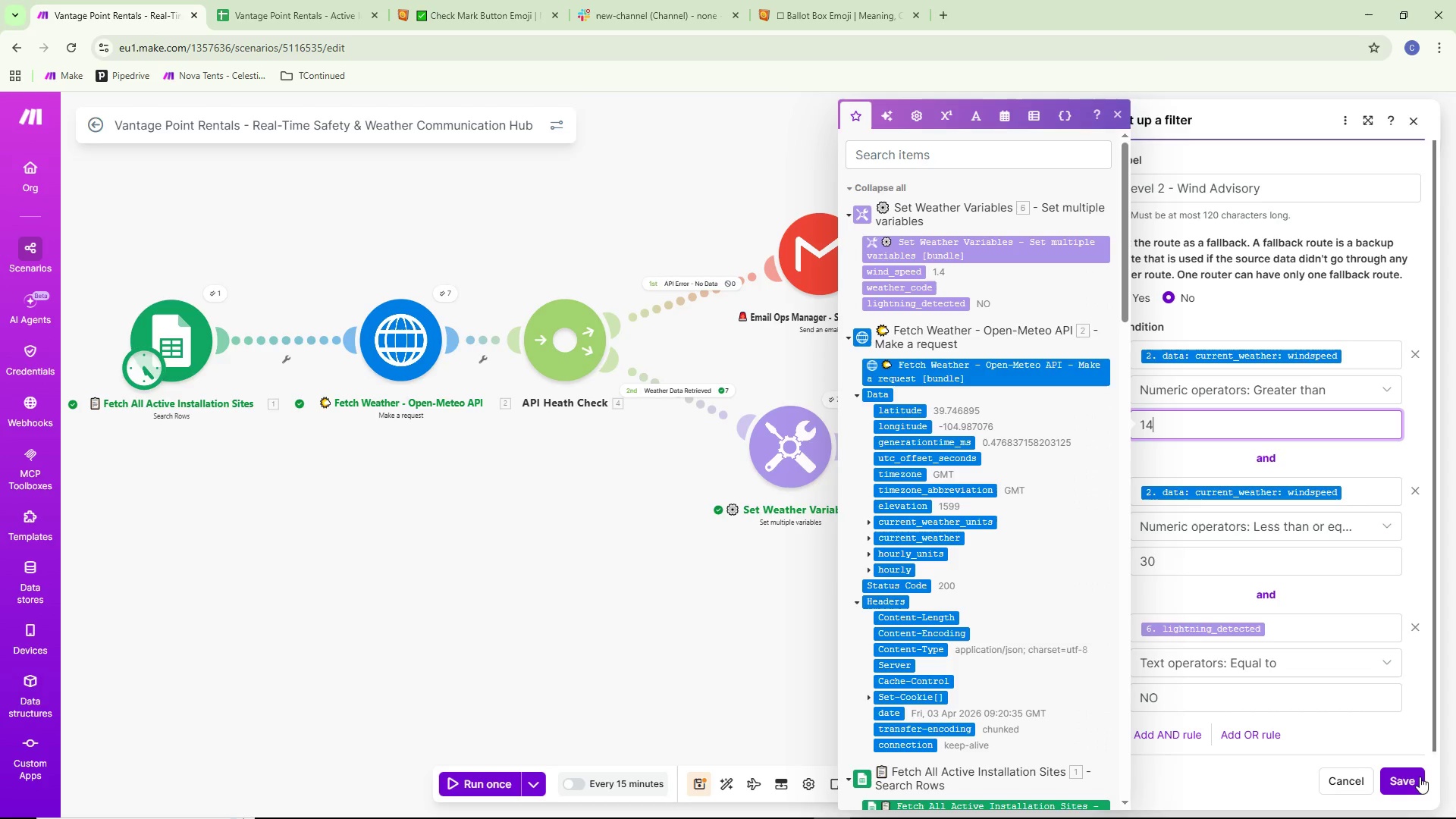 
left_click([1411, 784])
 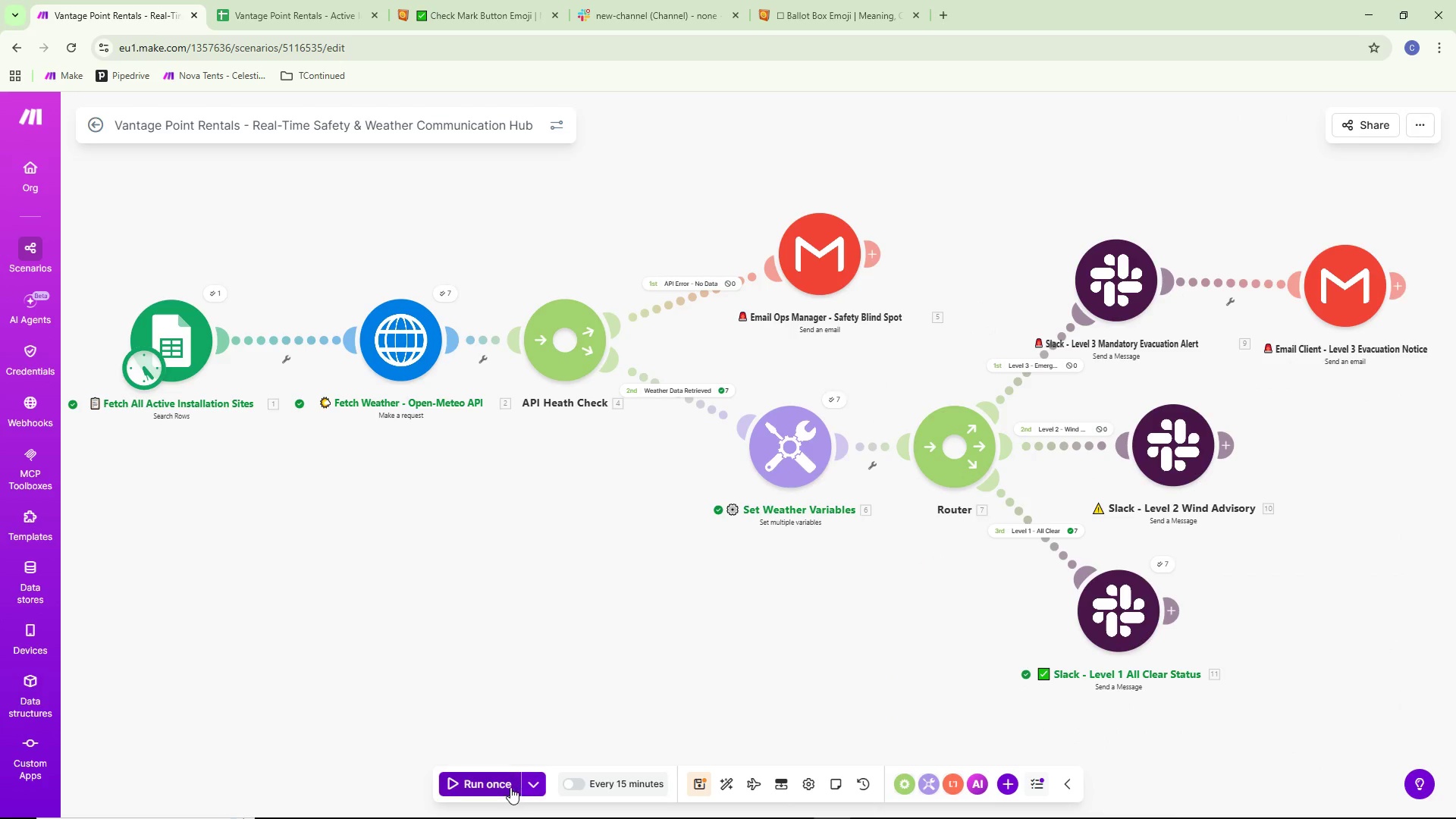 
wait(5.19)
 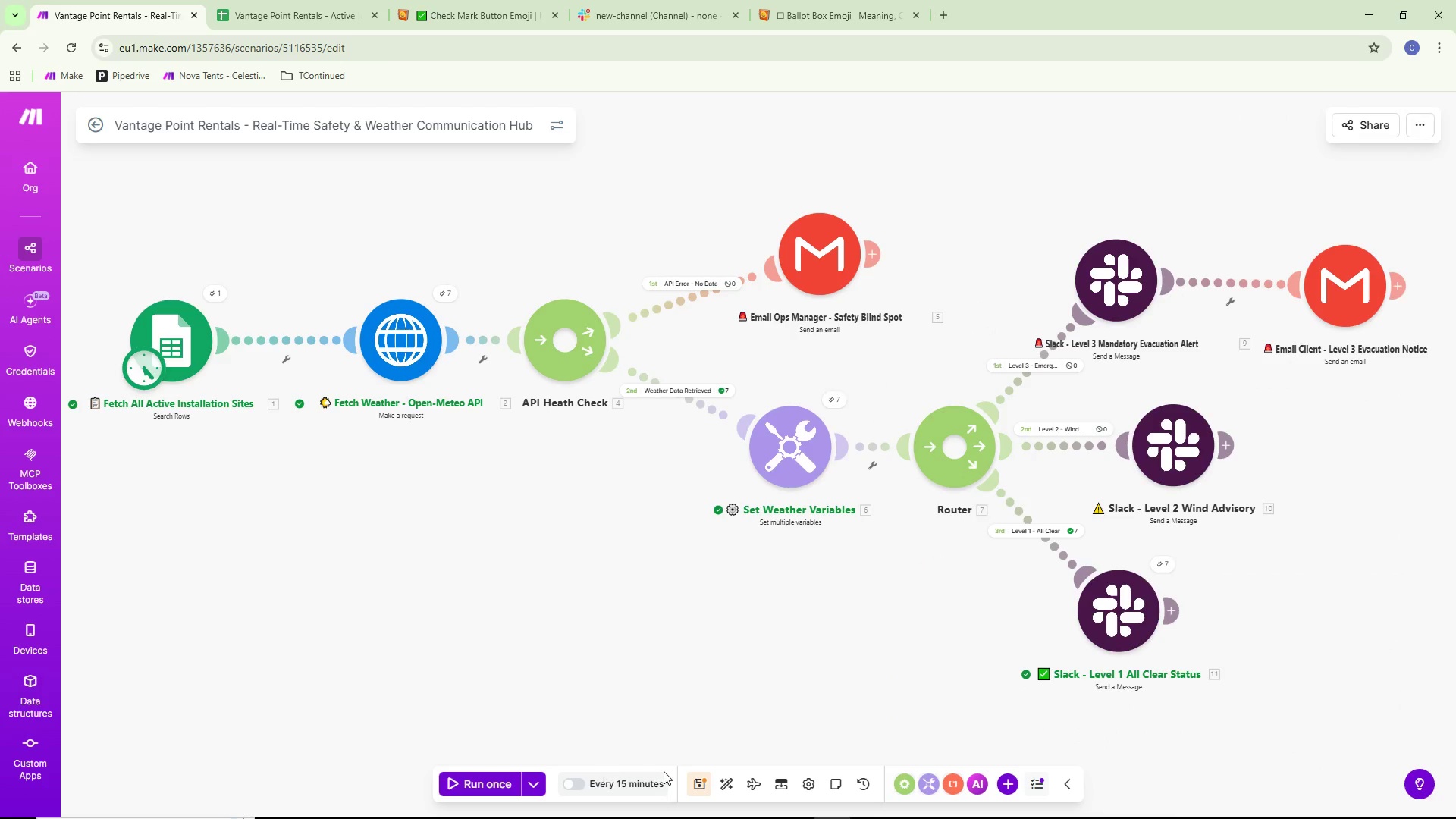 
left_click([495, 780])
 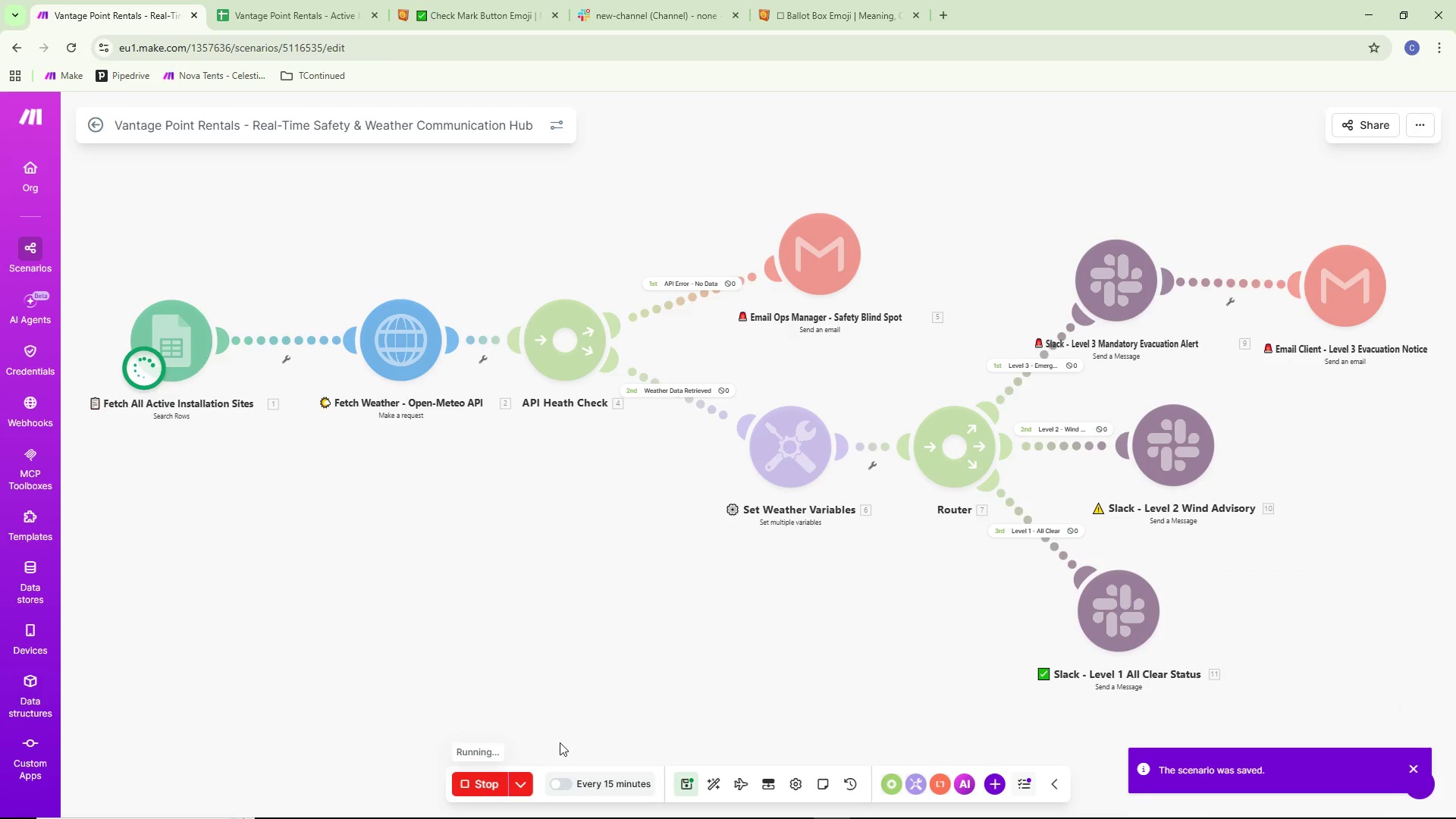 
left_click([507, 780])
 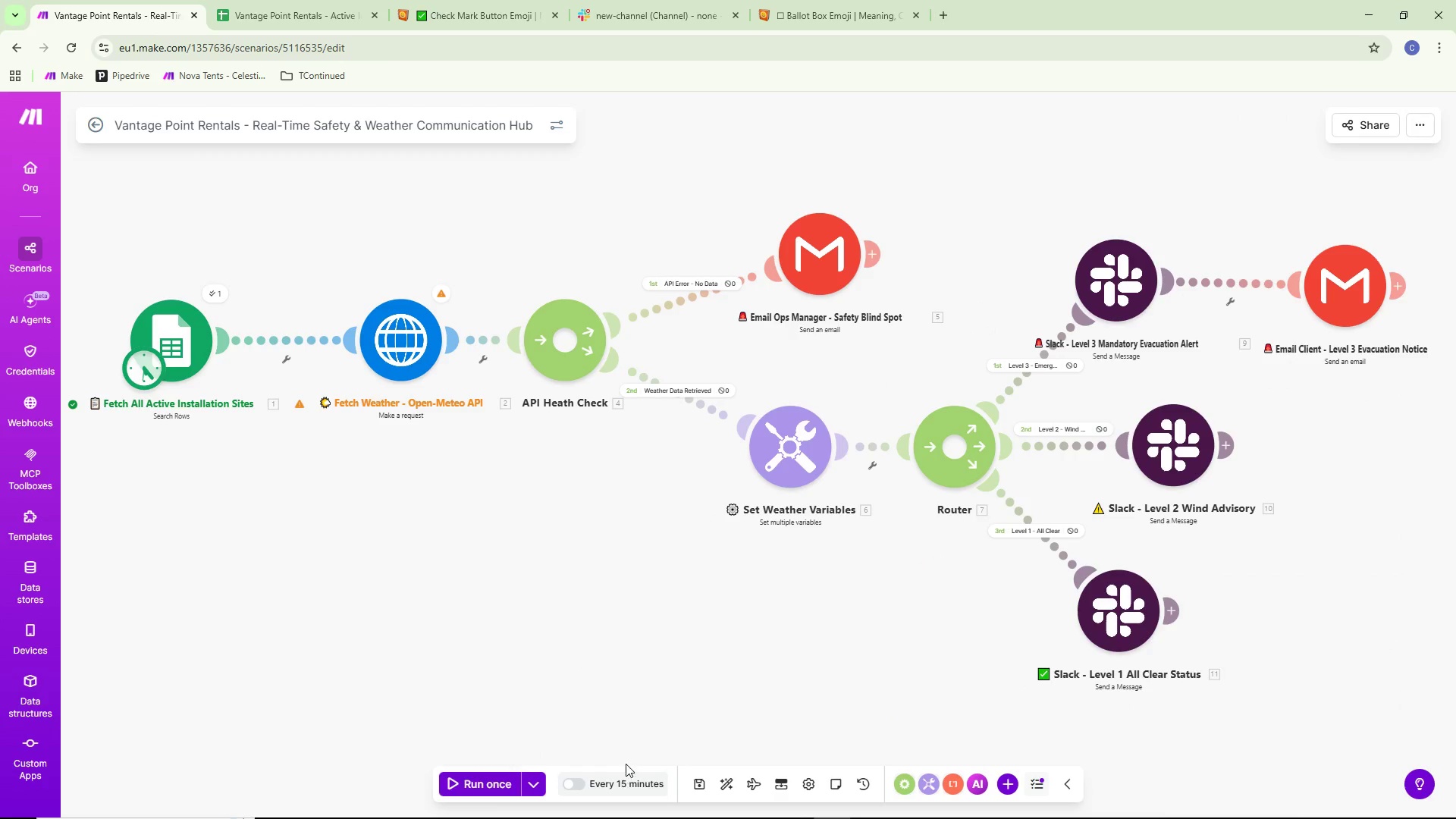 
left_click([545, 783])
 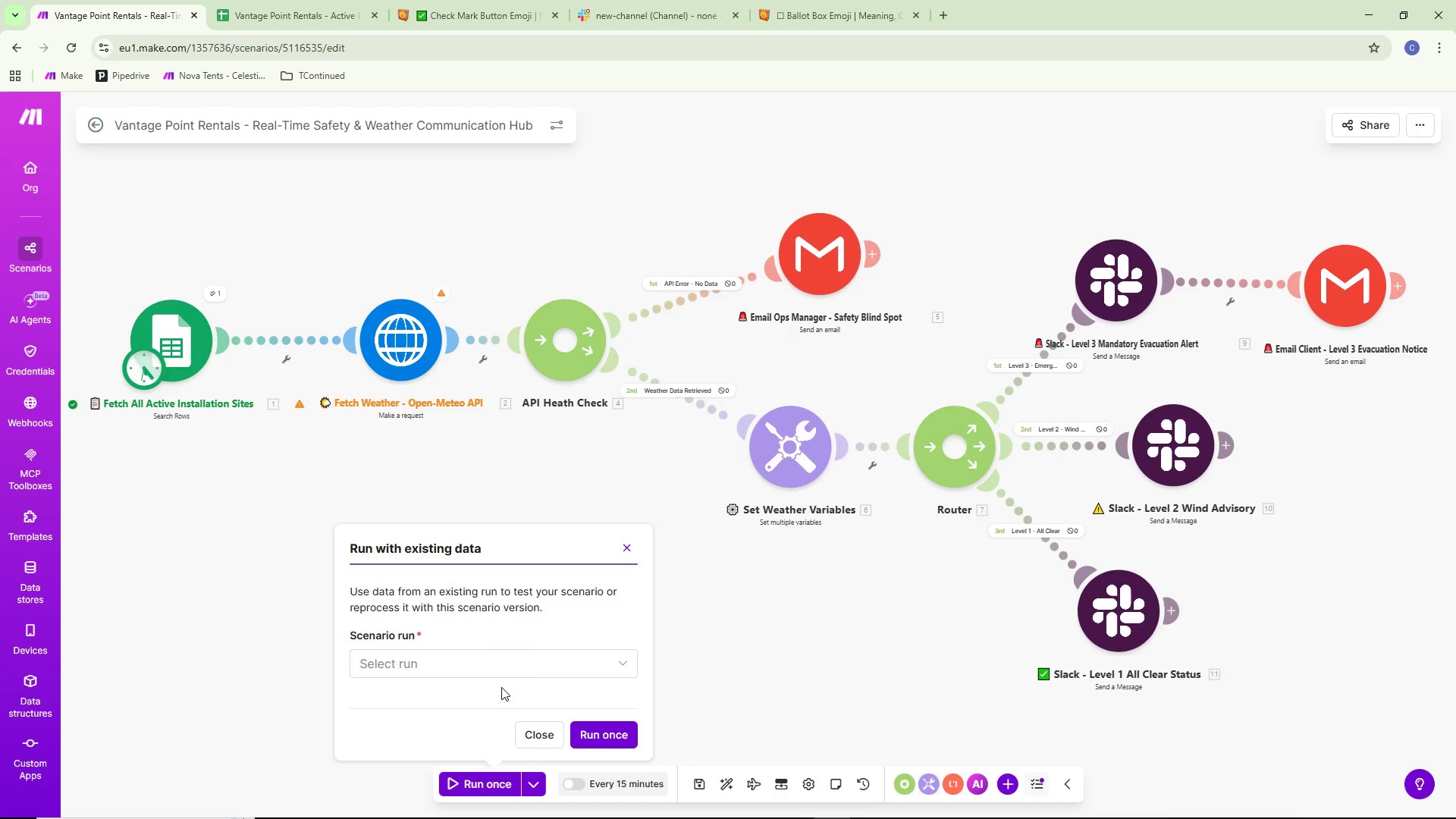 
left_click([501, 669])
 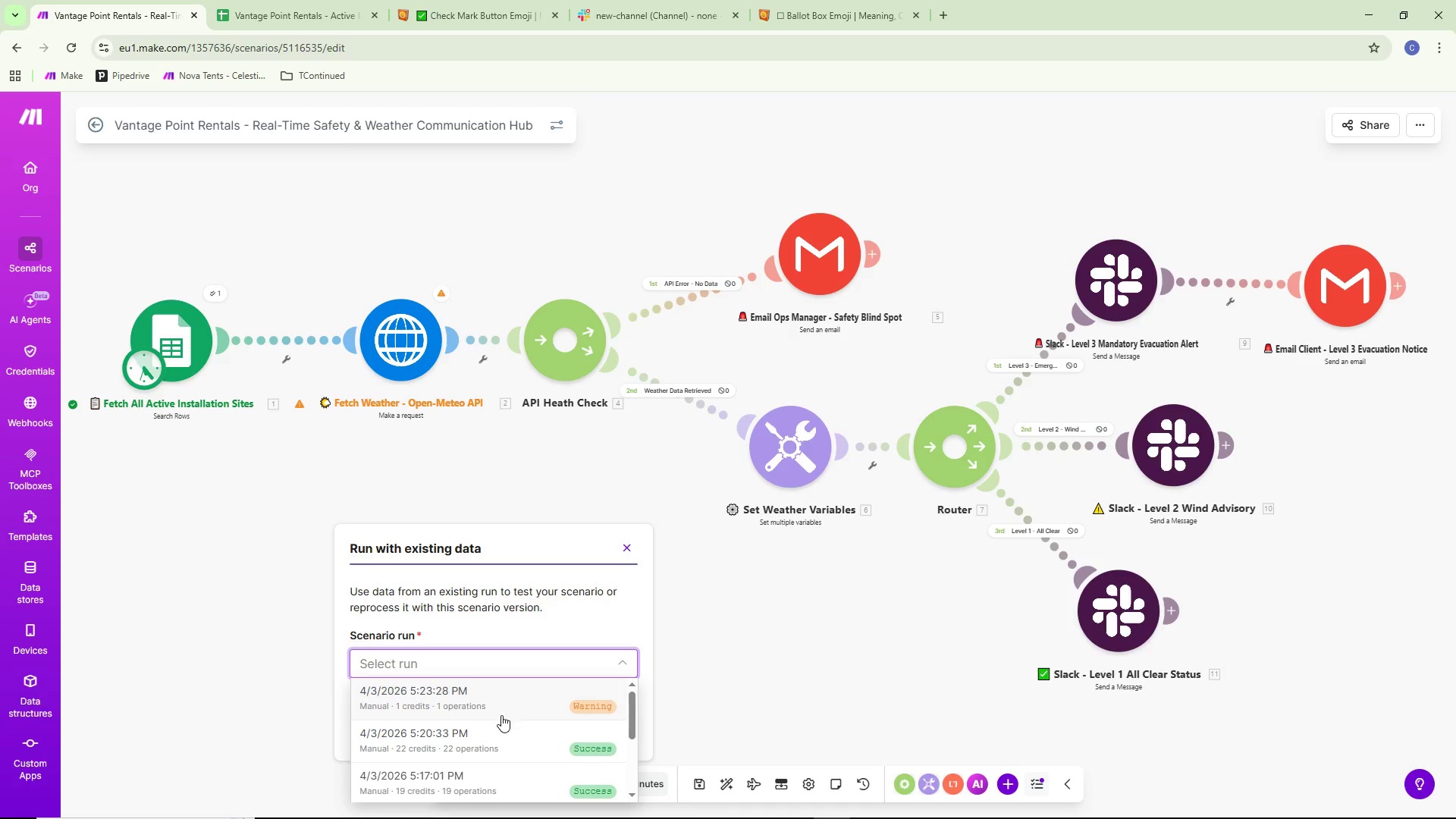 
left_click([485, 737])
 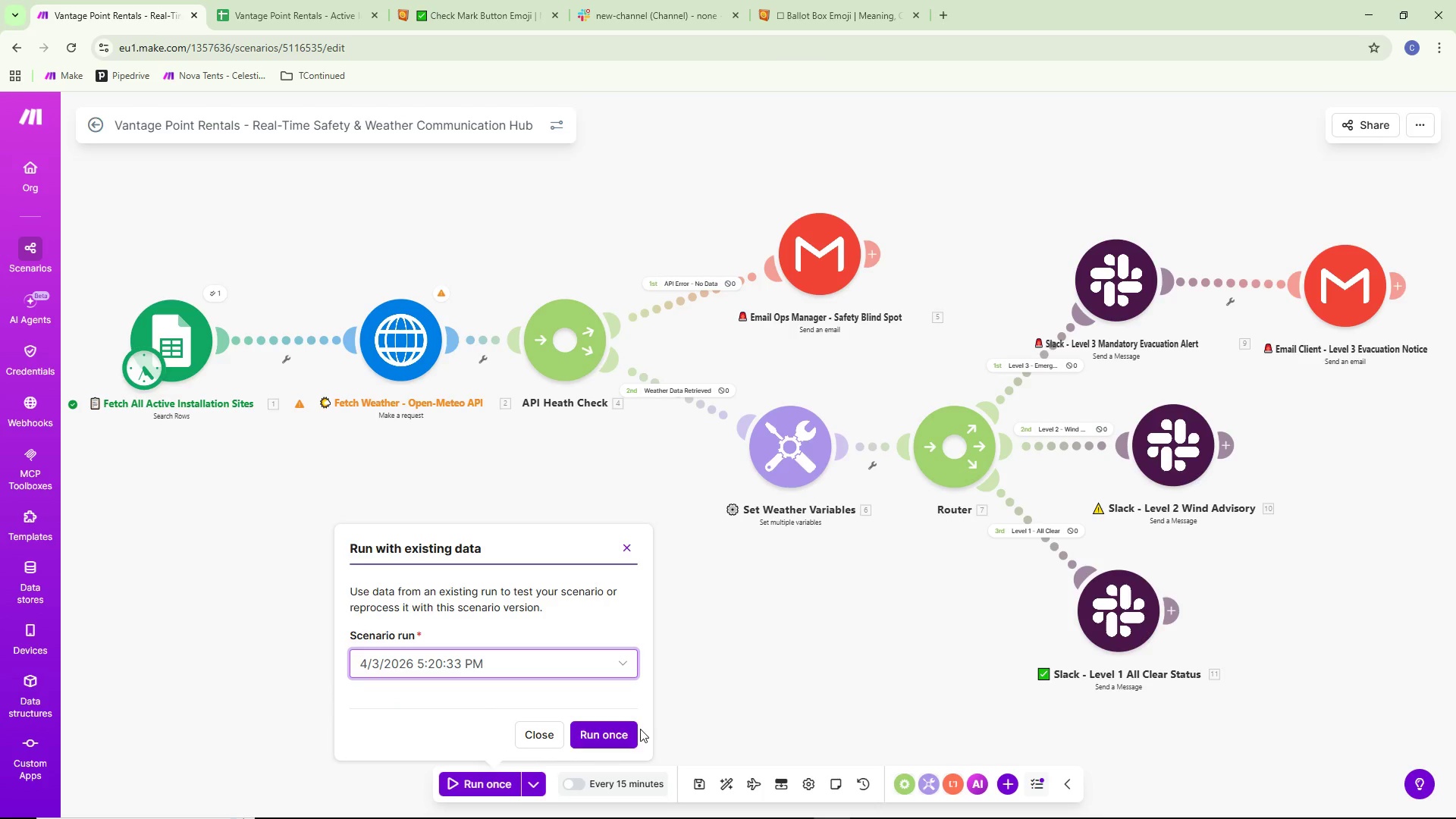 
left_click([613, 732])
 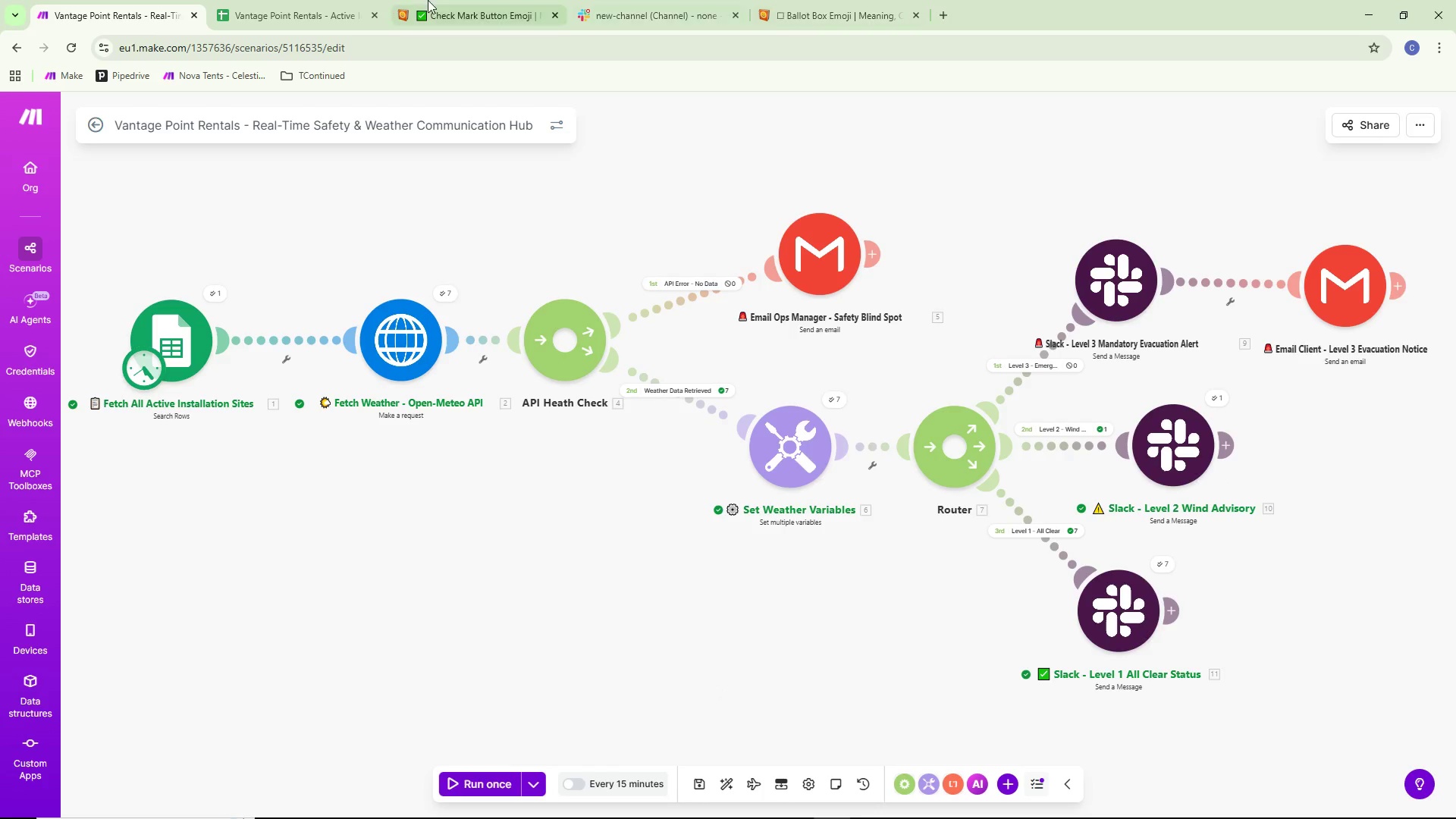 
wait(6.3)
 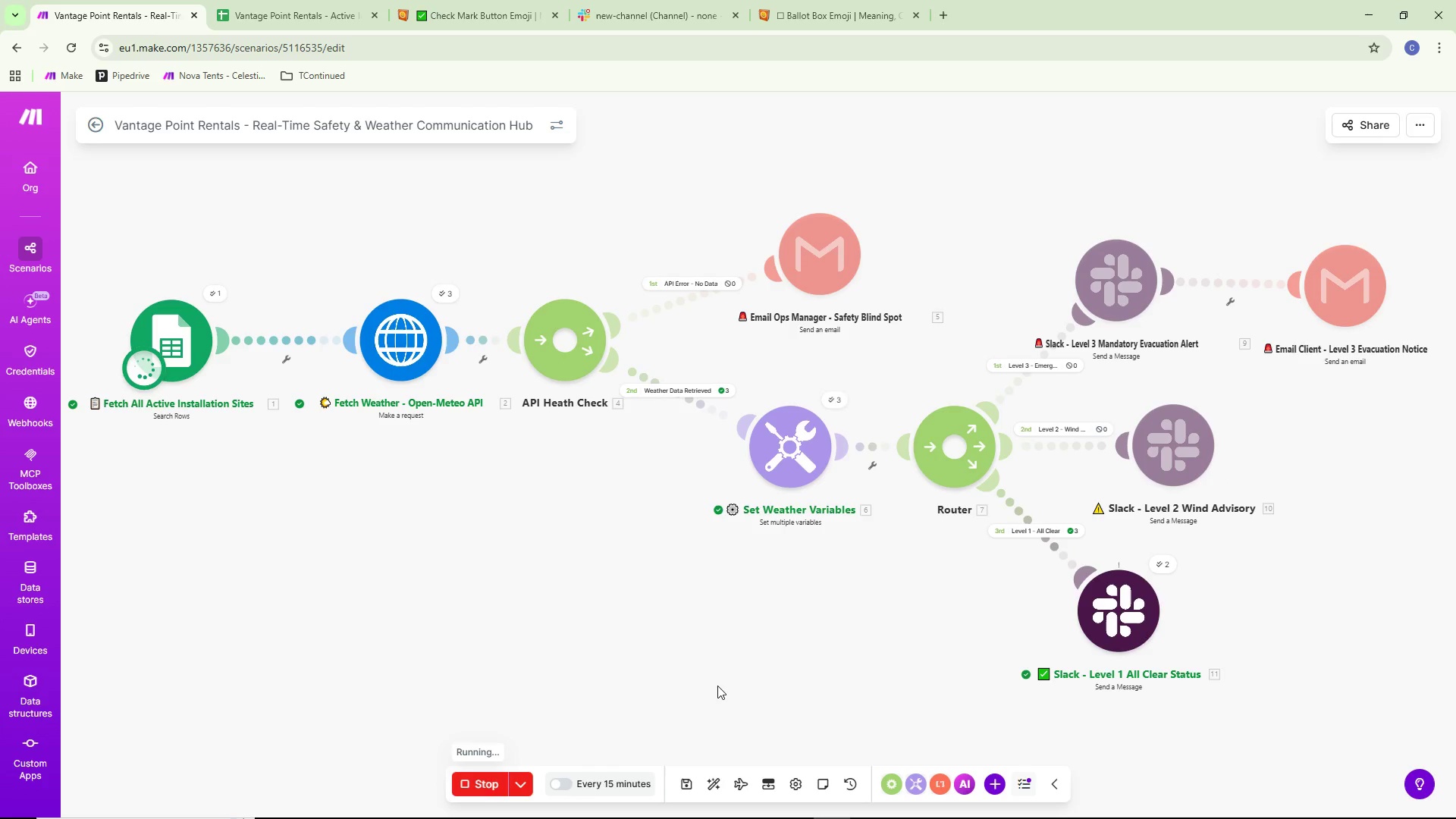 
left_click([826, 0])
 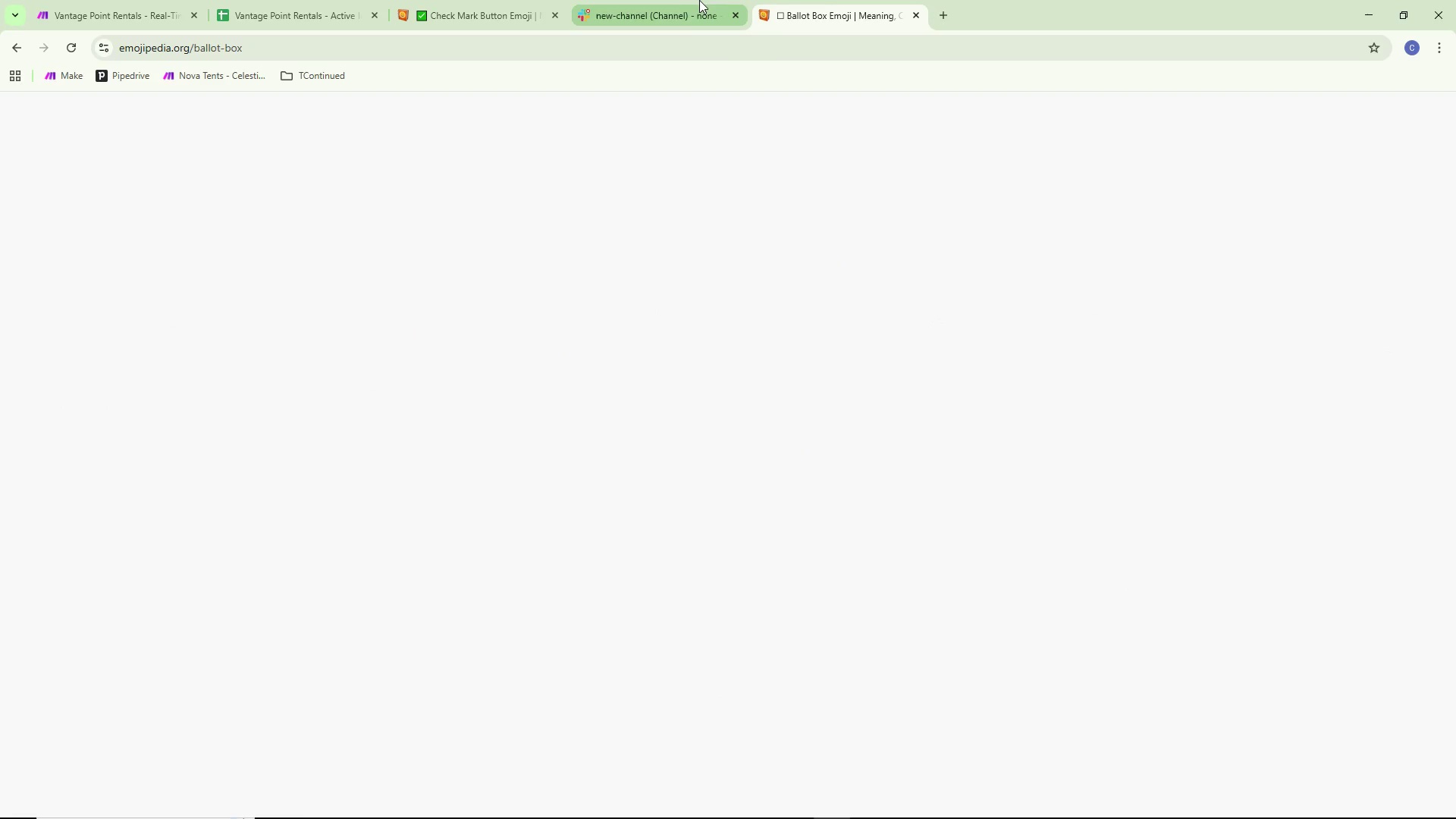 
left_click([689, 0])
 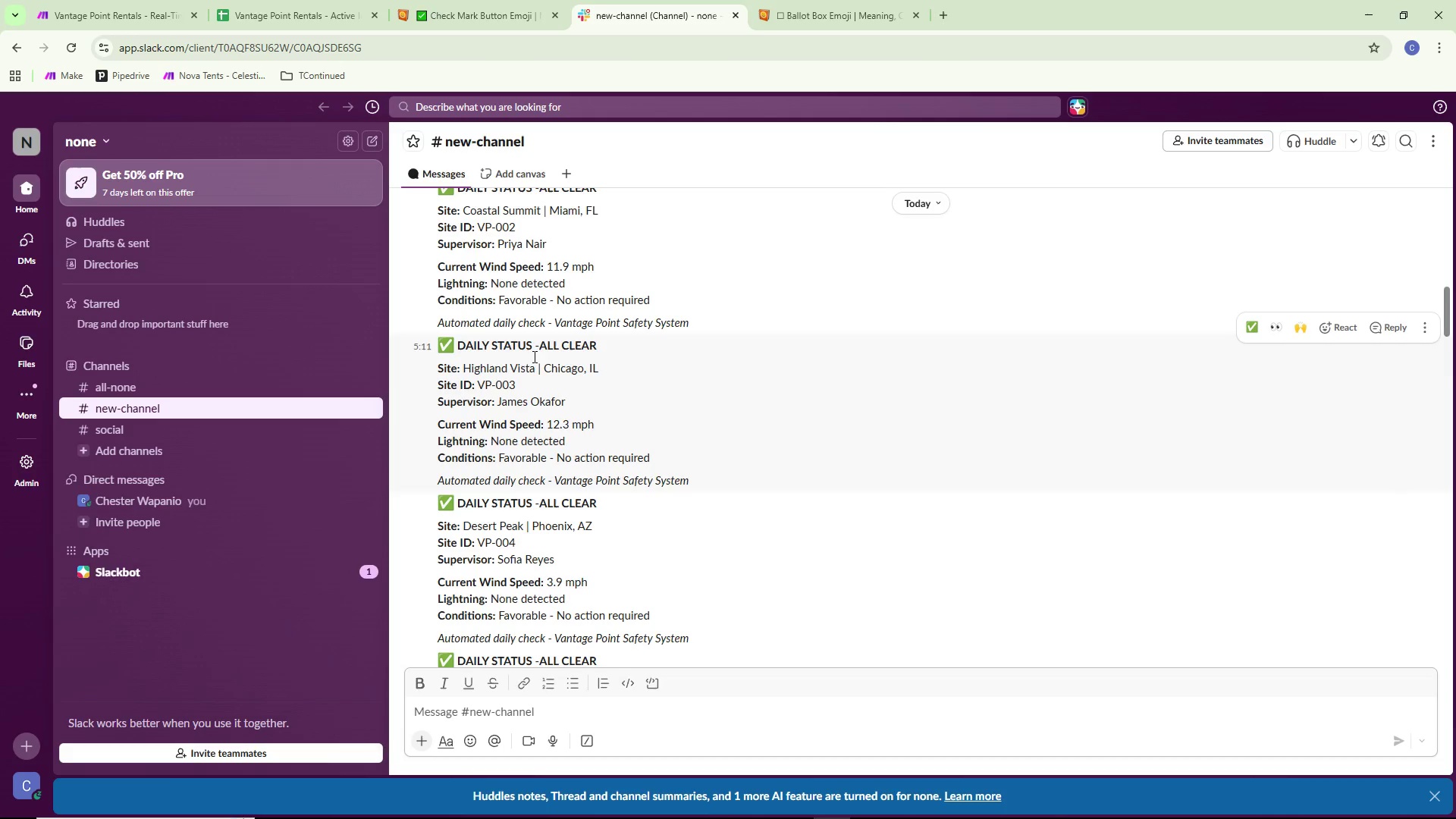 
scroll: coordinate [631, 374], scroll_direction: down, amount: 68.0
 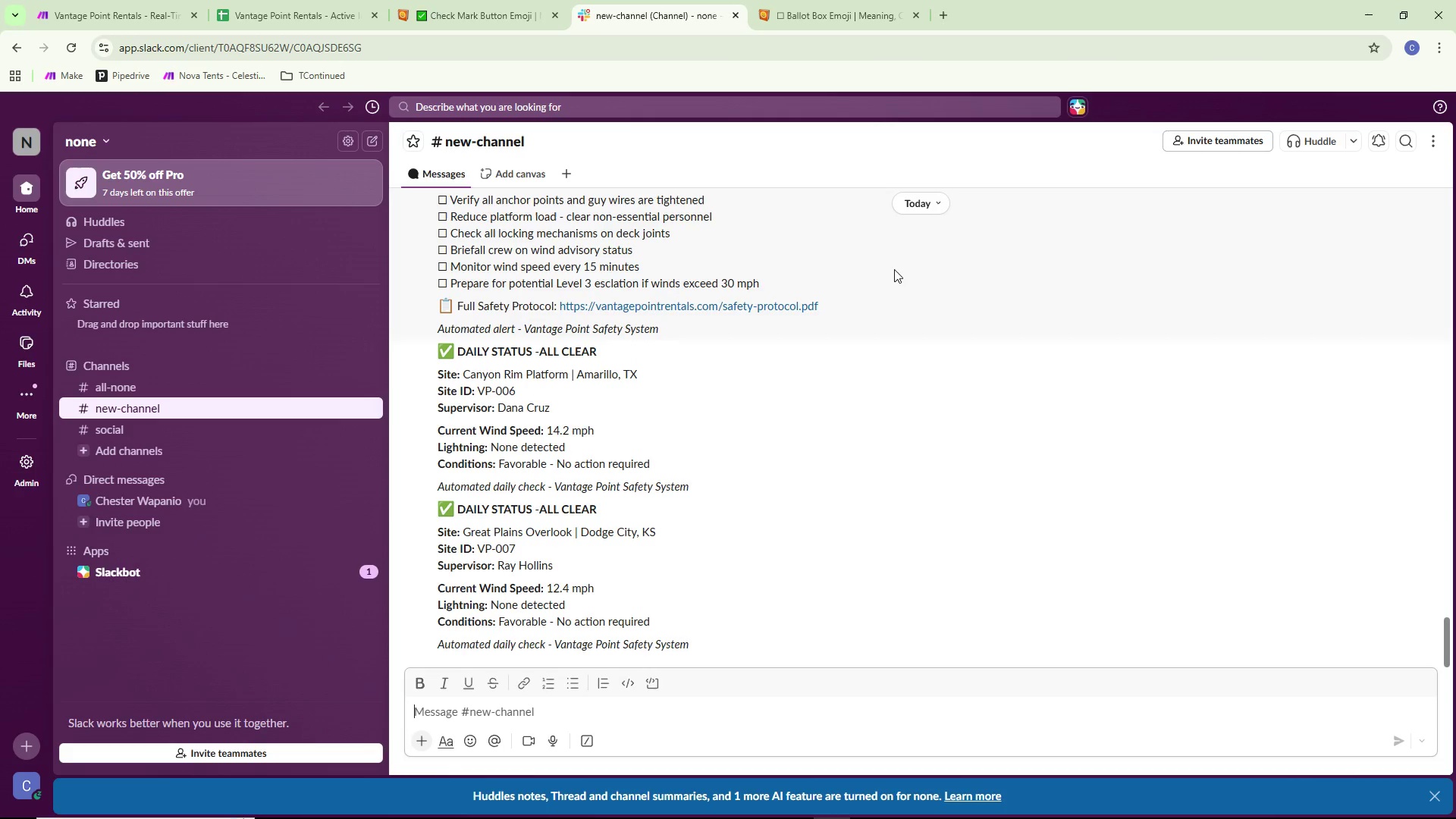 
wait(6.1)
 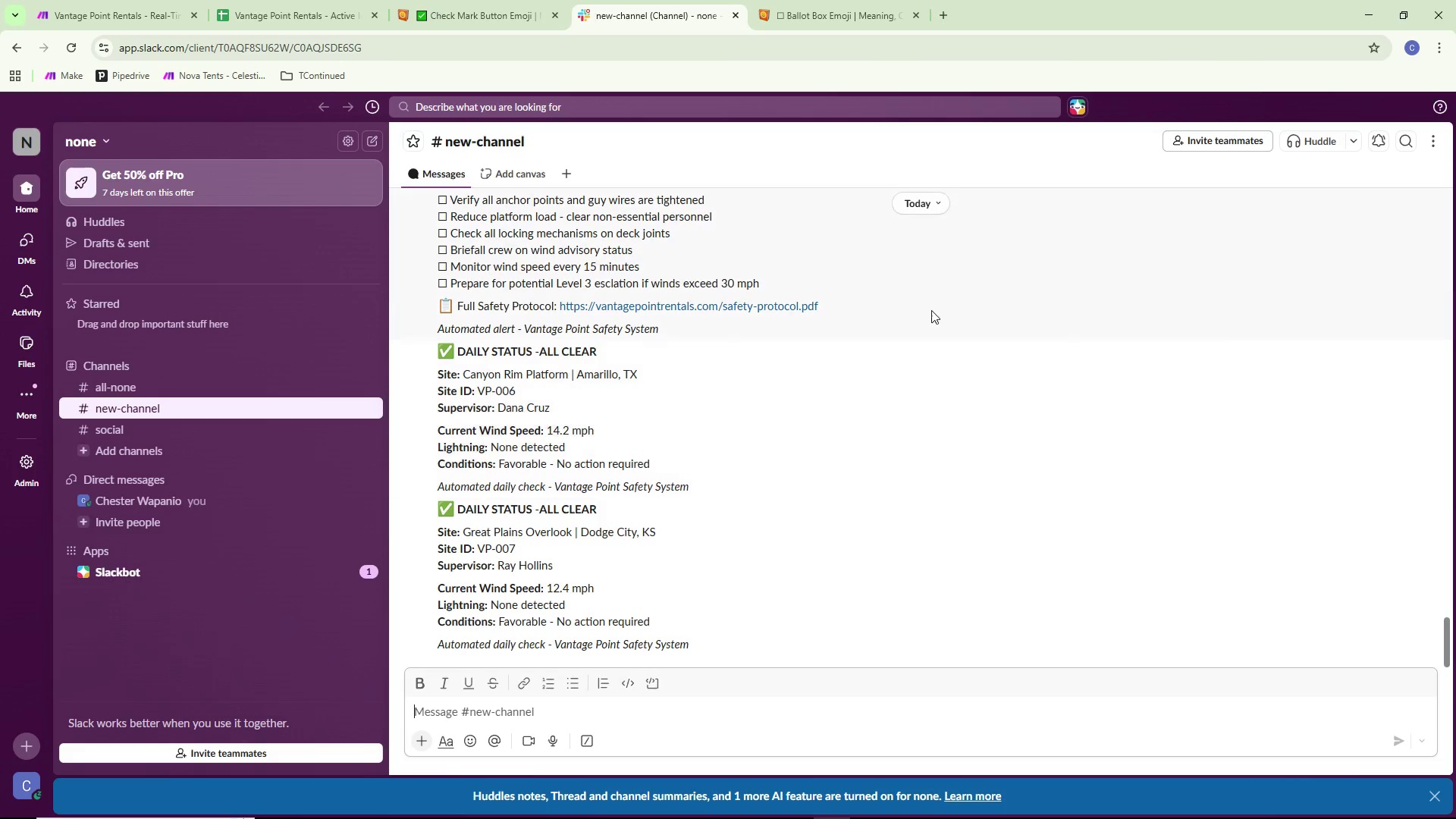 
scroll: coordinate [893, 281], scroll_direction: up, amount: 2.0
 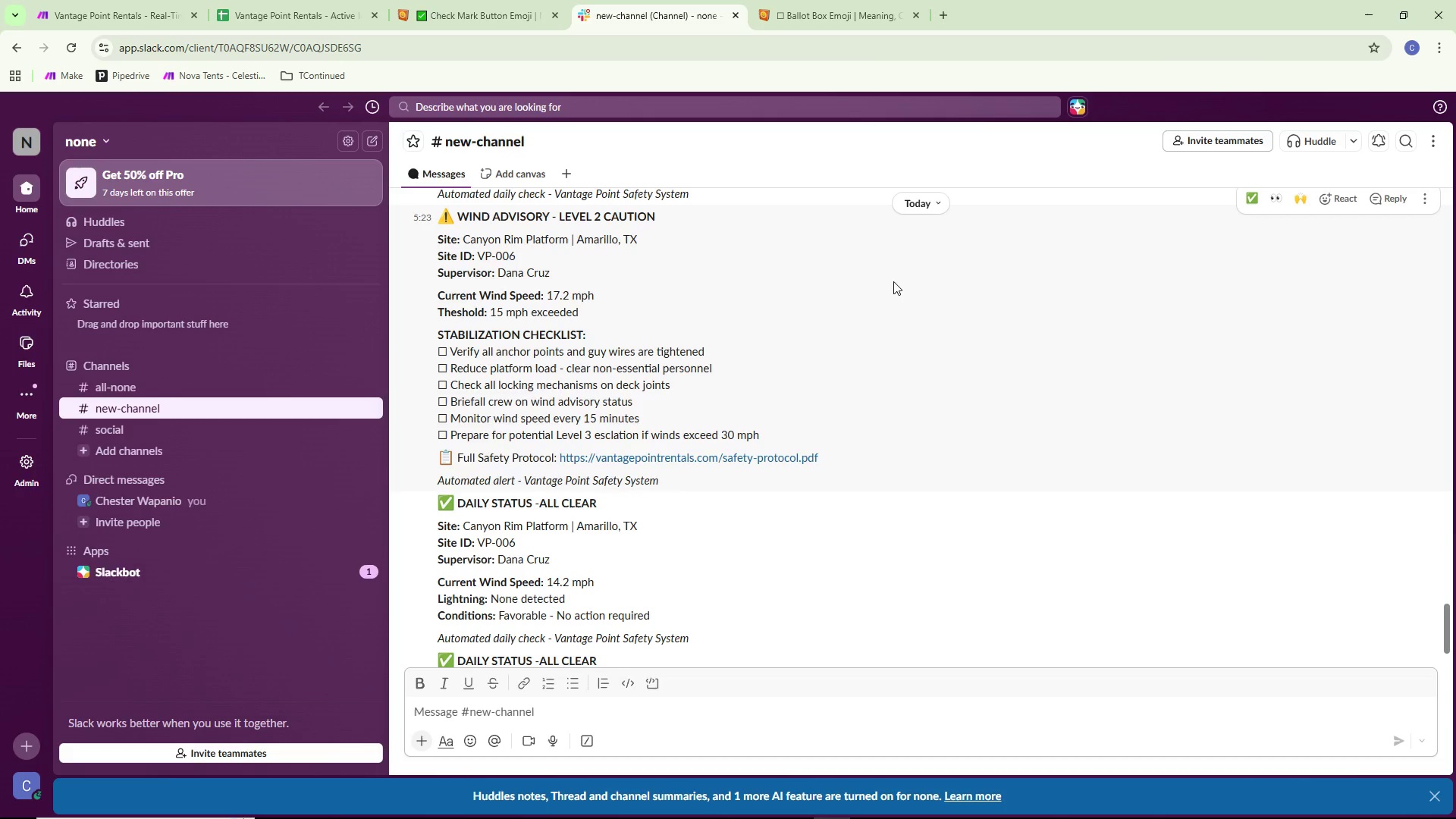 
scroll: coordinate [893, 281], scroll_direction: down, amount: 2.0
 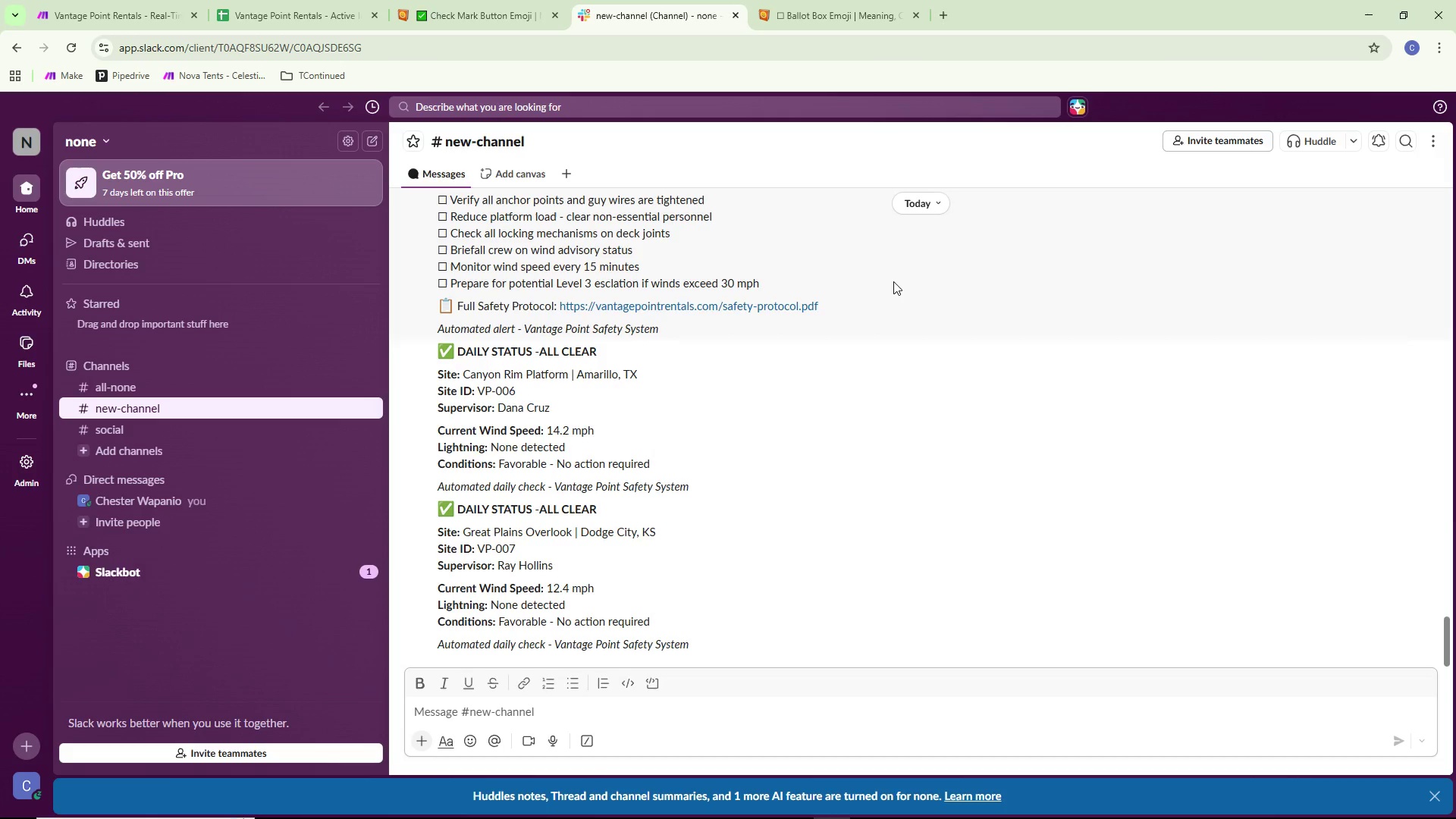 
scroll: coordinate [893, 281], scroll_direction: up, amount: 2.0
 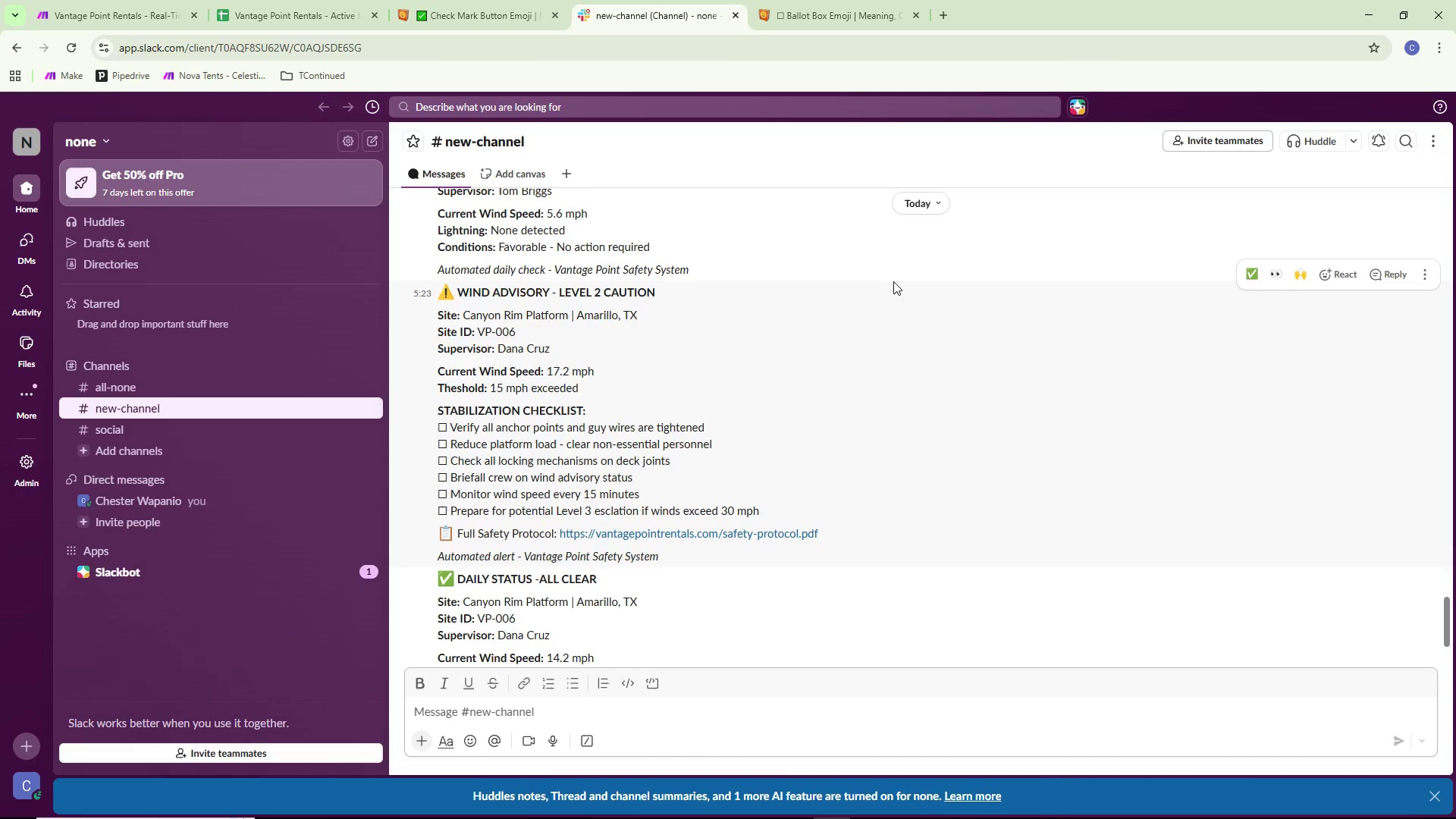 
scroll: coordinate [893, 281], scroll_direction: down, amount: 1.0
 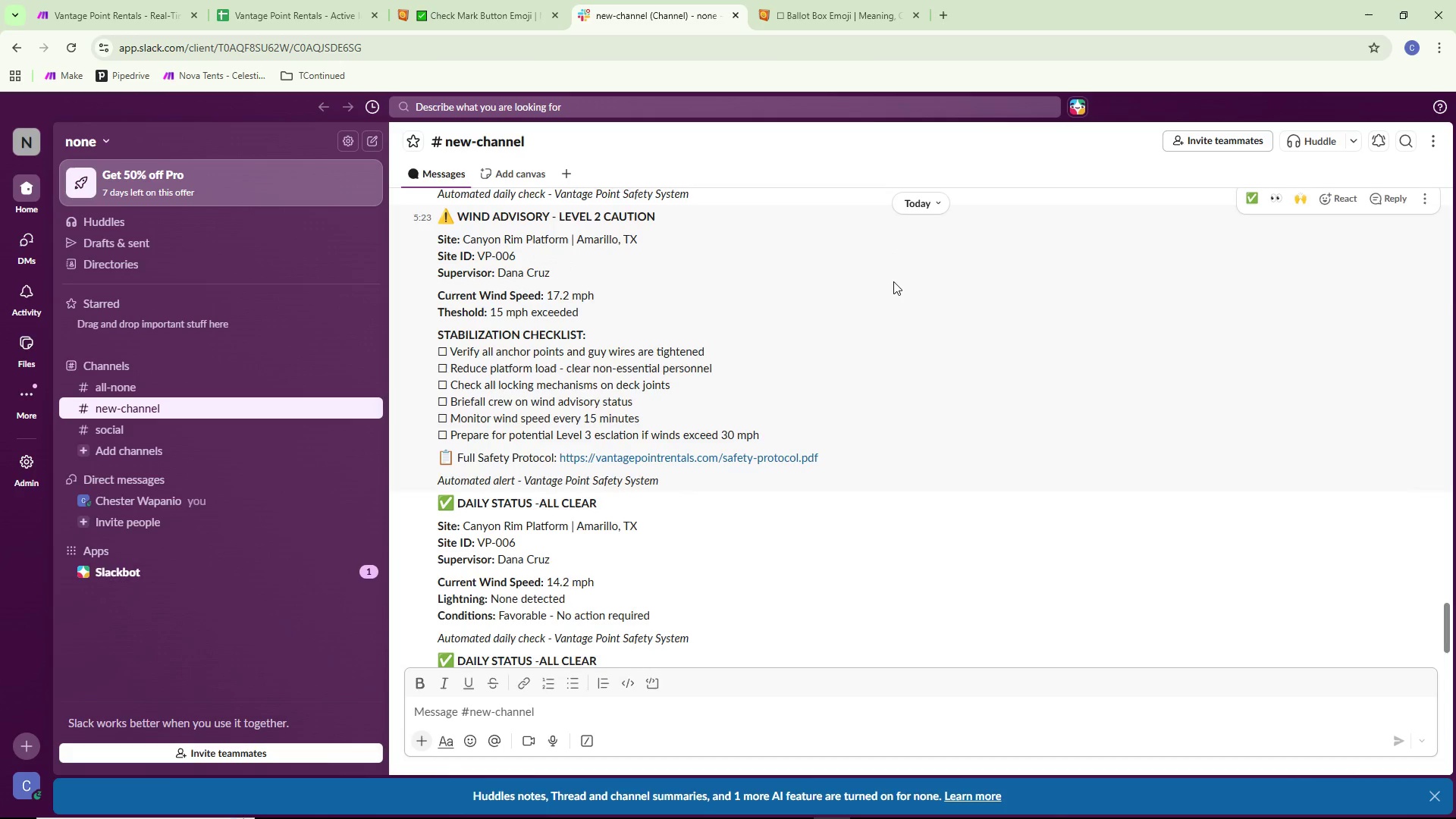 
scroll: coordinate [892, 280], scroll_direction: up, amount: 4.0
 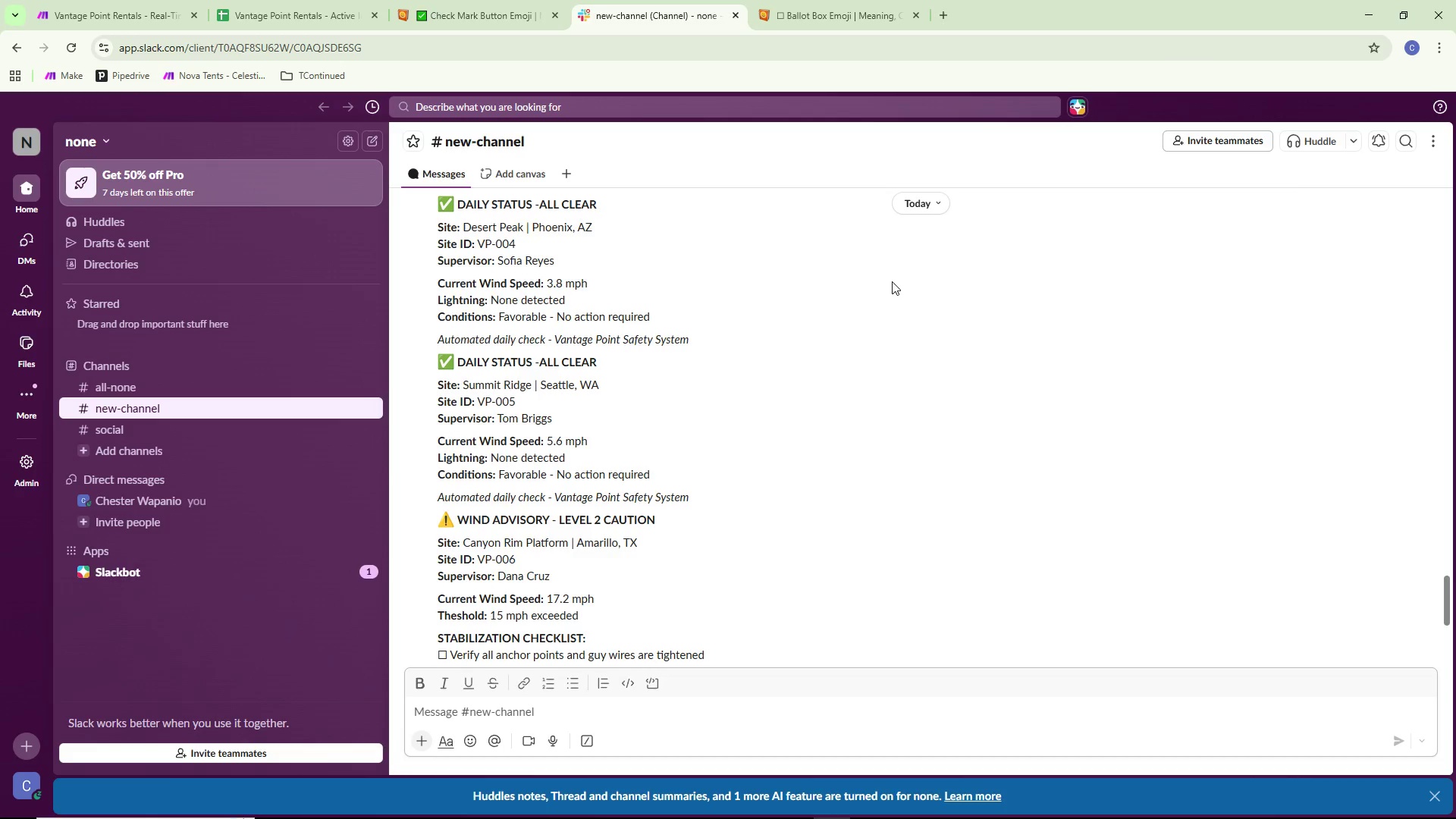 
scroll: coordinate [891, 282], scroll_direction: down, amount: 3.0
 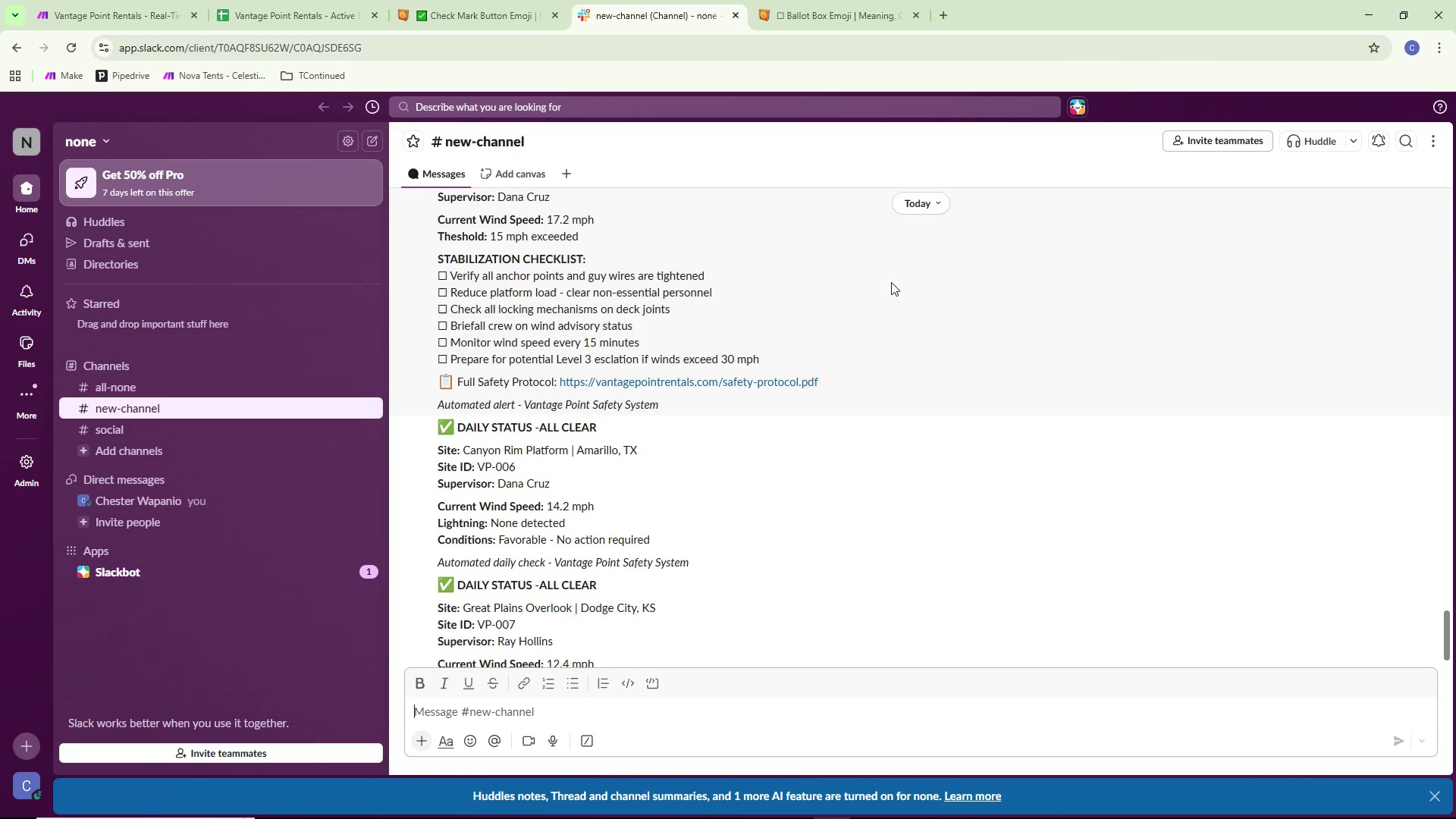 
scroll: coordinate [891, 282], scroll_direction: up, amount: 2.0
 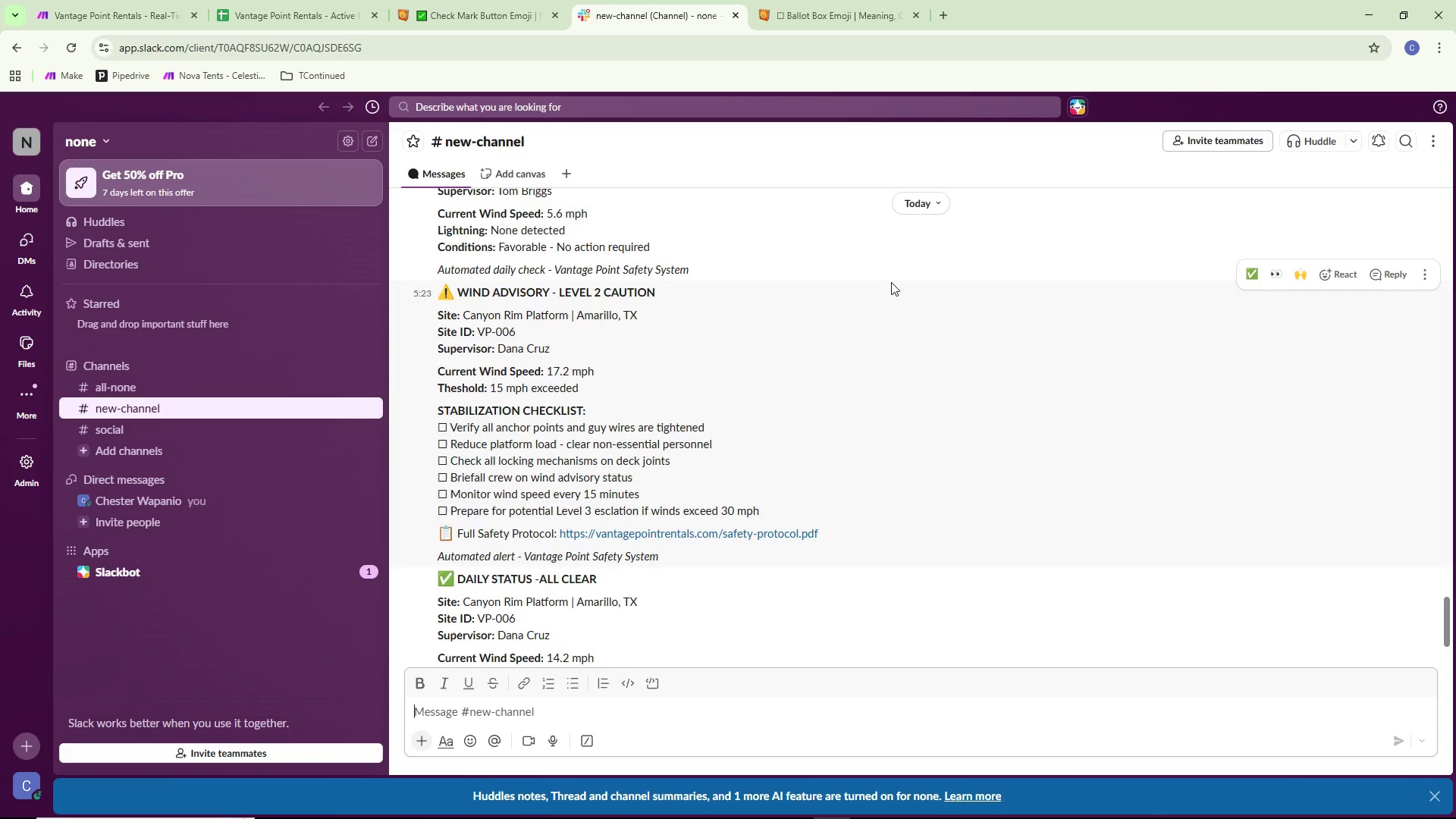 
wait(8.04)
 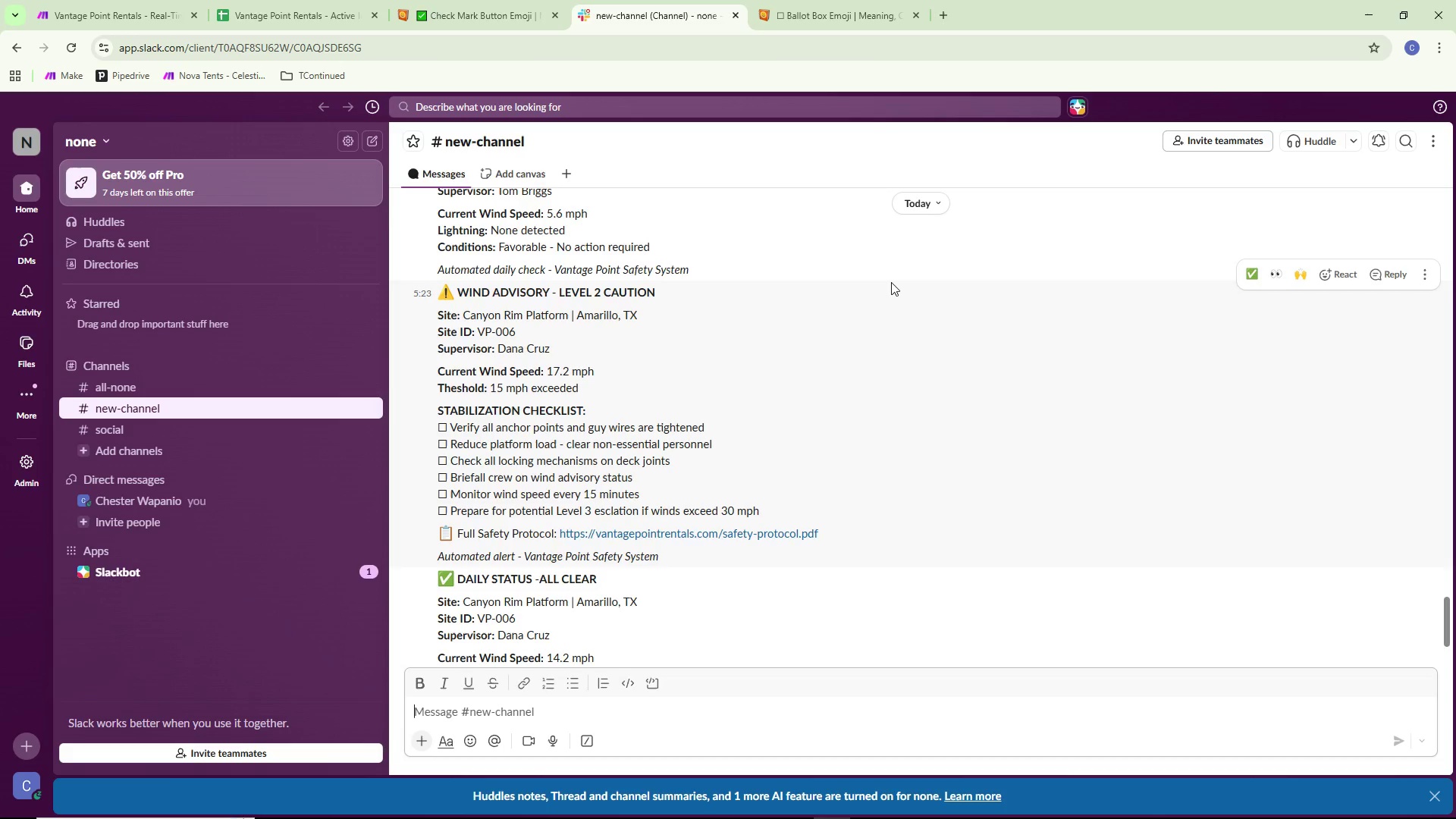 
left_click([116, 26])
 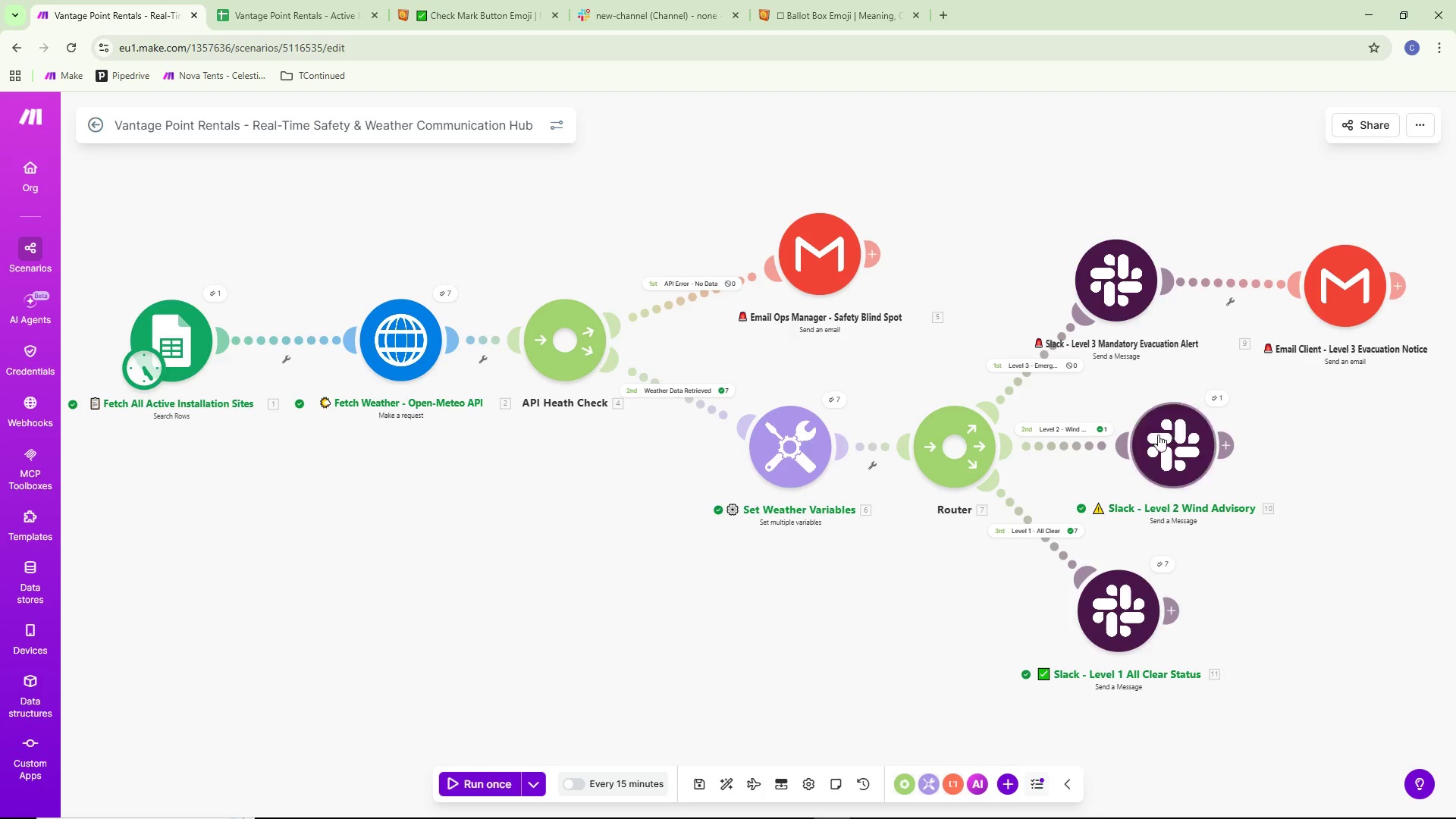 
double_click([1141, 455])
 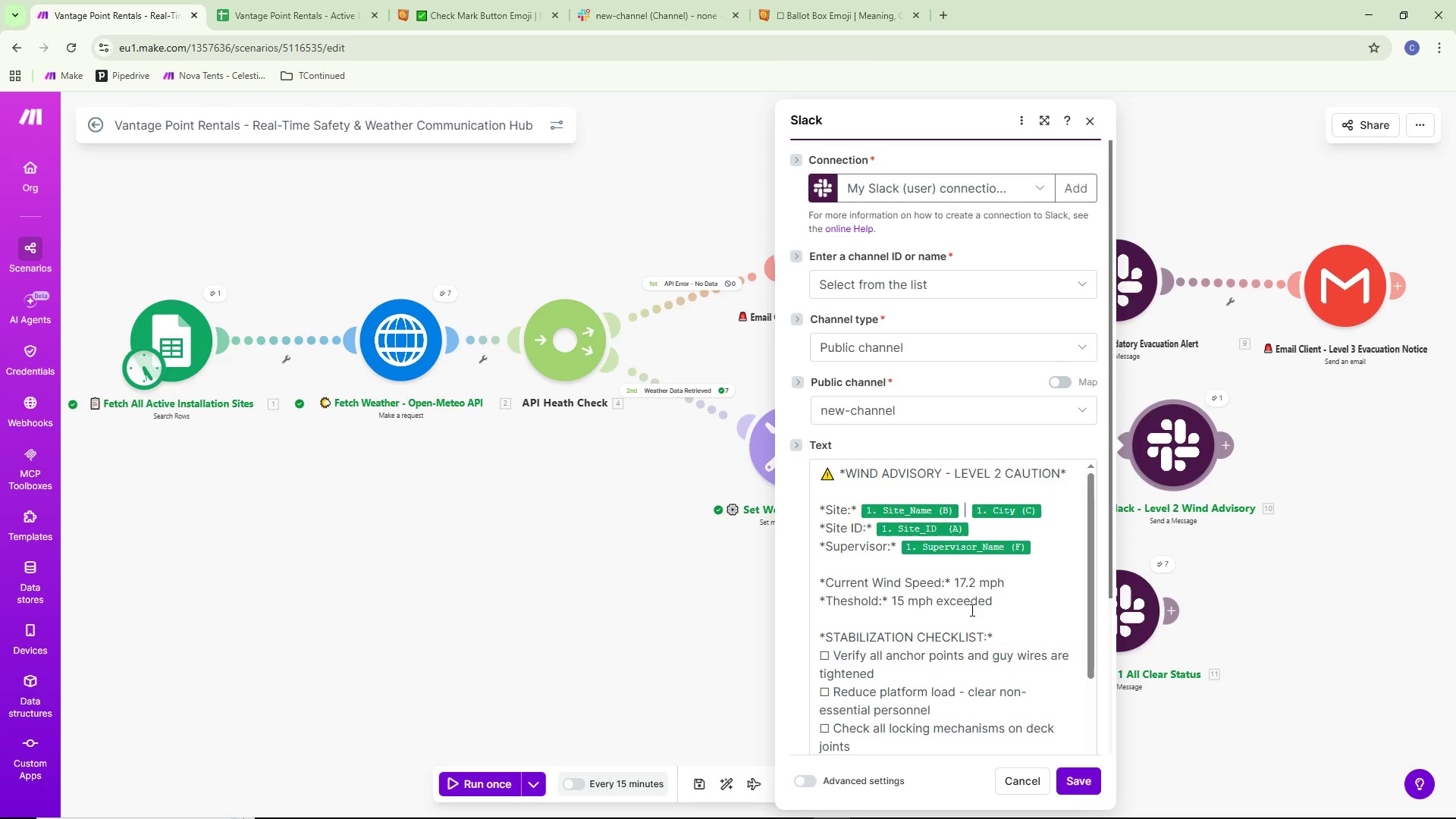 
wait(6.74)
 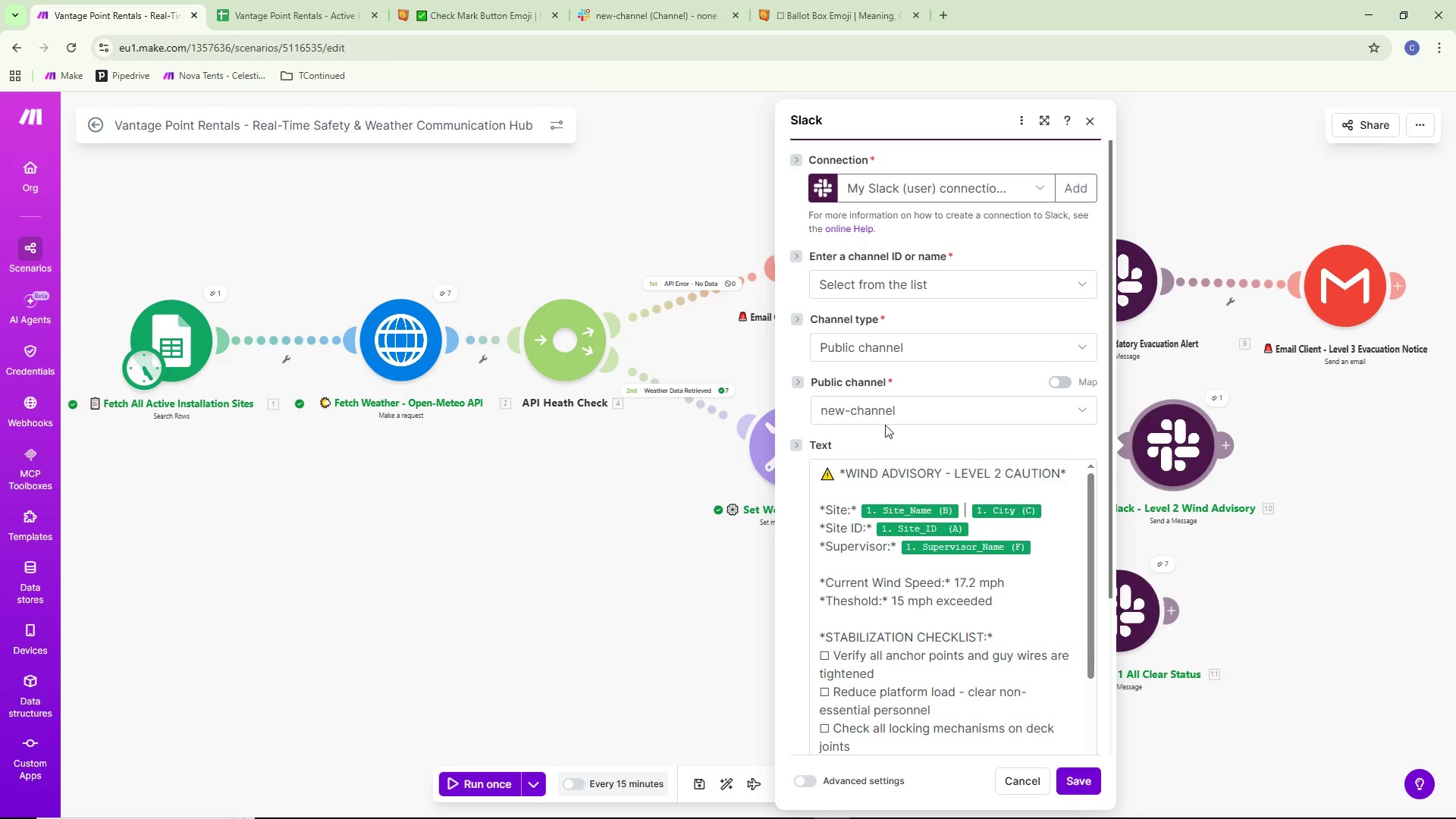 
key(Backspace)
 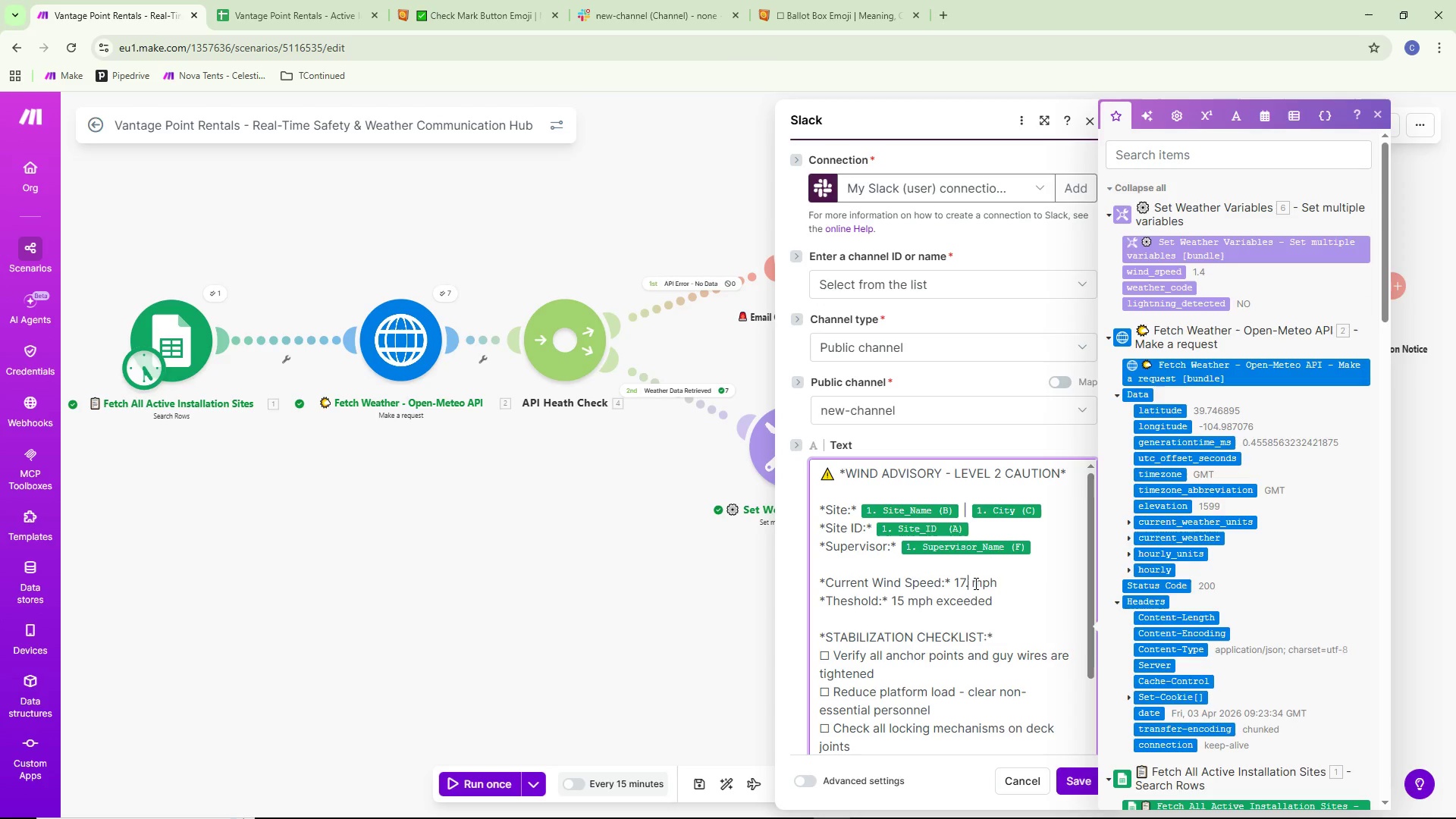 
key(Backspace)
 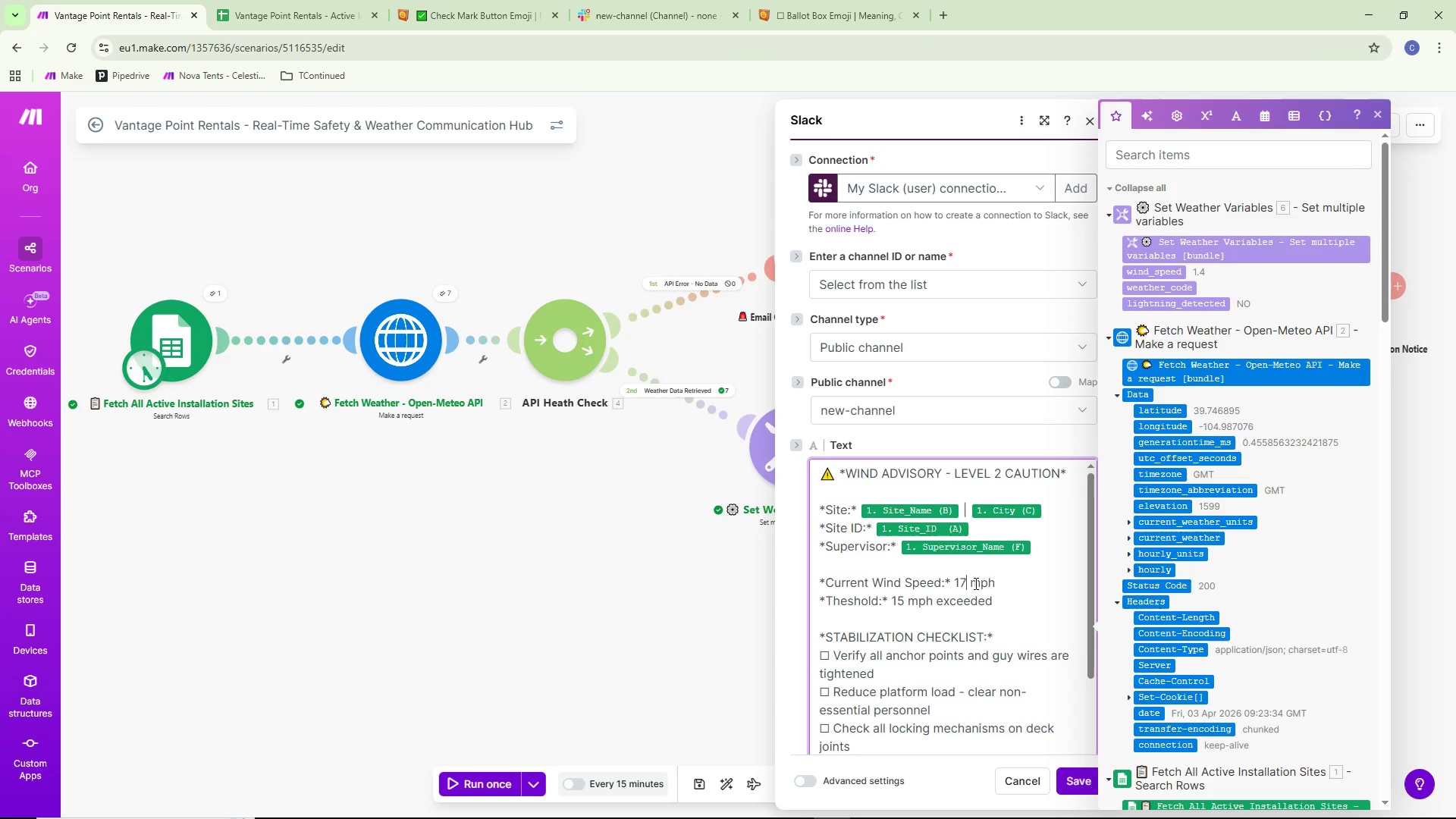 
key(Backspace)
 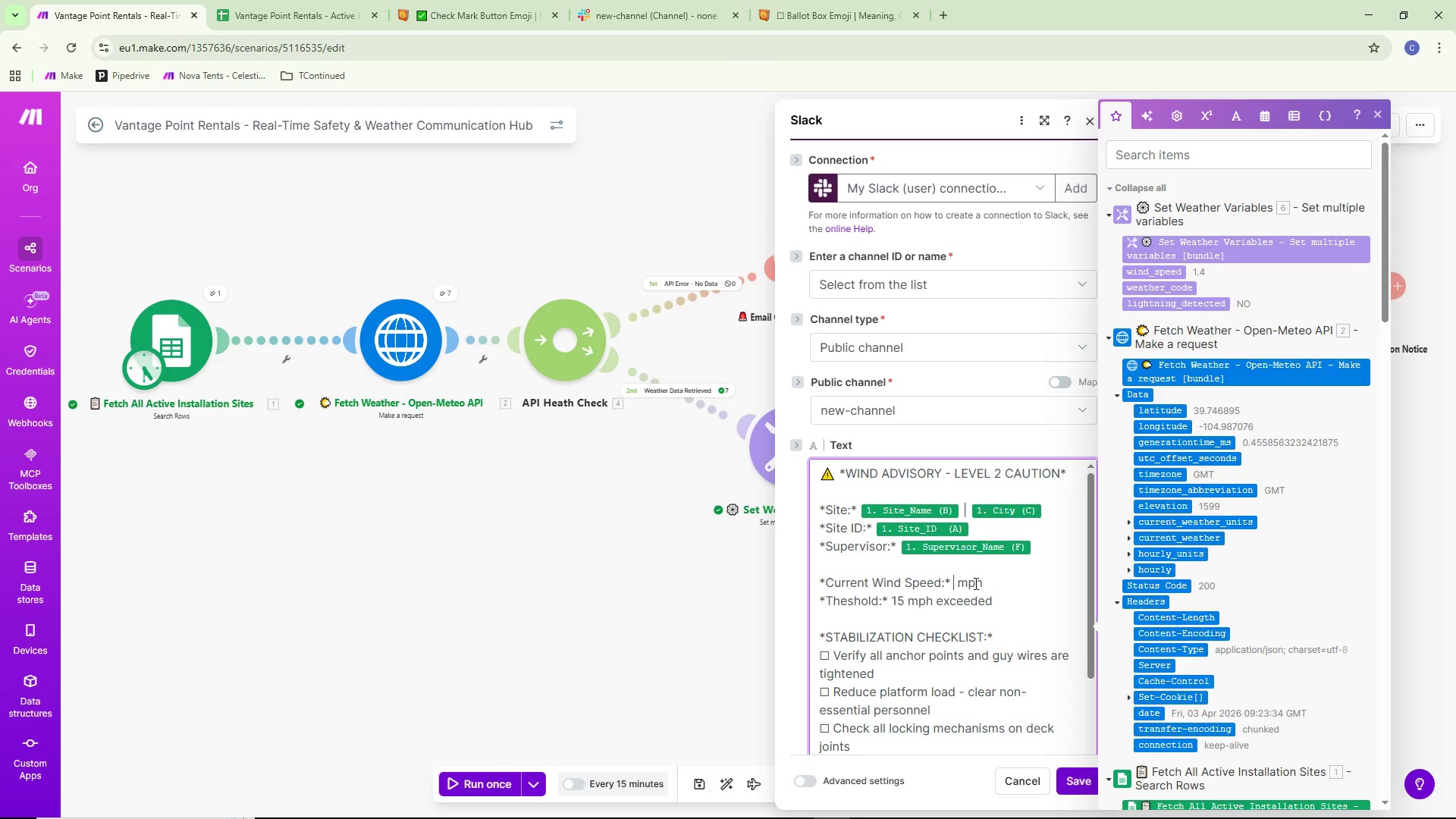 
key(Backspace)
 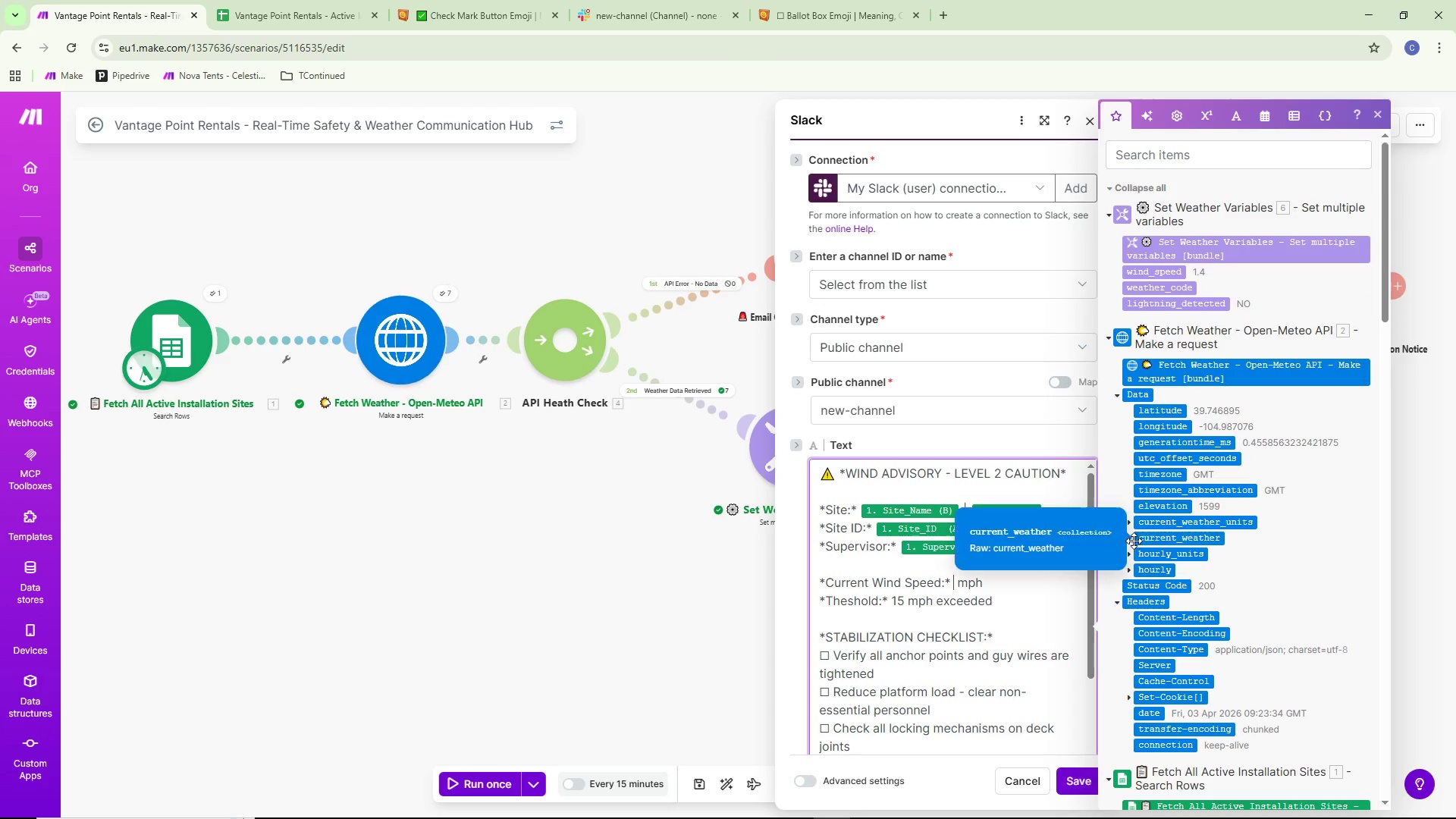 
left_click([1128, 538])
 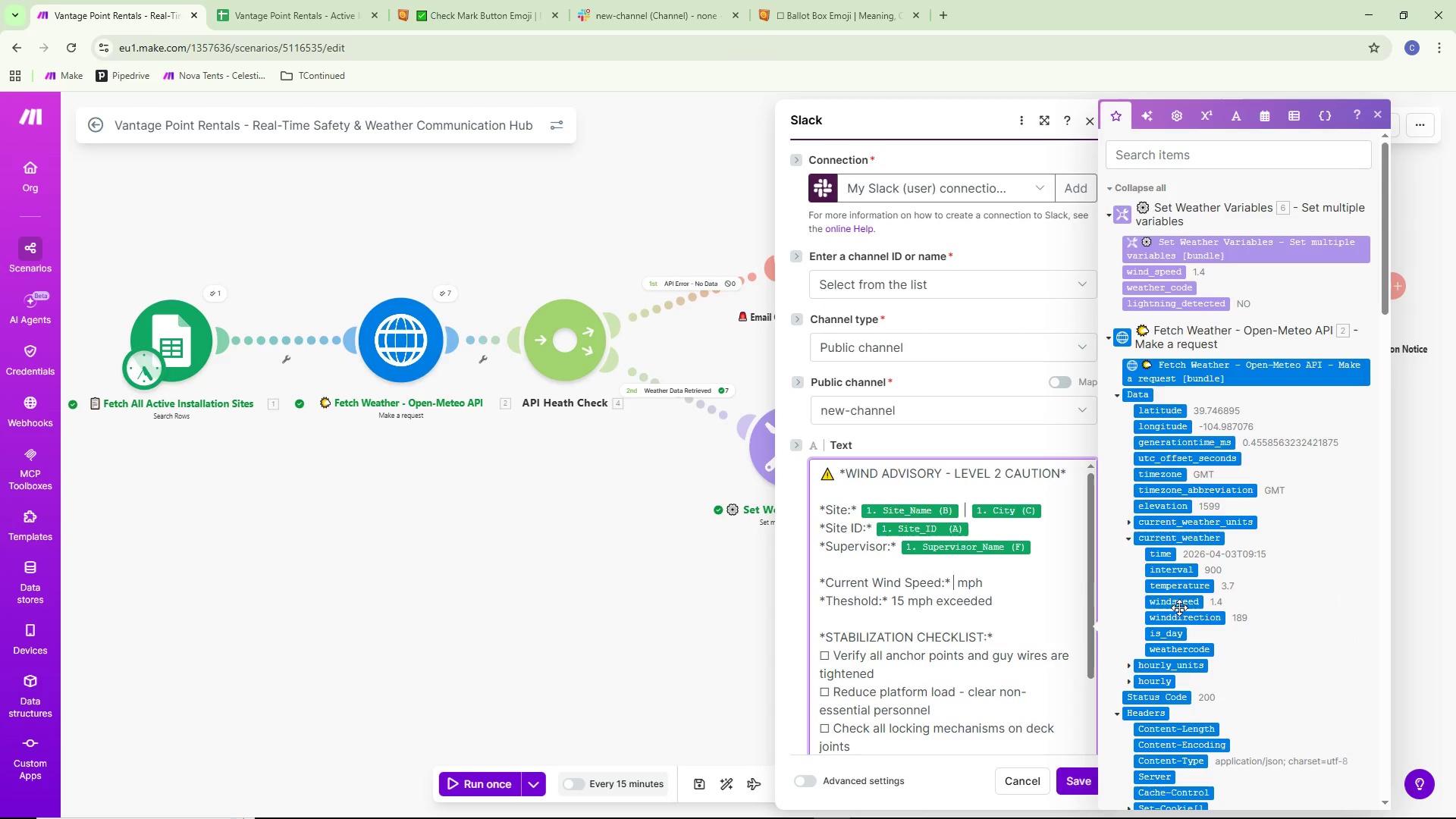 
left_click([1178, 604])
 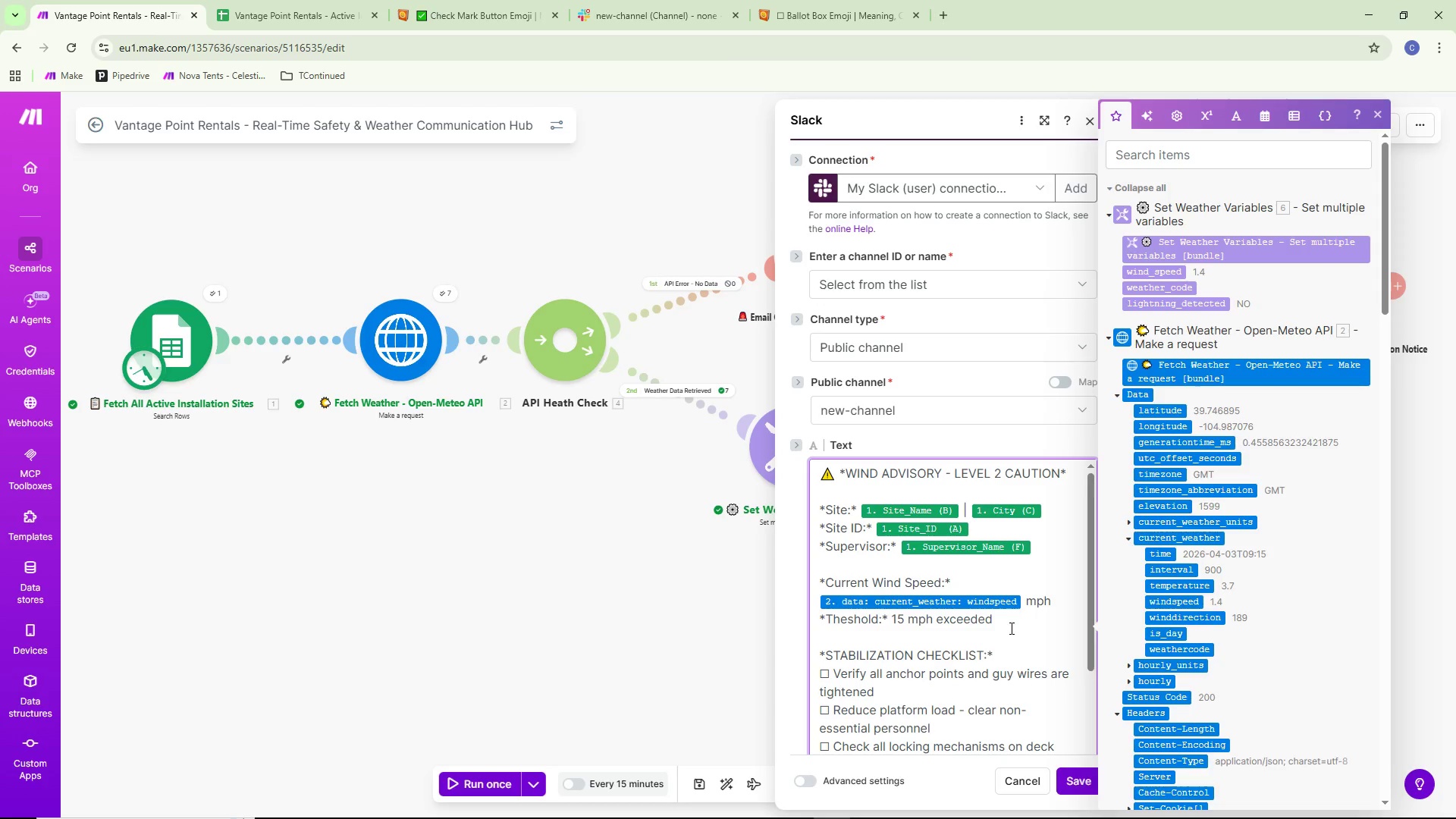 
wait(5.61)
 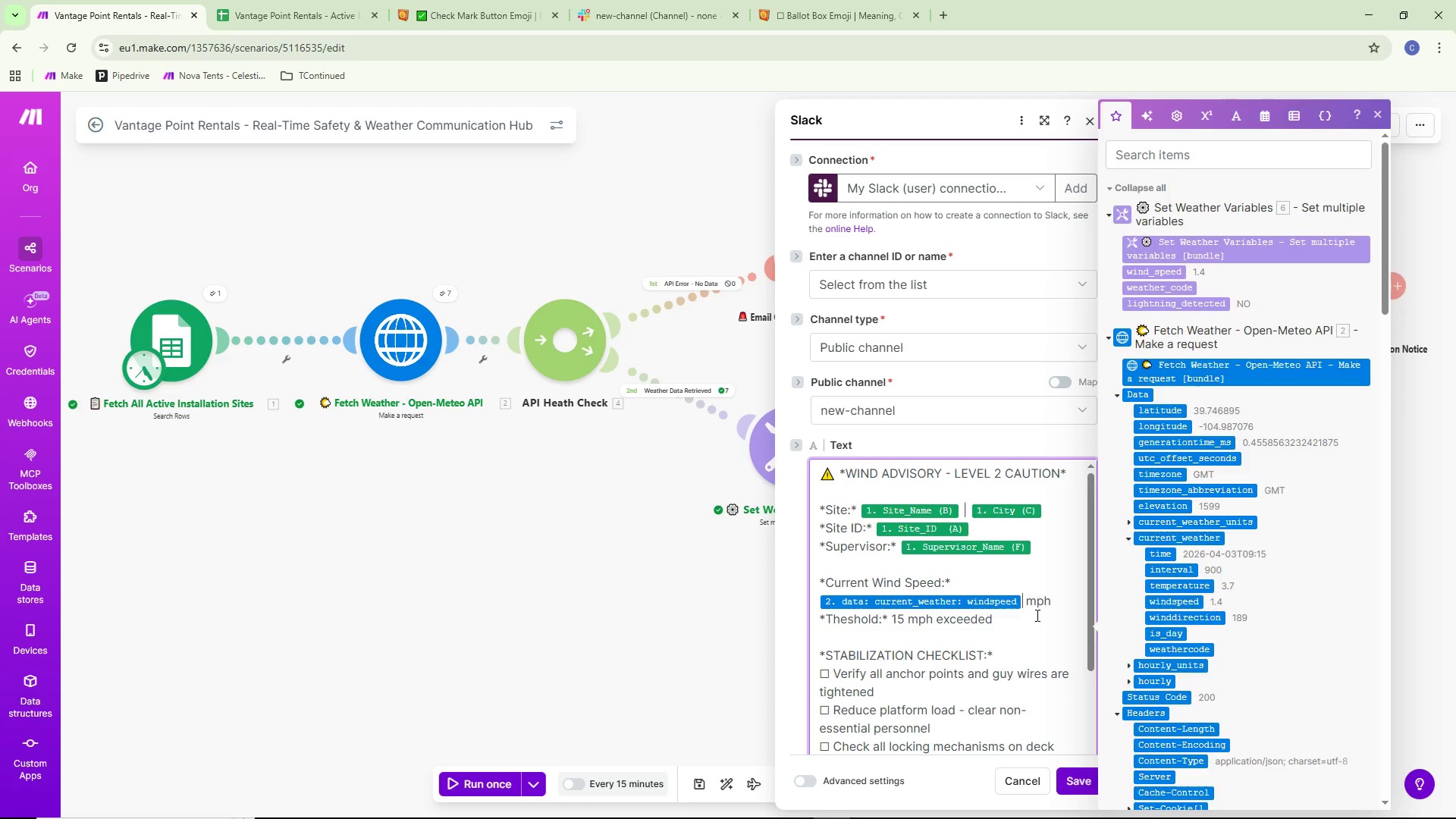 
left_click([1018, 622])
 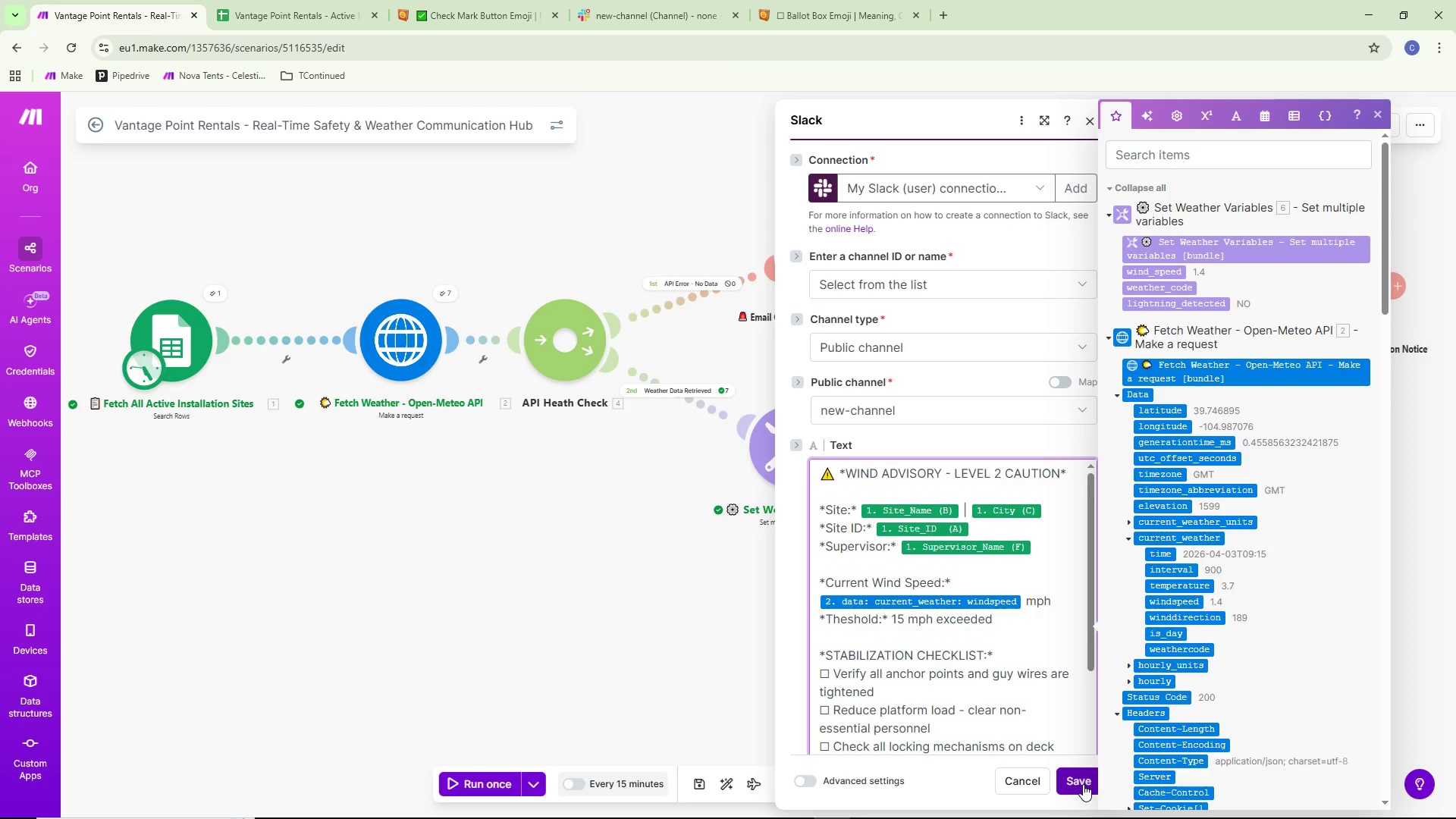 
wait(6.42)
 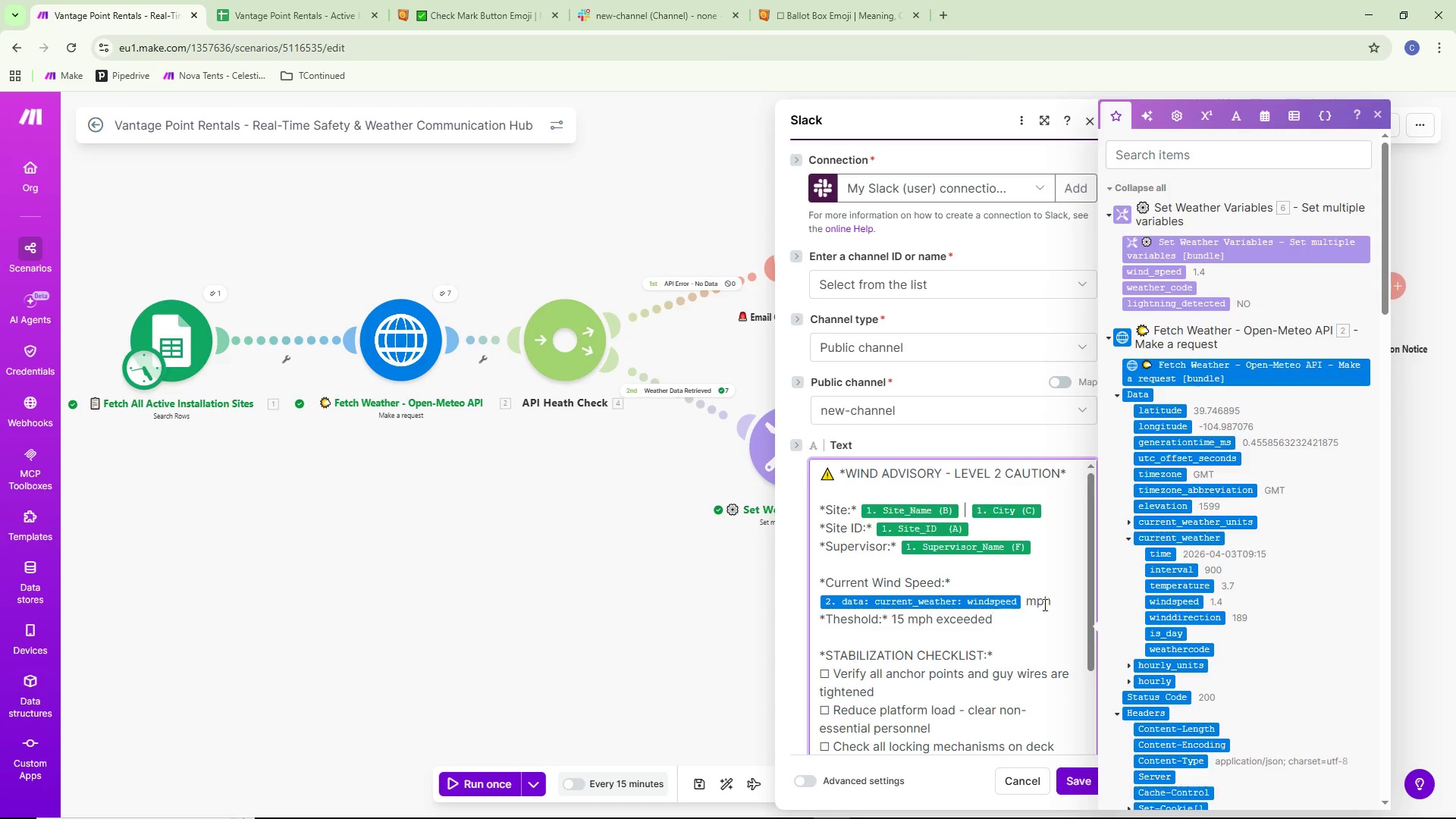 
left_click([1083, 783])
 